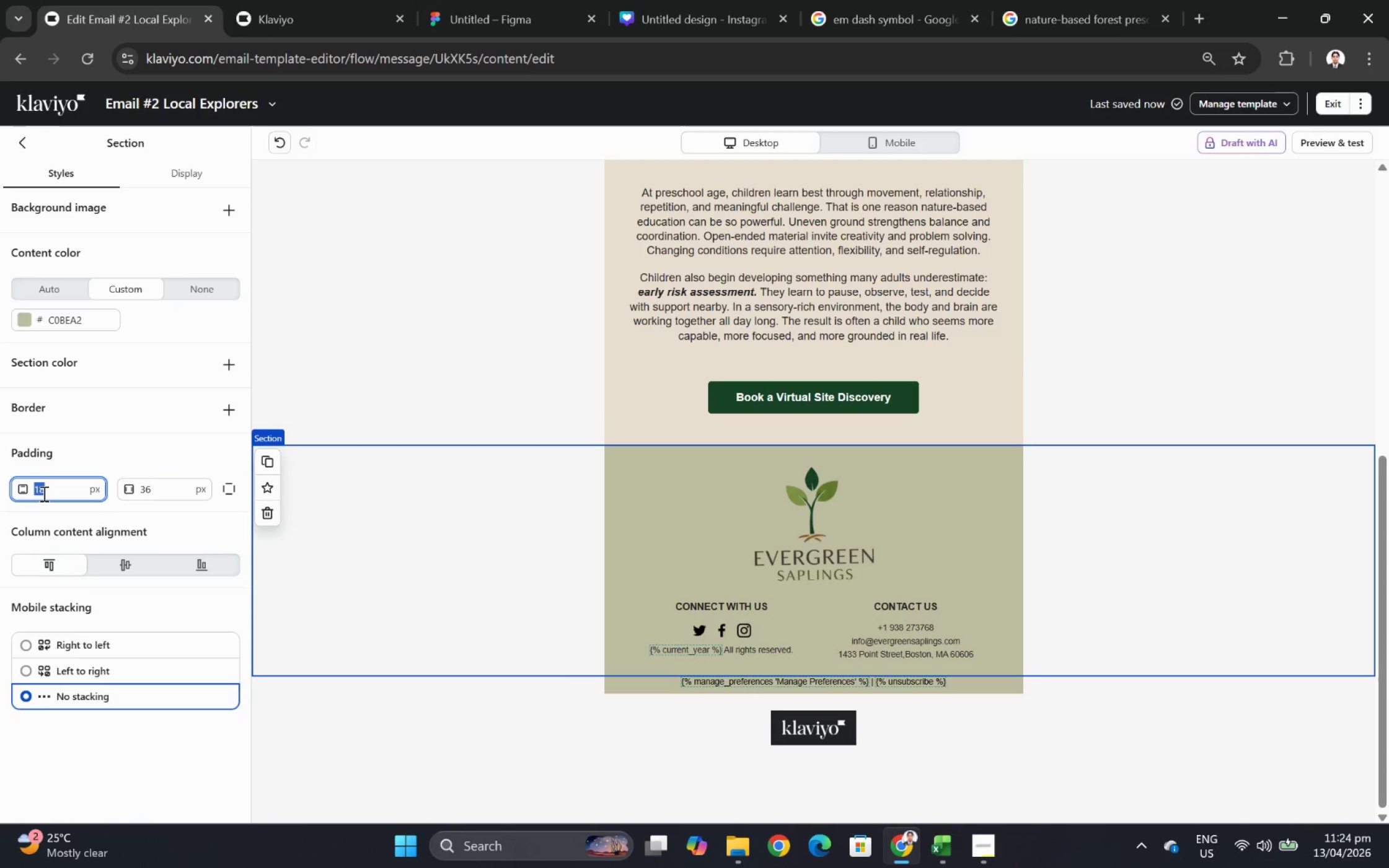 
key(Numpad0)
 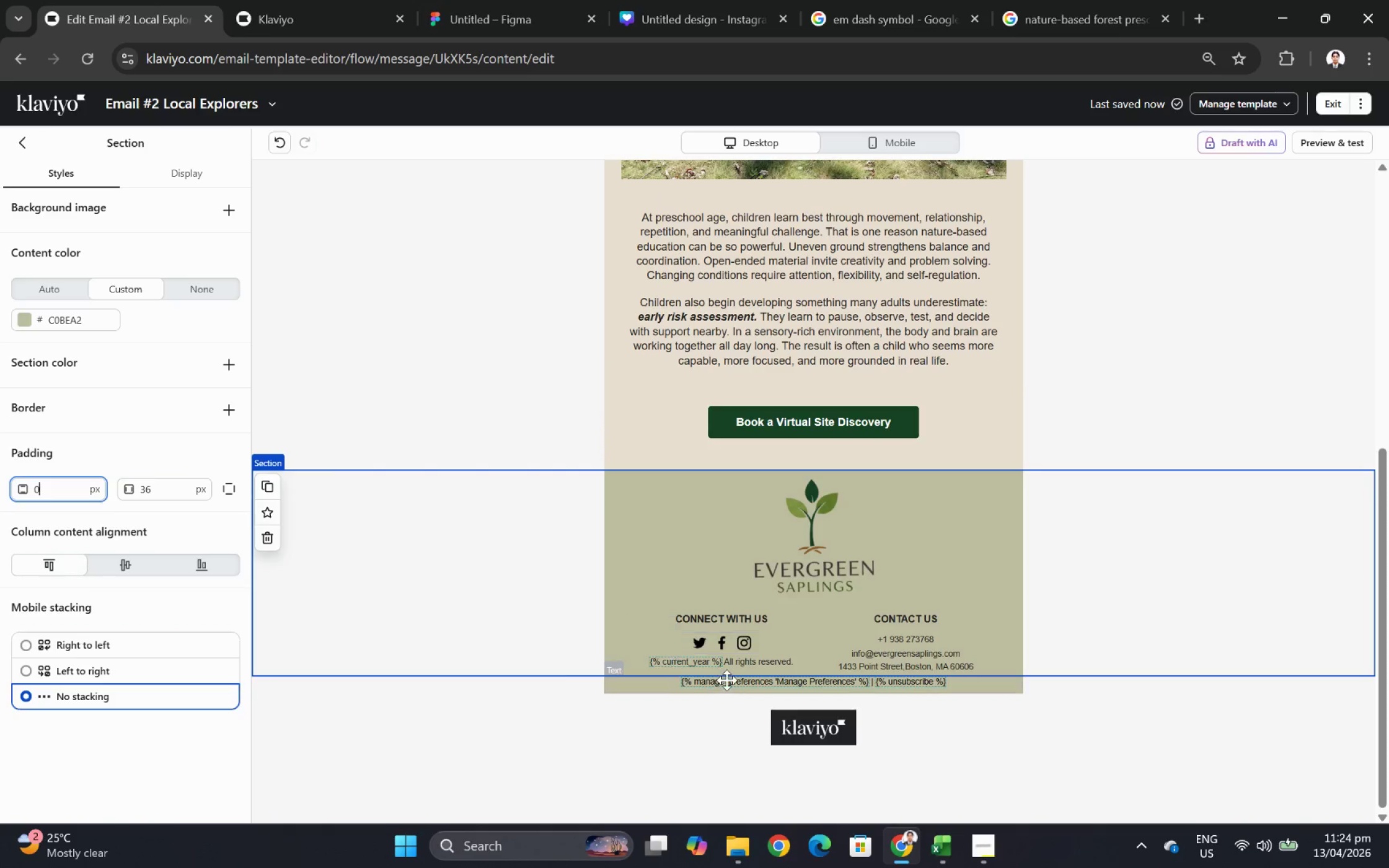 
left_click([726, 681])
 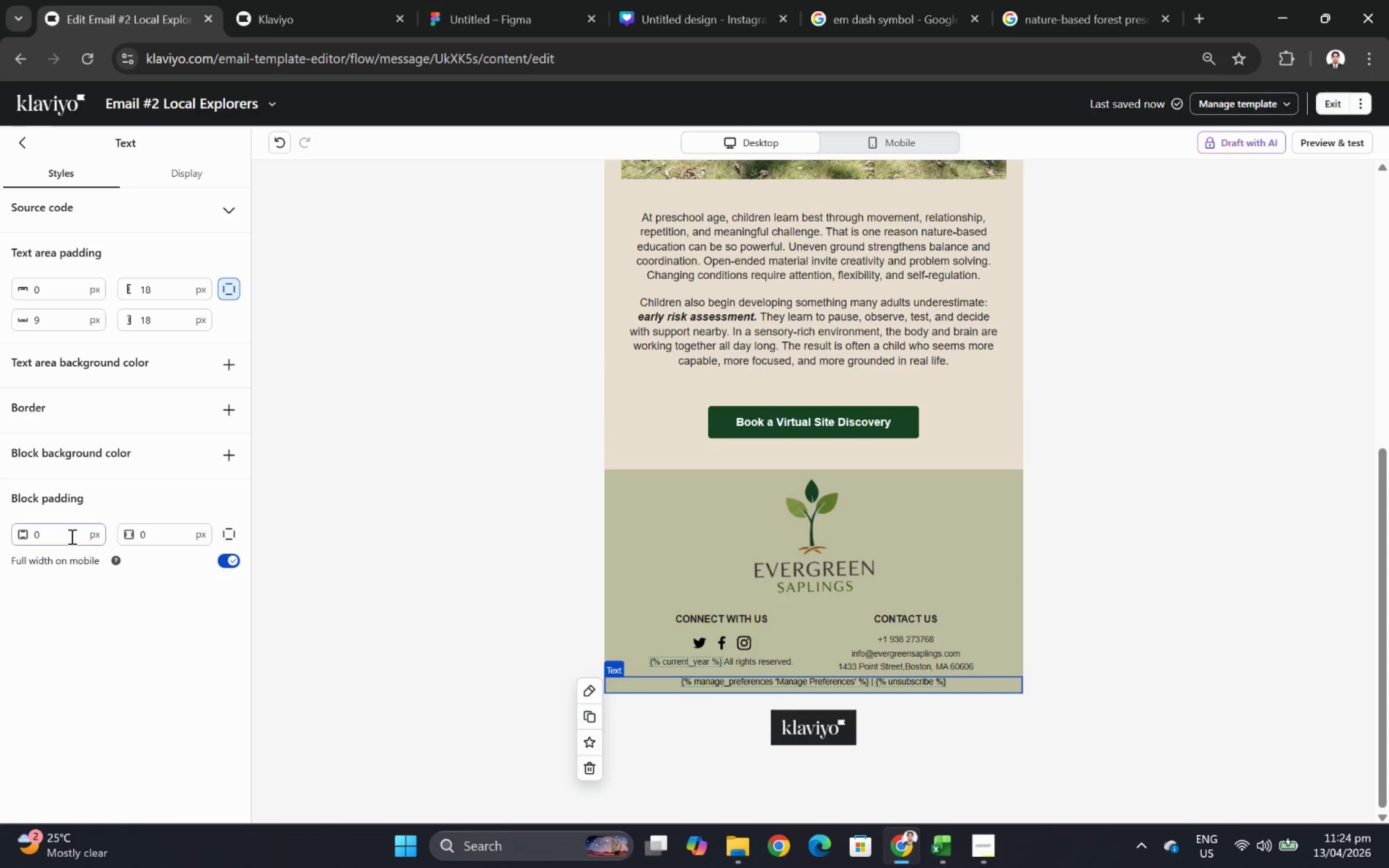 
double_click([70, 535])
 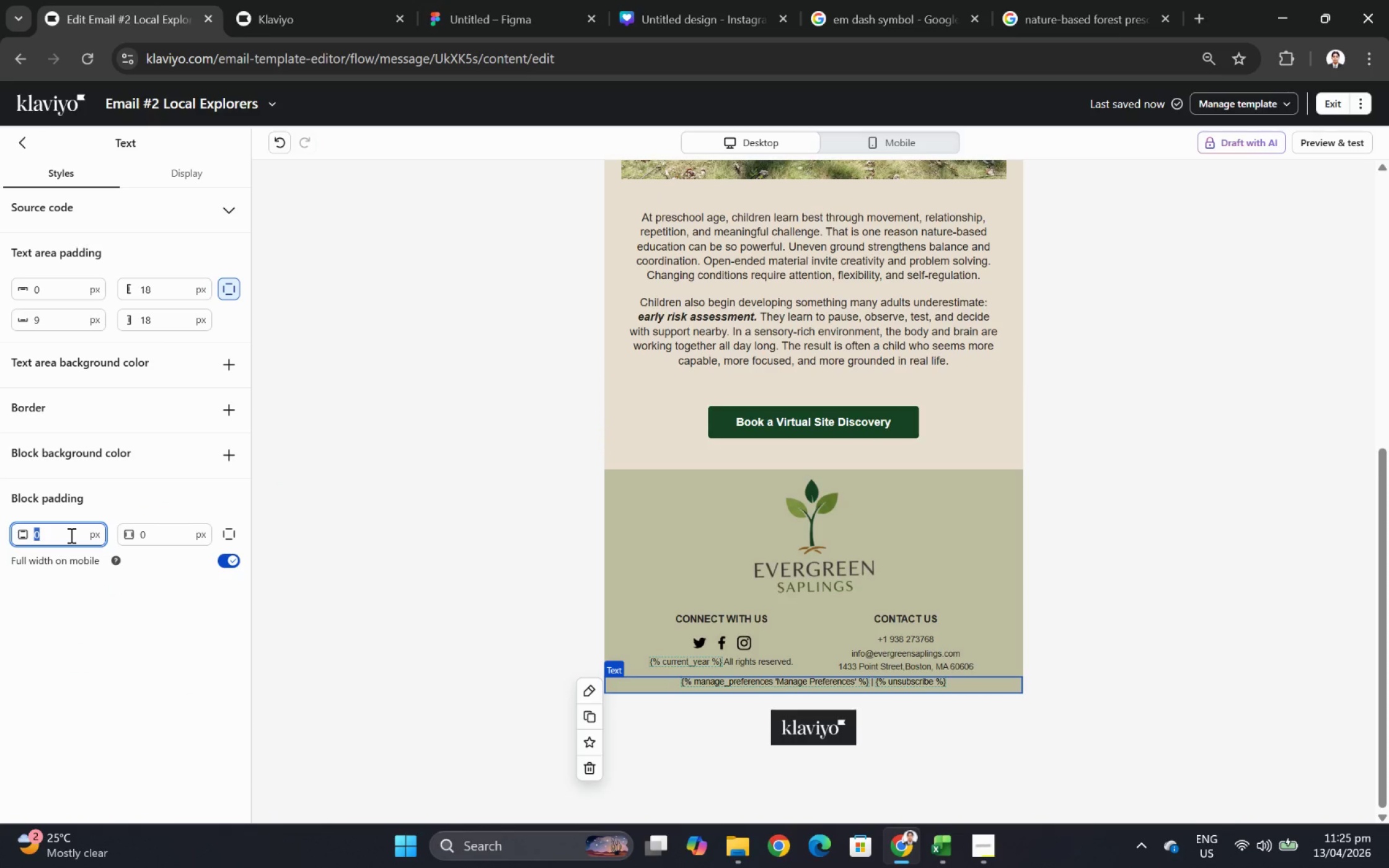 
key(Numpad1)
 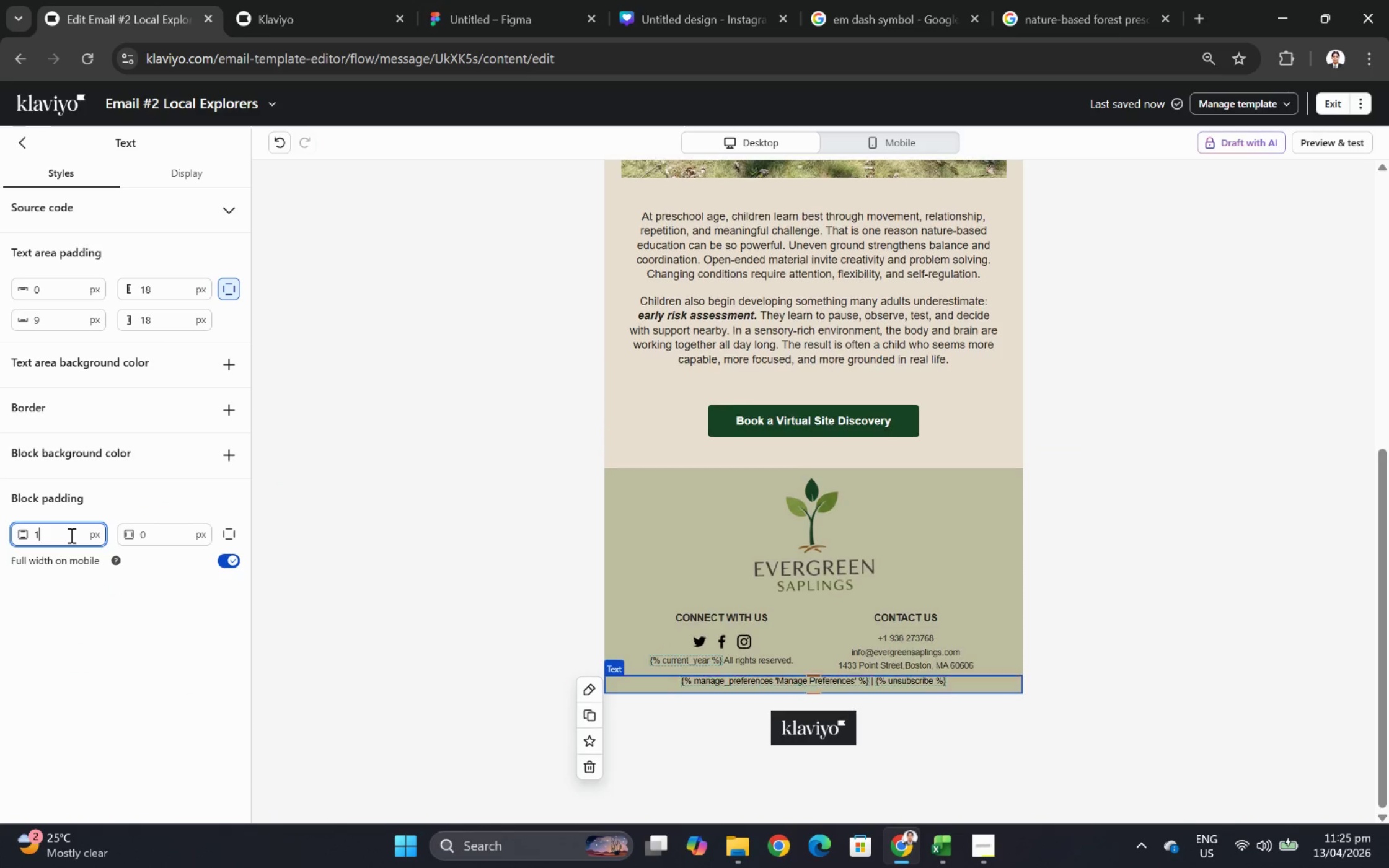 
key(Numpad8)
 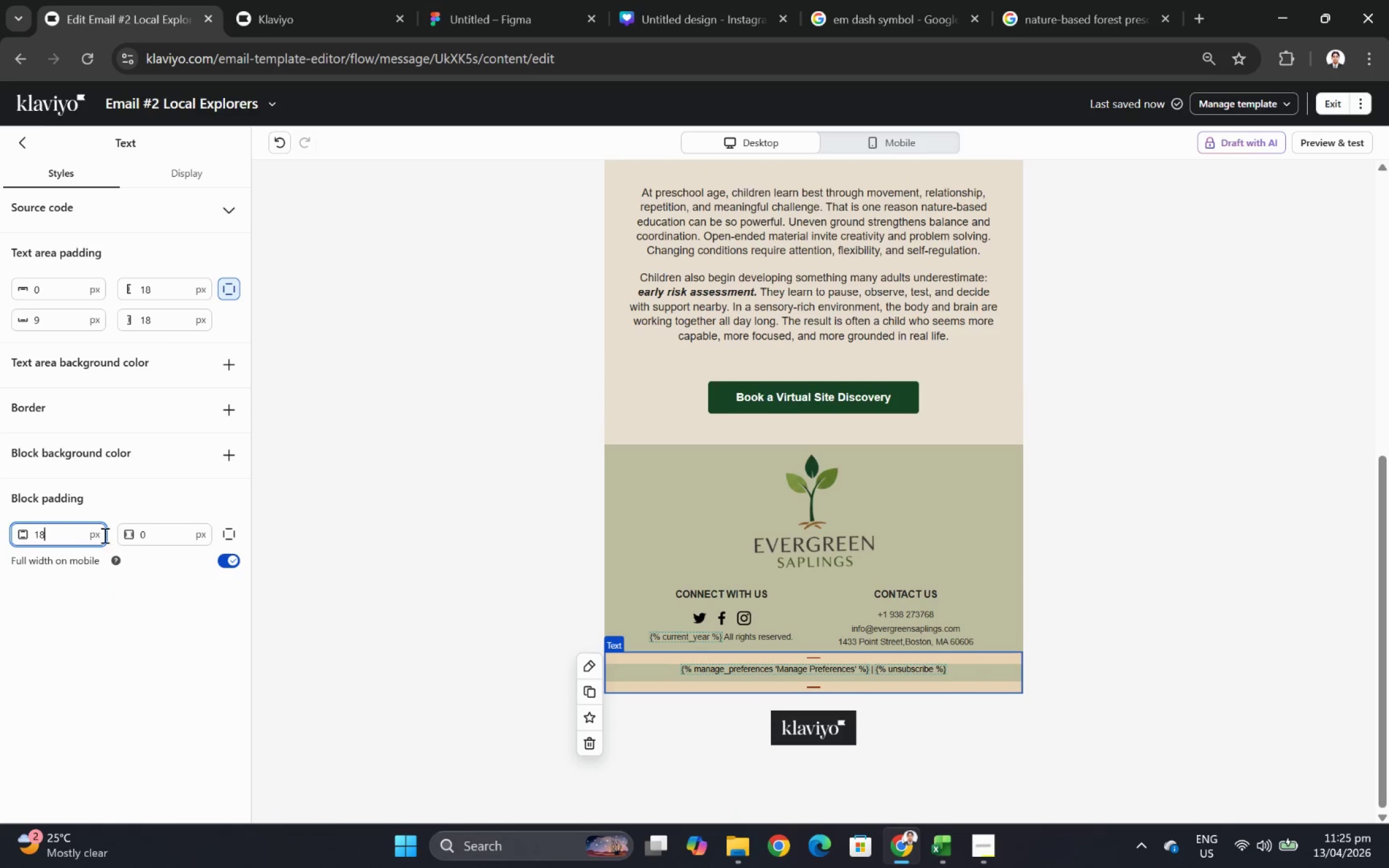 
mouse_move([107, 535])
 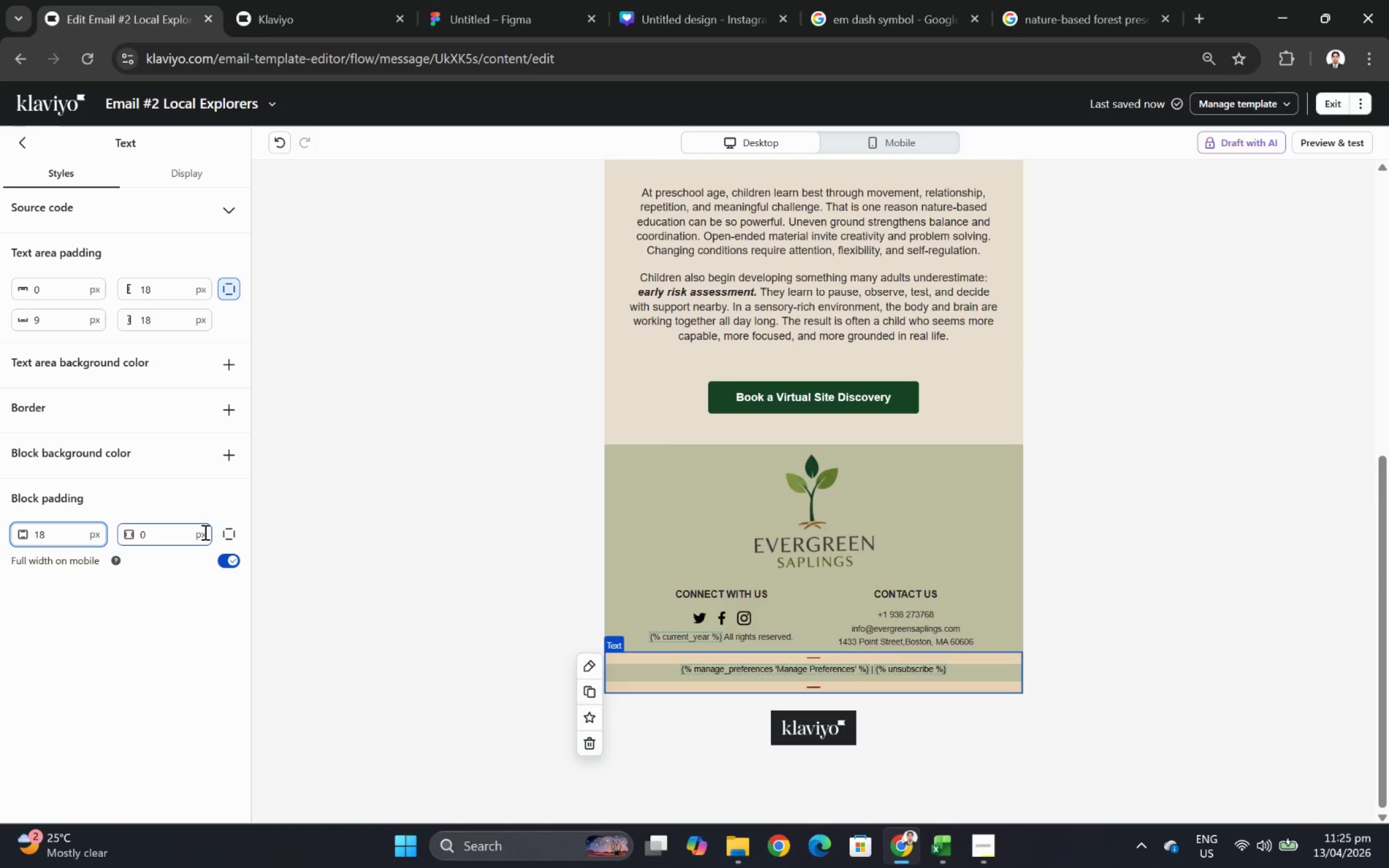 
left_click([227, 532])
 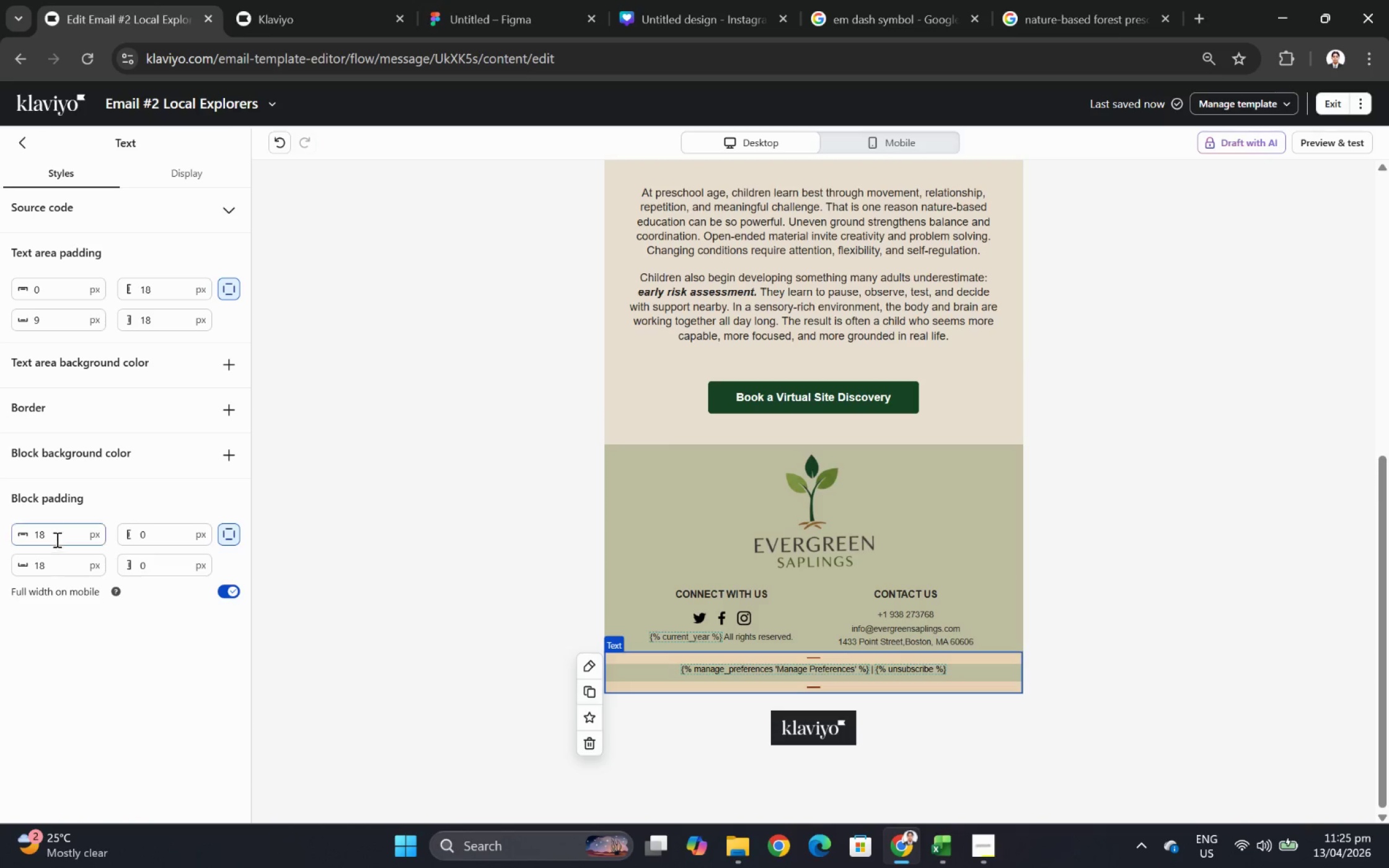 
double_click([56, 538])
 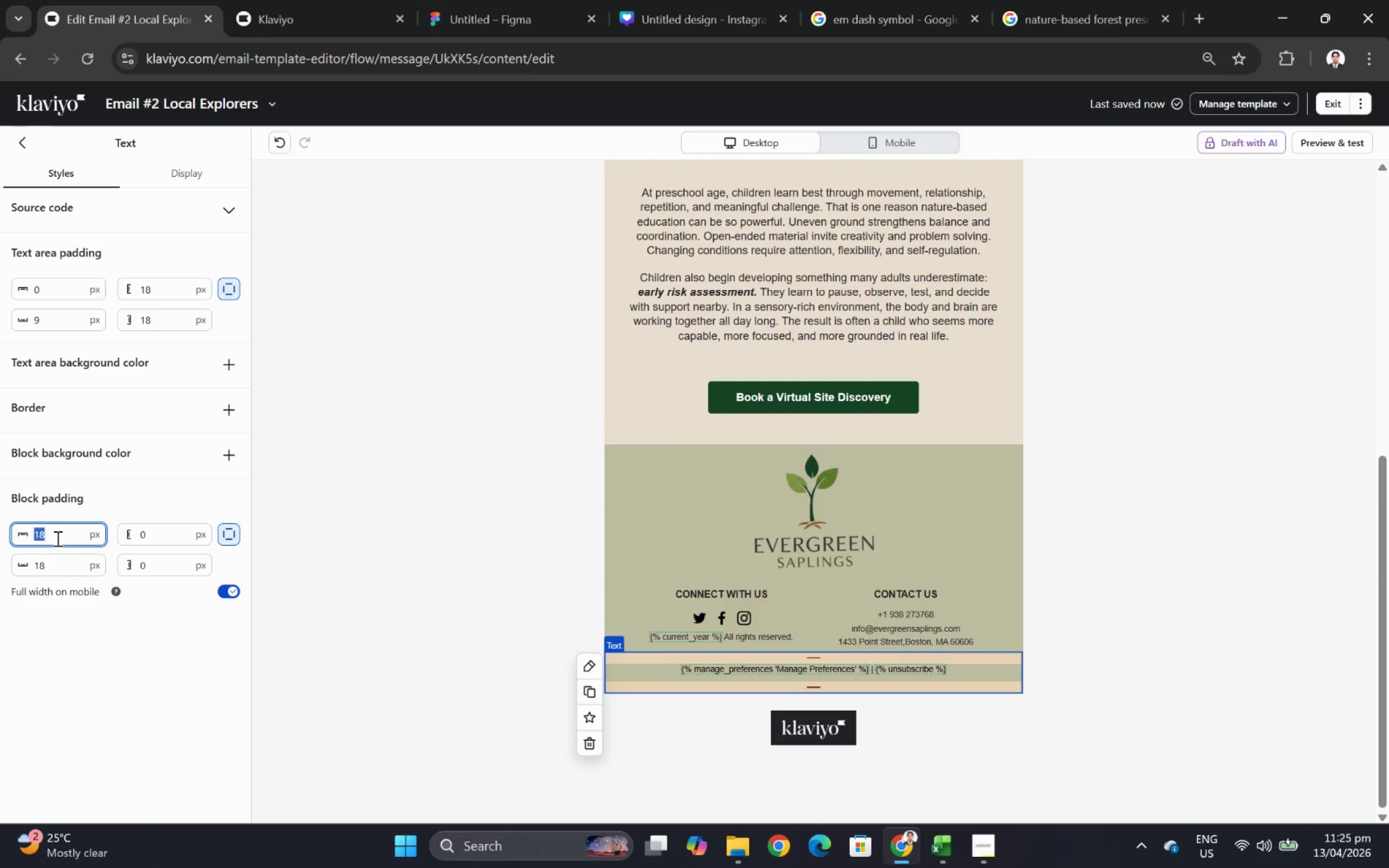 
key(Numpad9)
 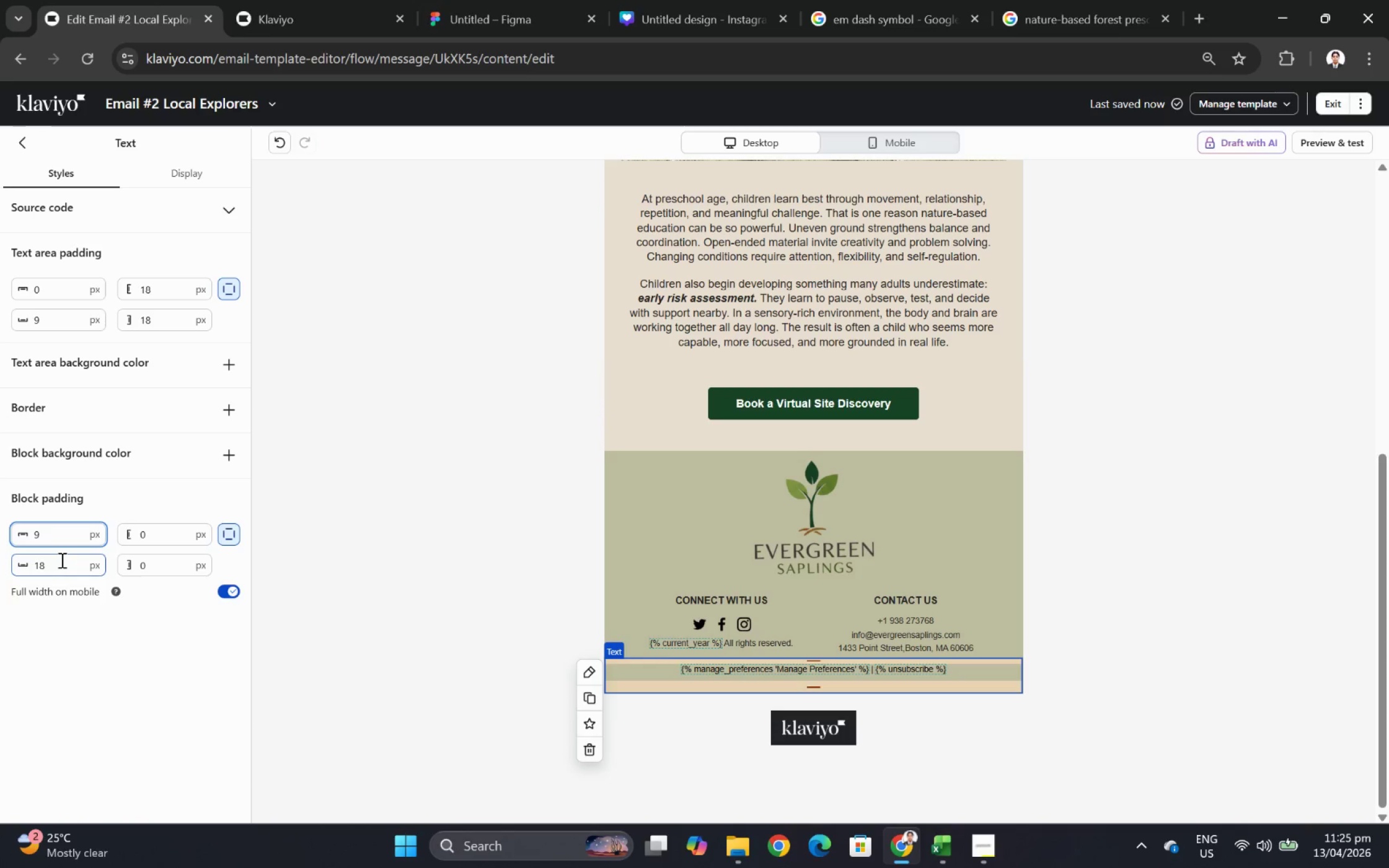 
left_click([61, 560])
 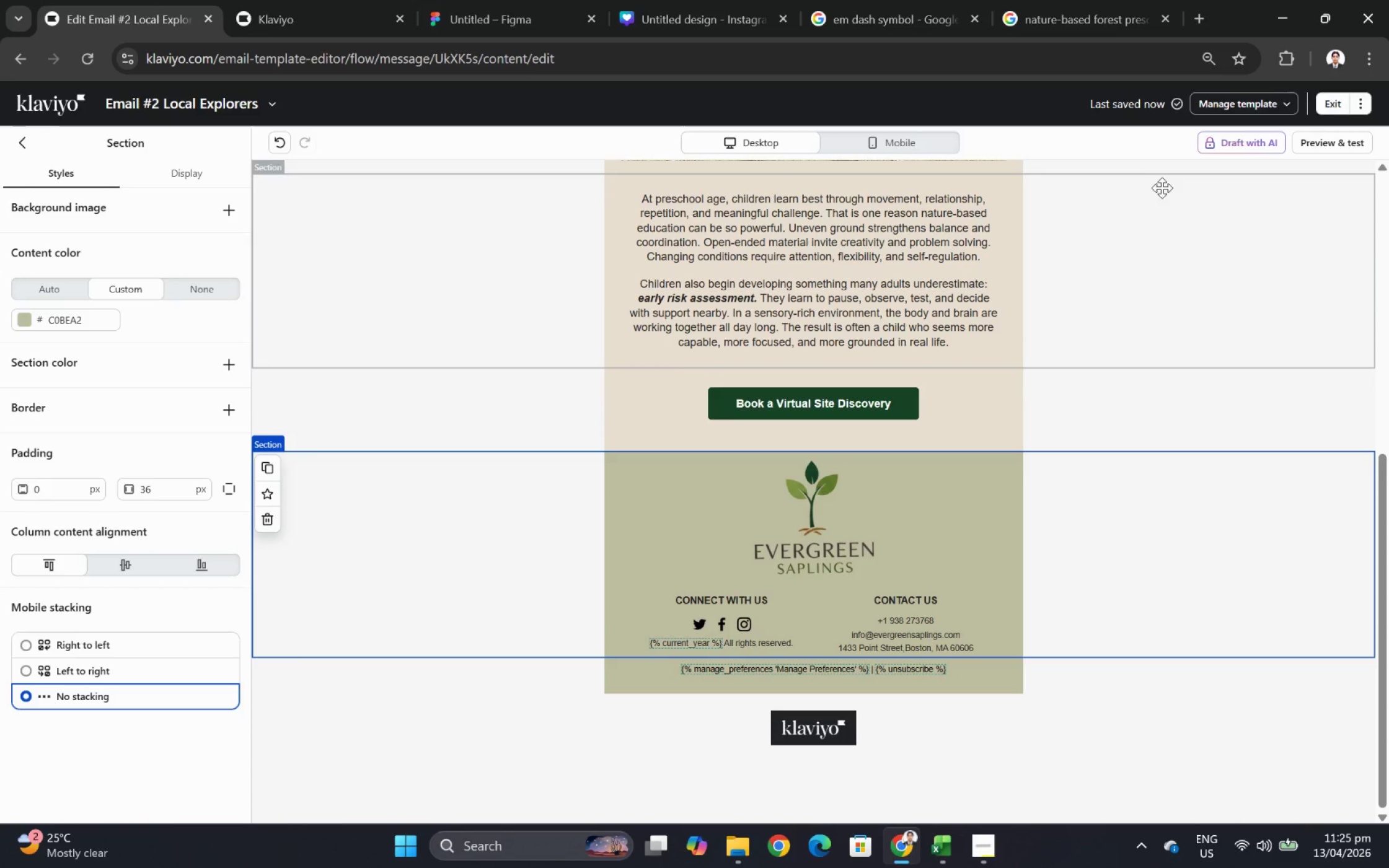 
left_click([1324, 145])
 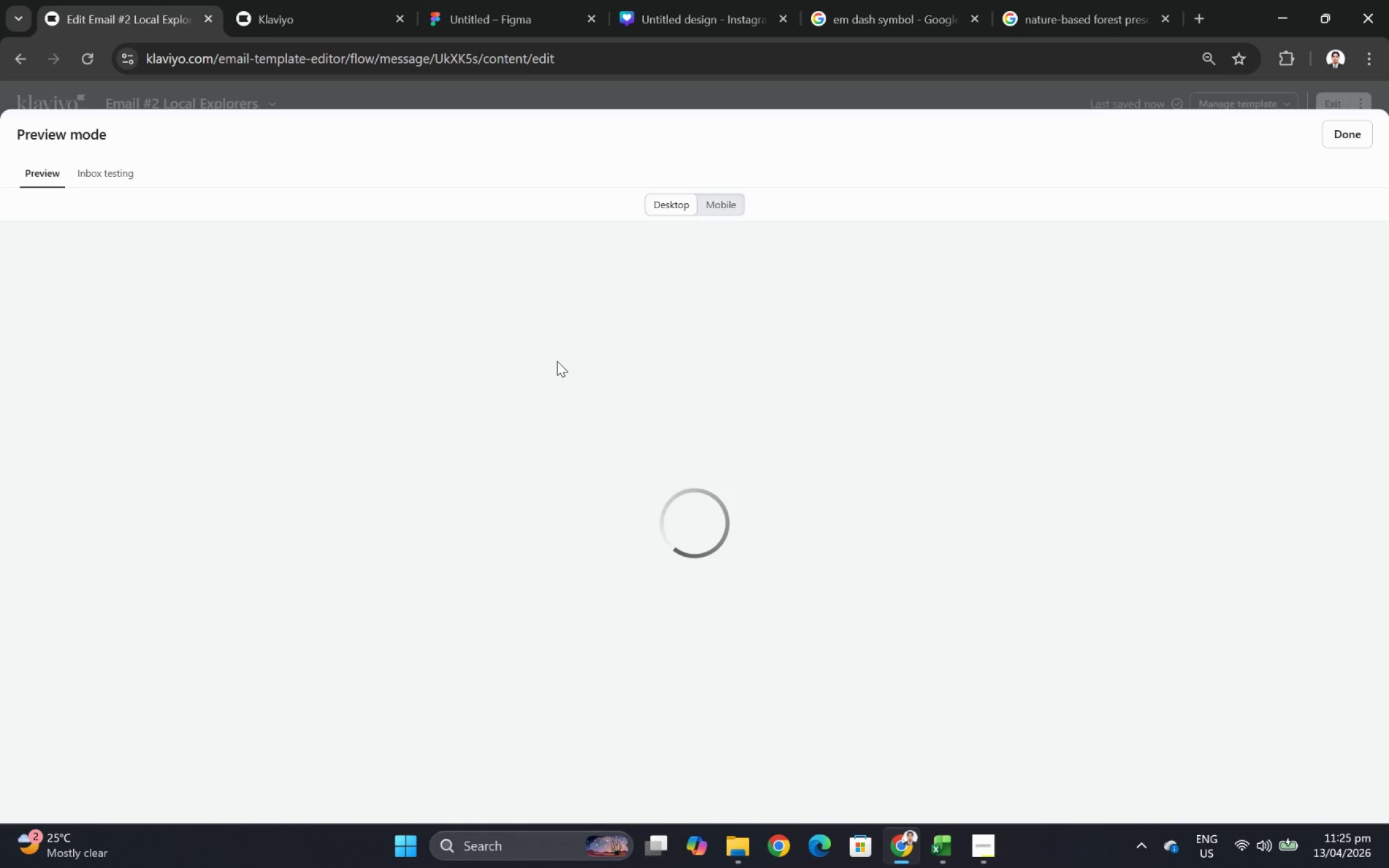 
scroll: coordinate [573, 465], scroll_direction: down, amount: 7.0
 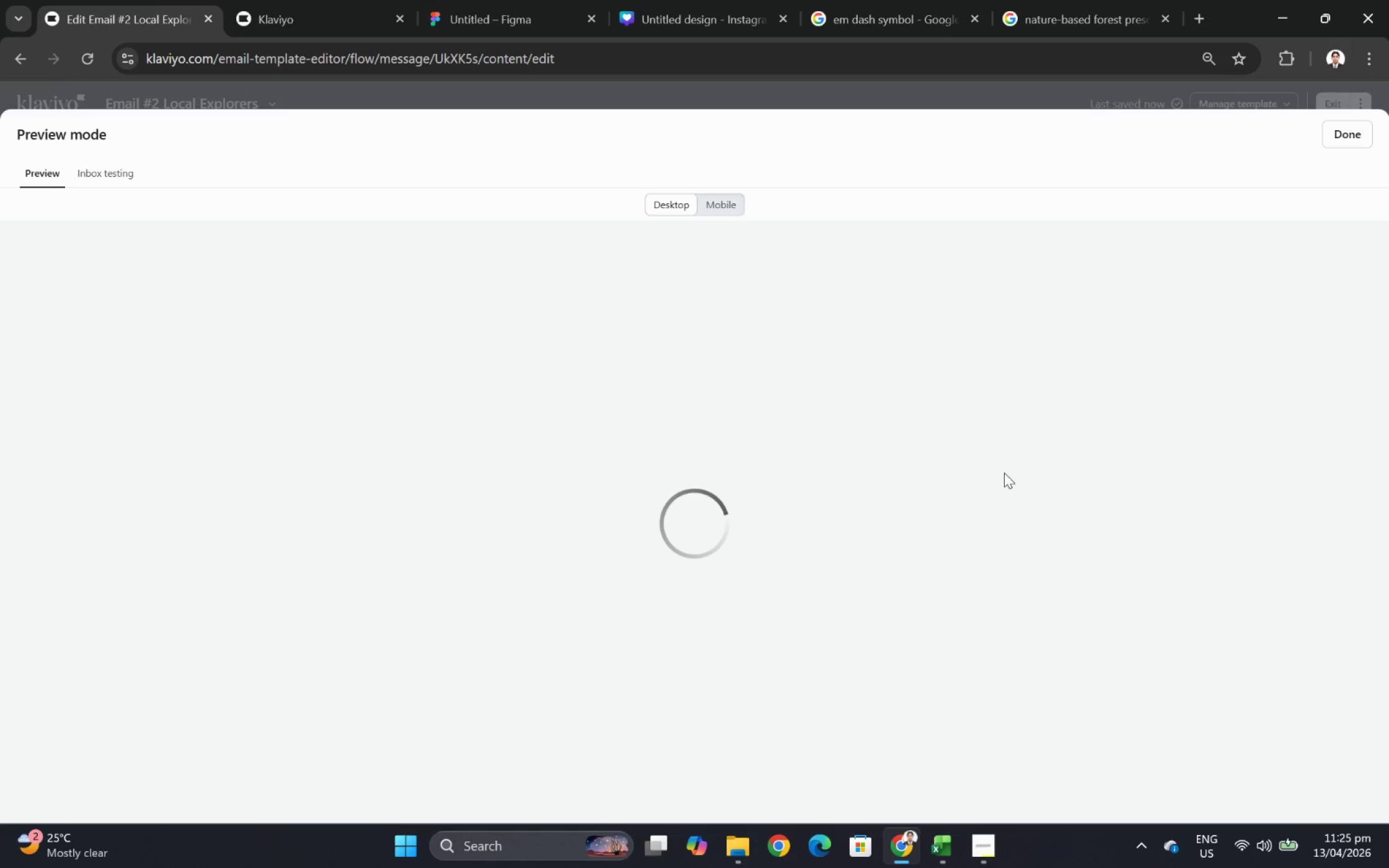 
mouse_move([728, 410])
 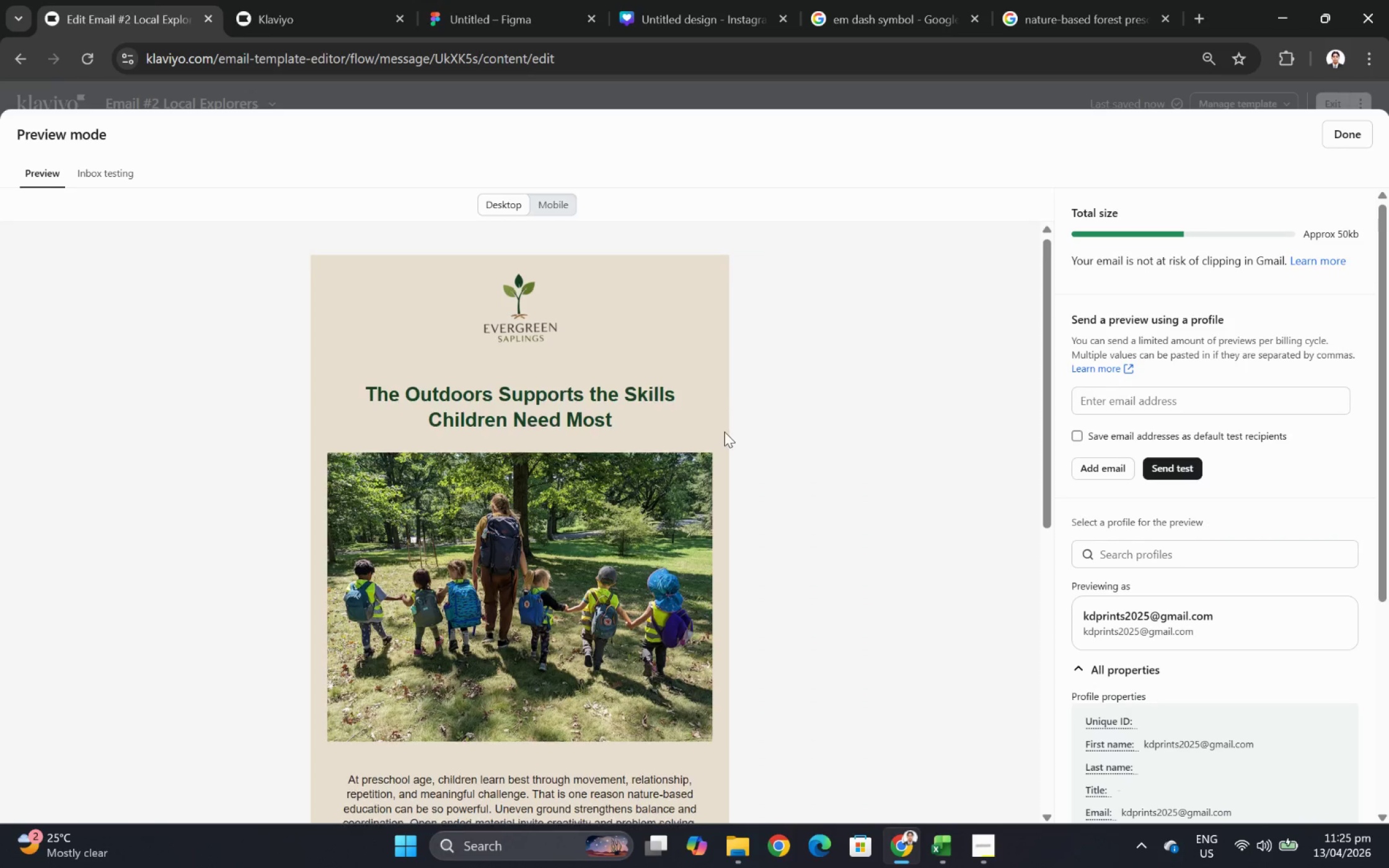 
scroll: coordinate [723, 441], scroll_direction: down, amount: 6.0
 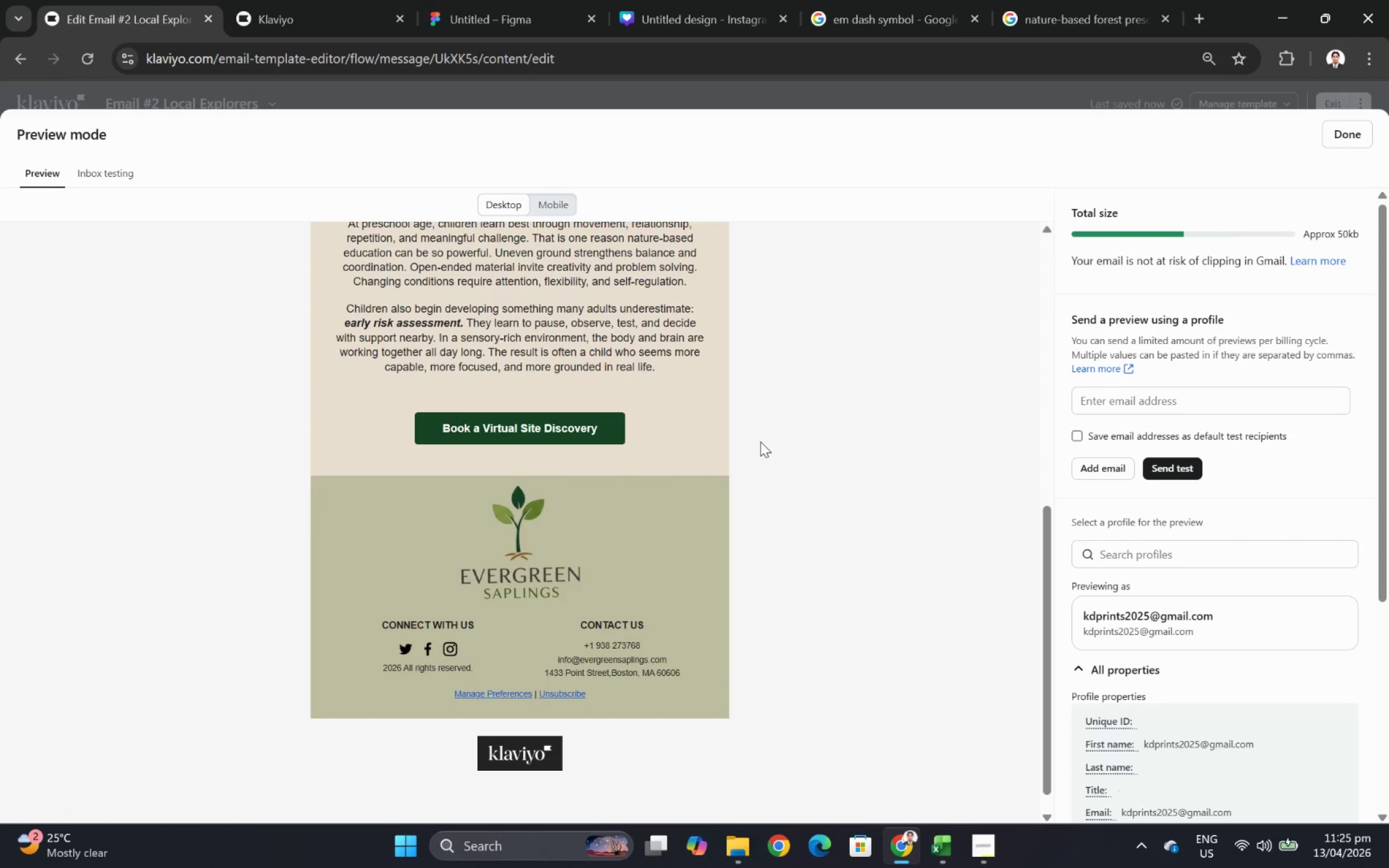 
wait(7.58)
 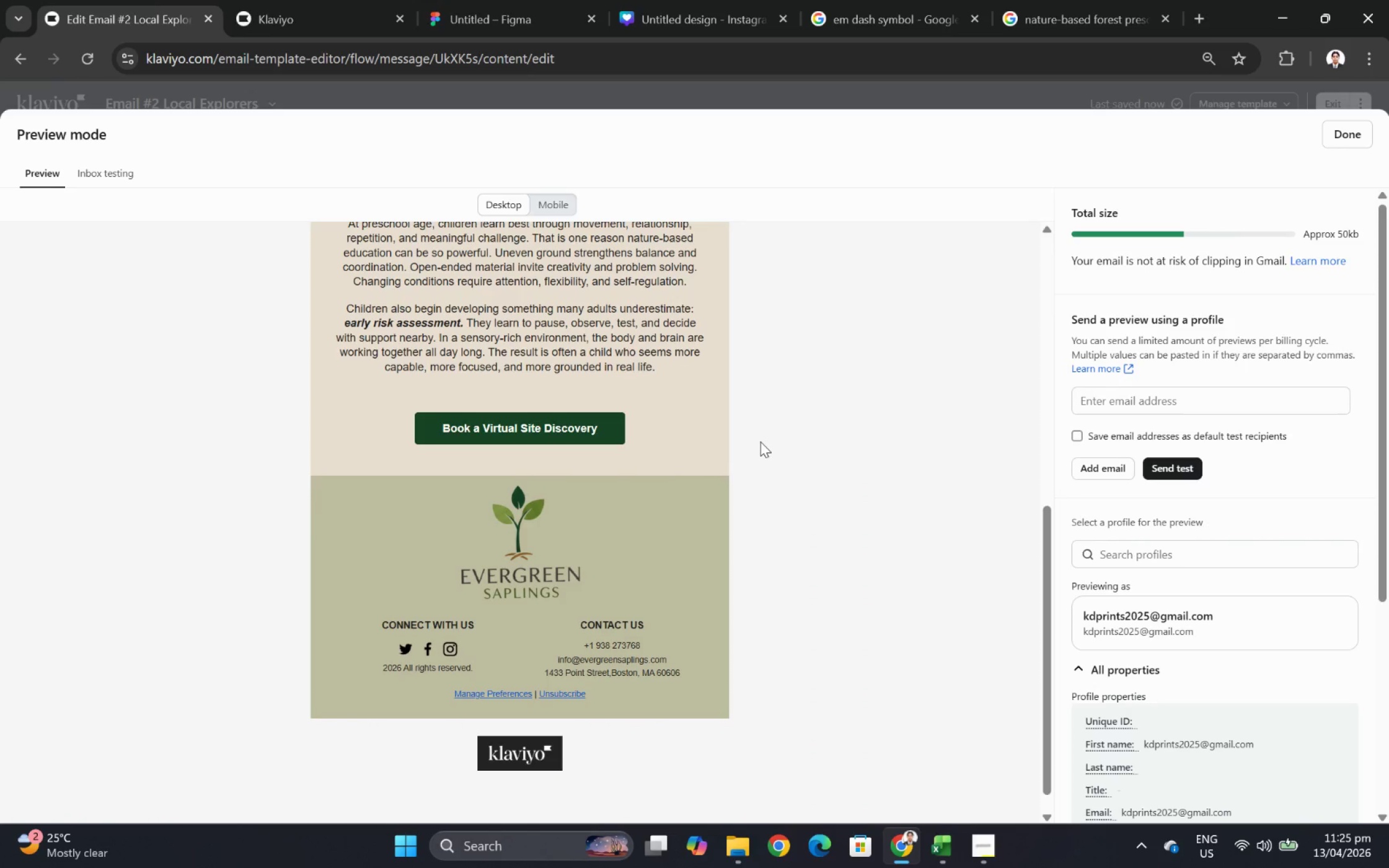 
left_click([565, 199])
 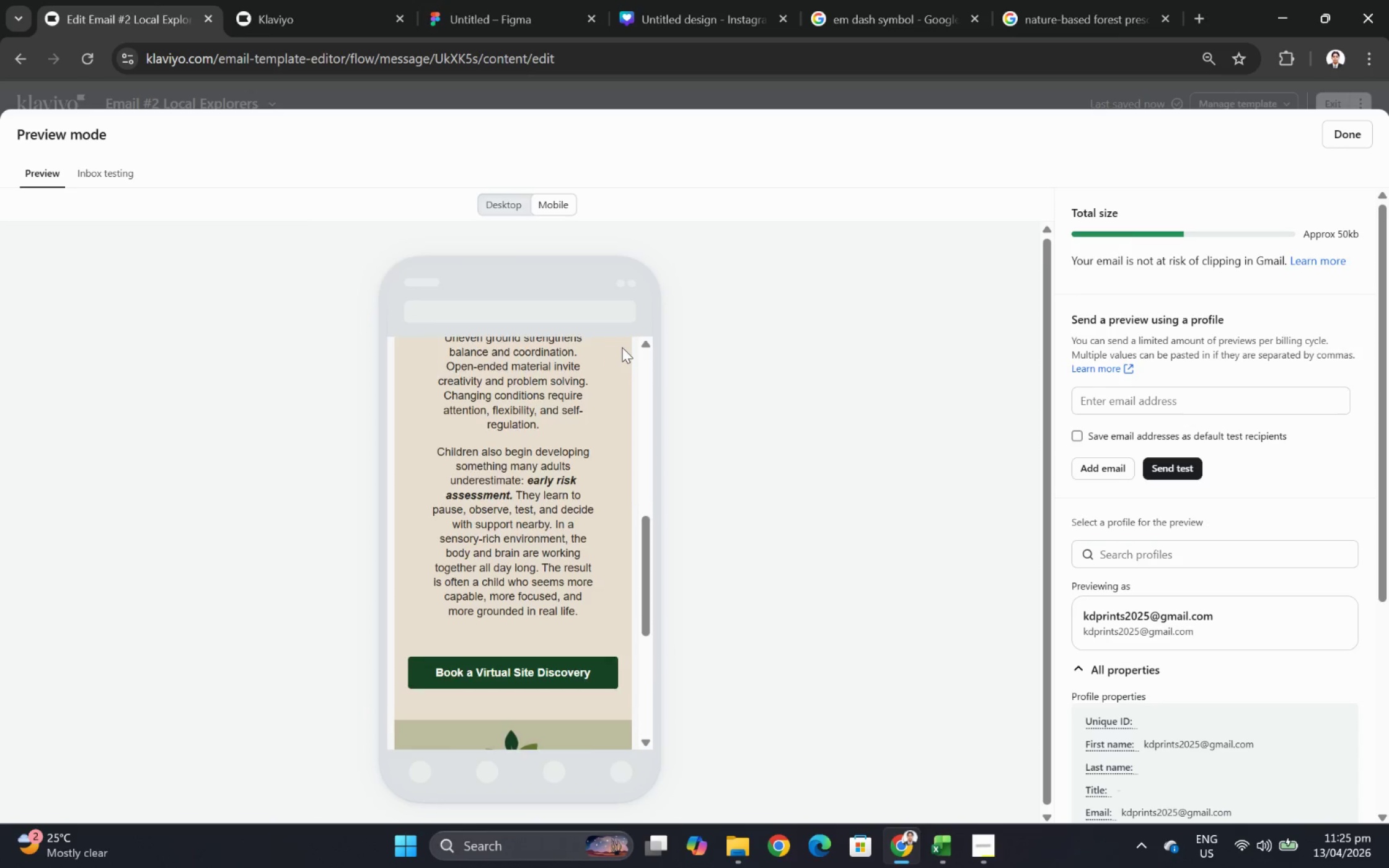 
scroll: coordinate [599, 352], scroll_direction: down, amount: 6.0
 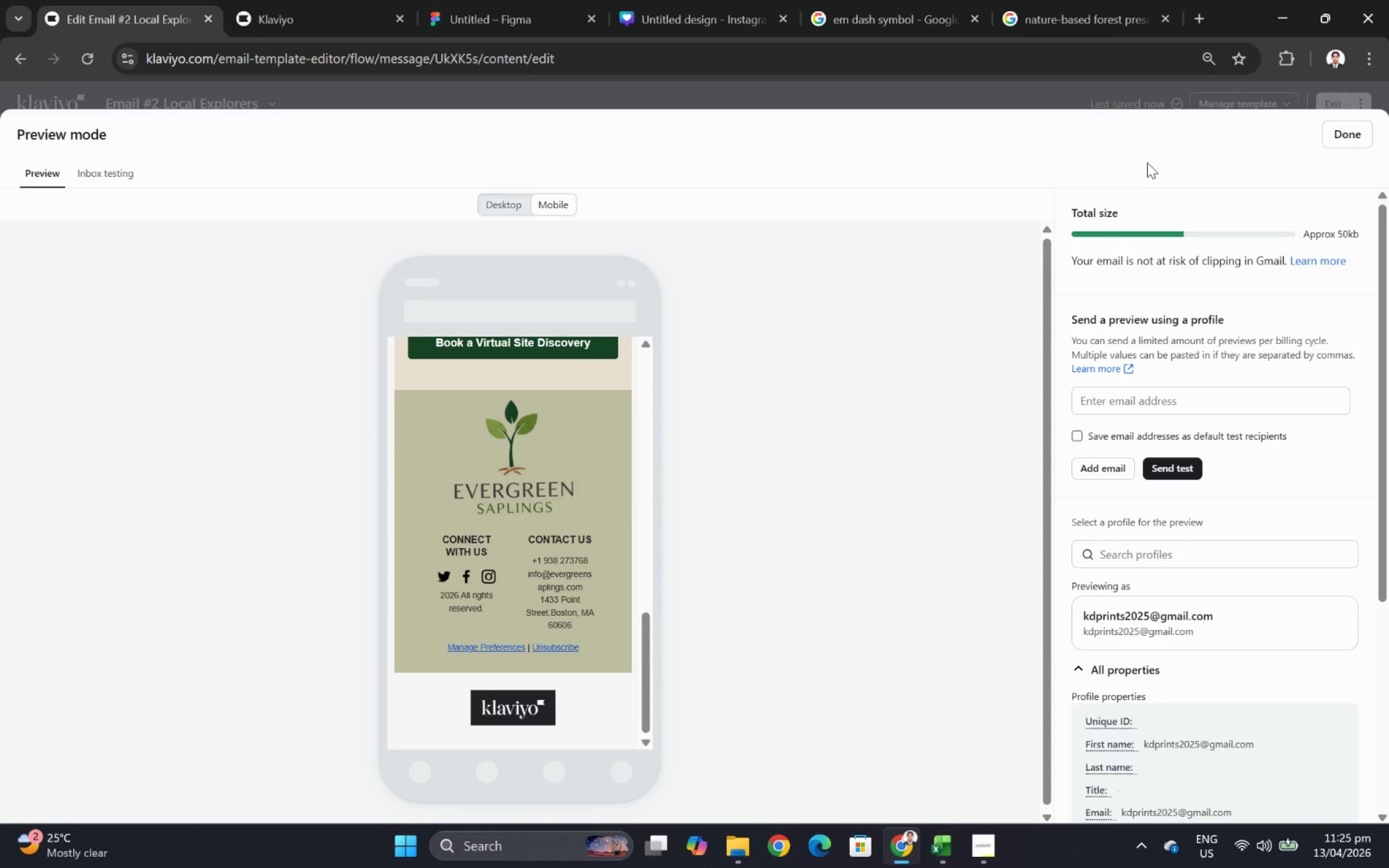 
wait(9.95)
 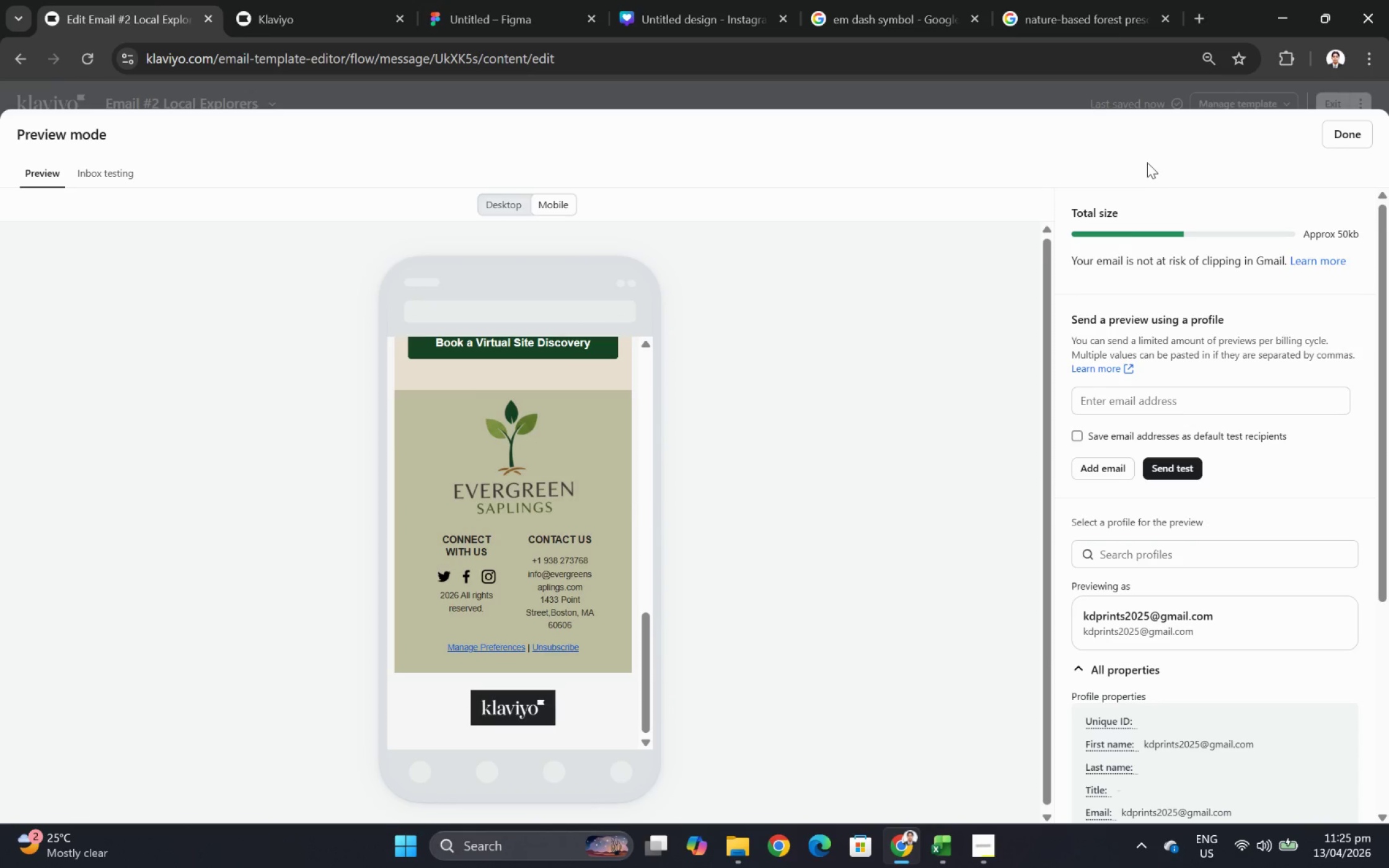 
left_click([888, 556])
 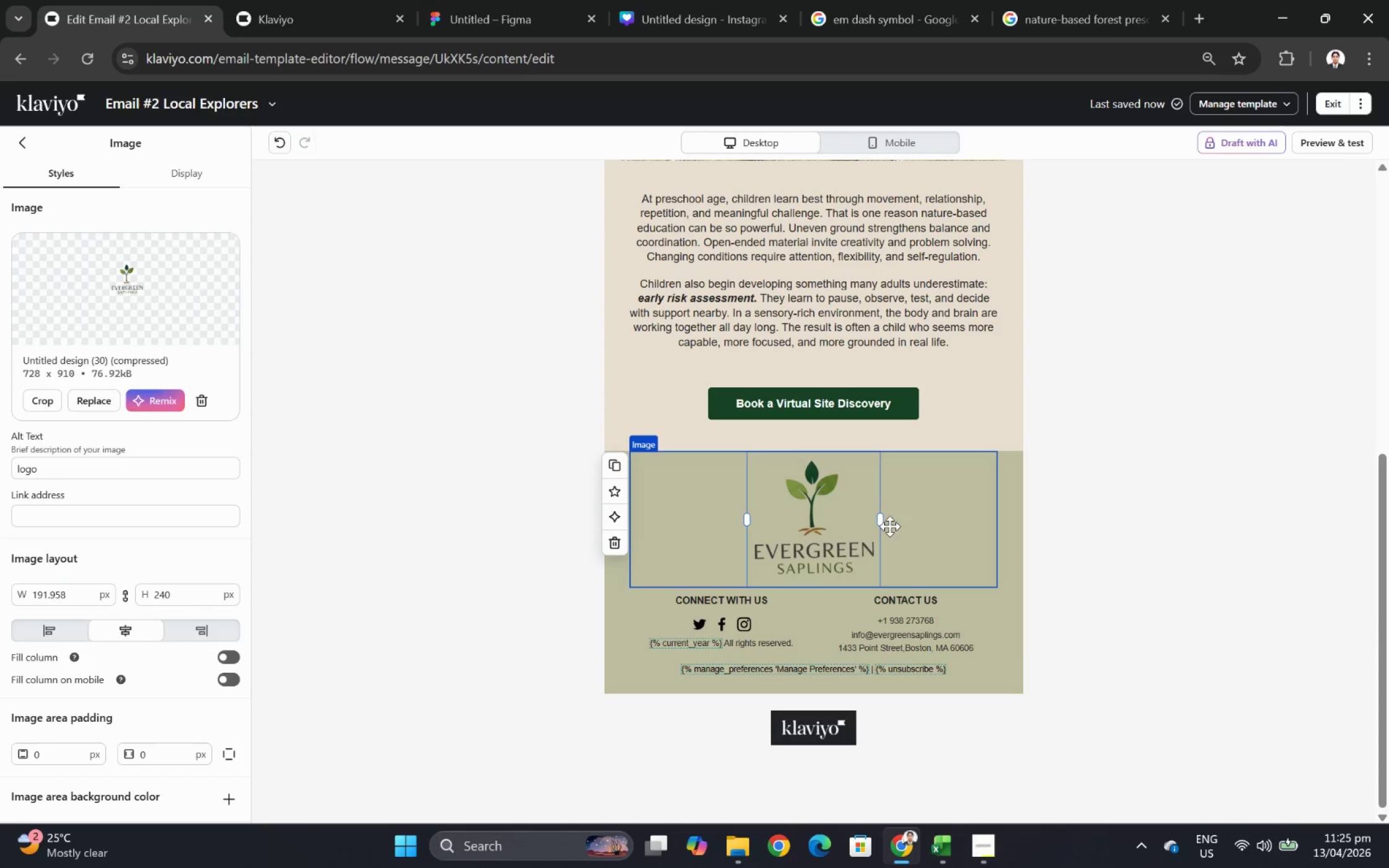 
left_click_drag(start_coordinate=[879, 519], to_coordinate=[850, 518])
 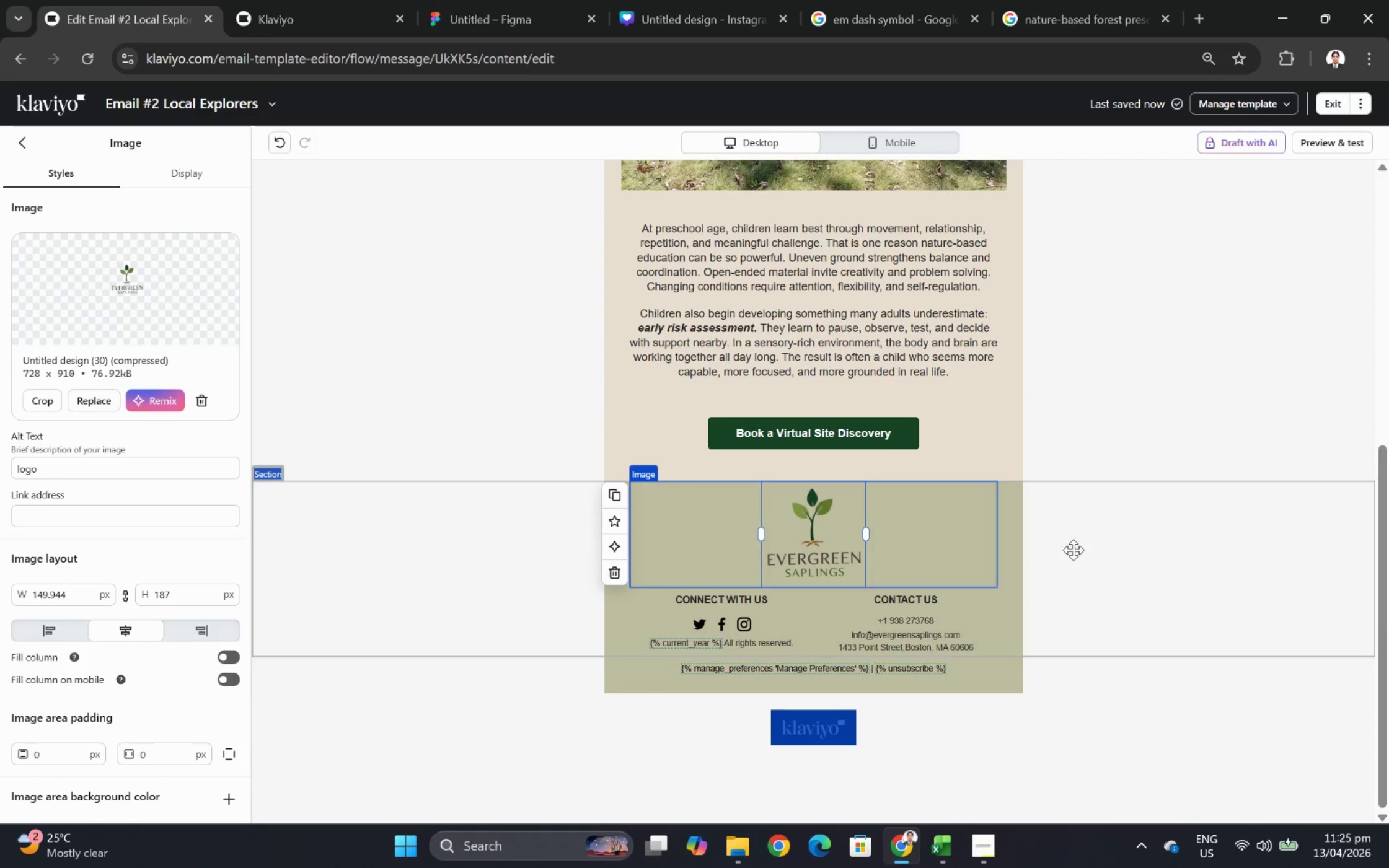 
left_click([1073, 550])
 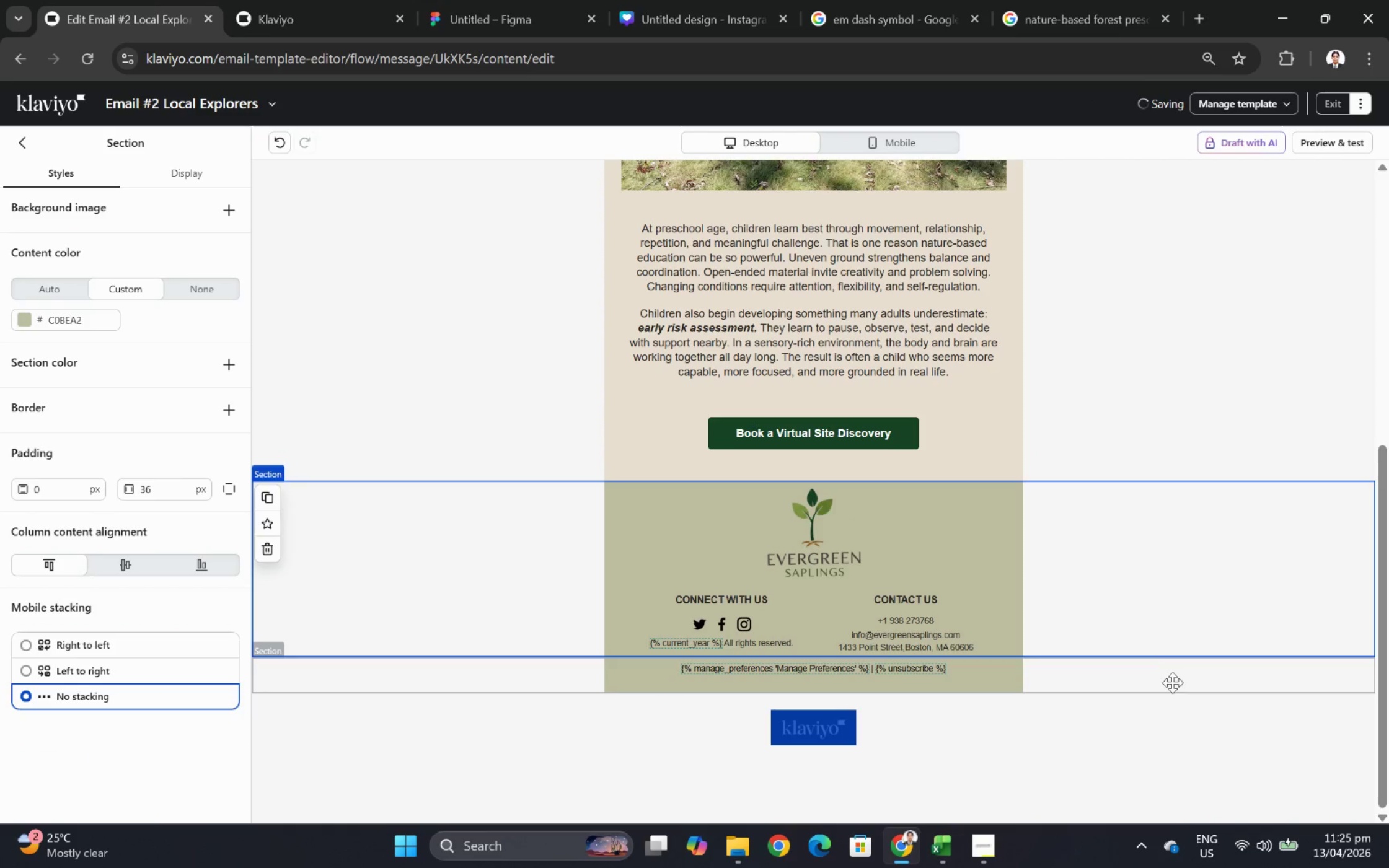 
left_click([1165, 708])
 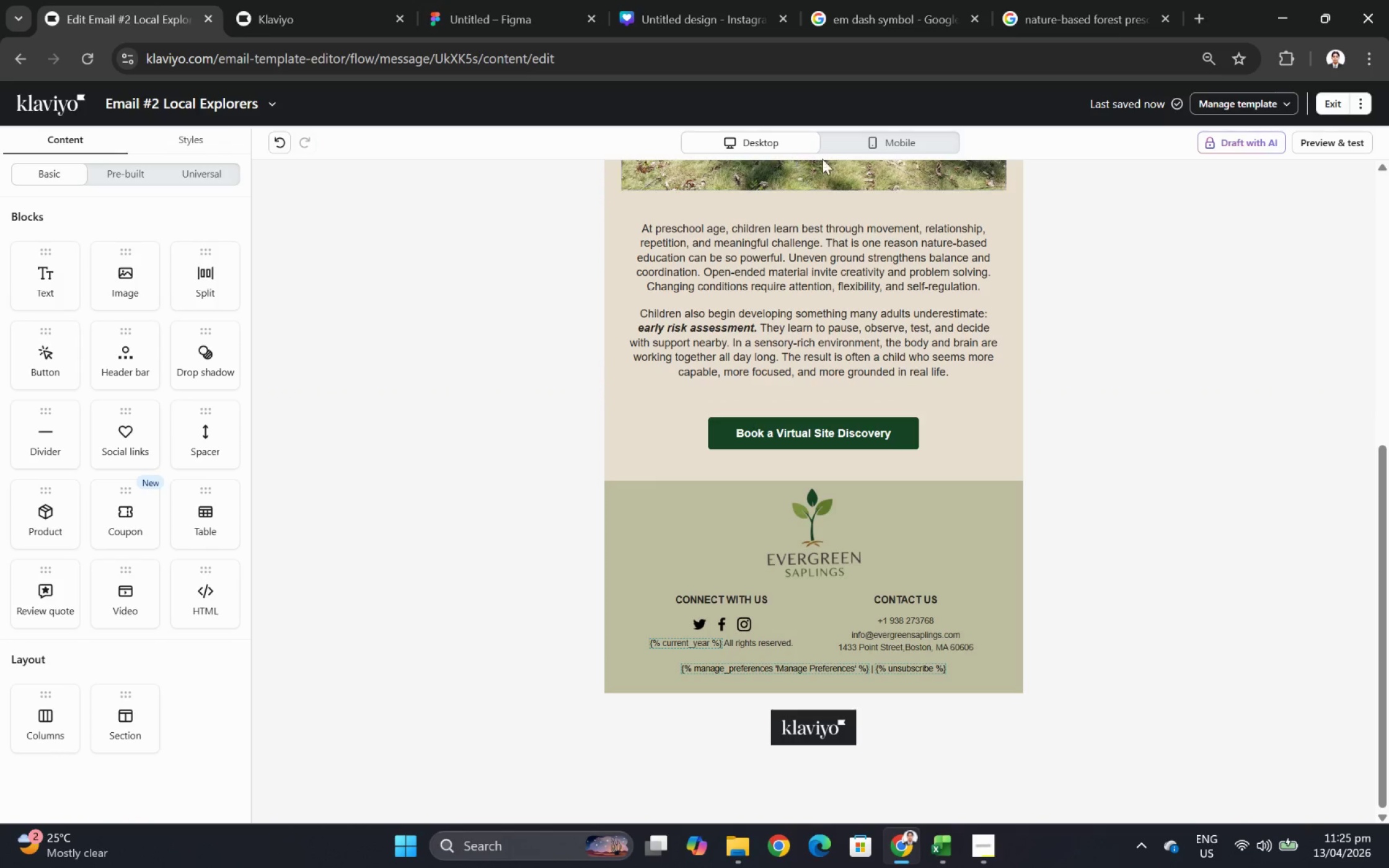 
wait(10.0)
 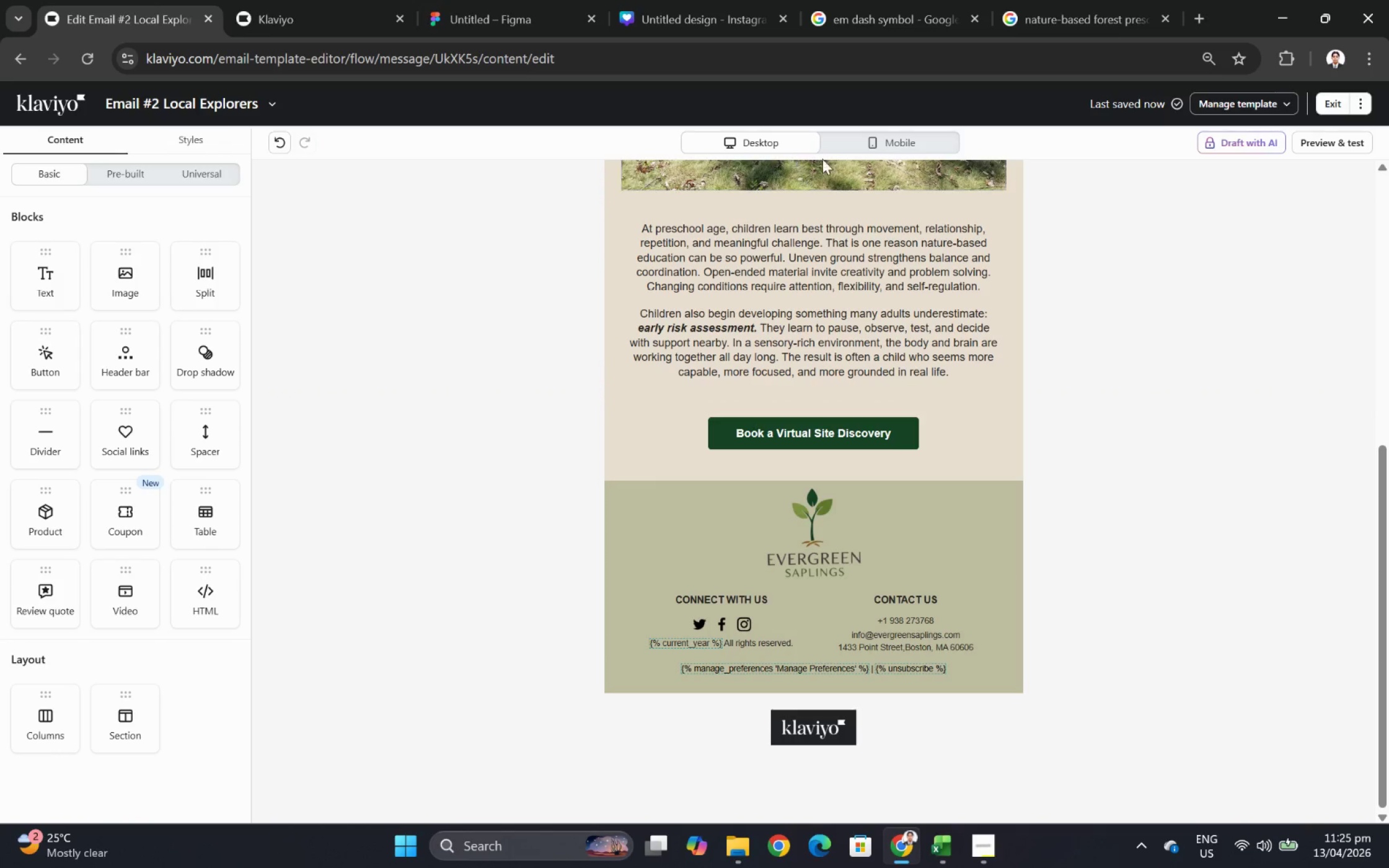 
left_click([1315, 140])
 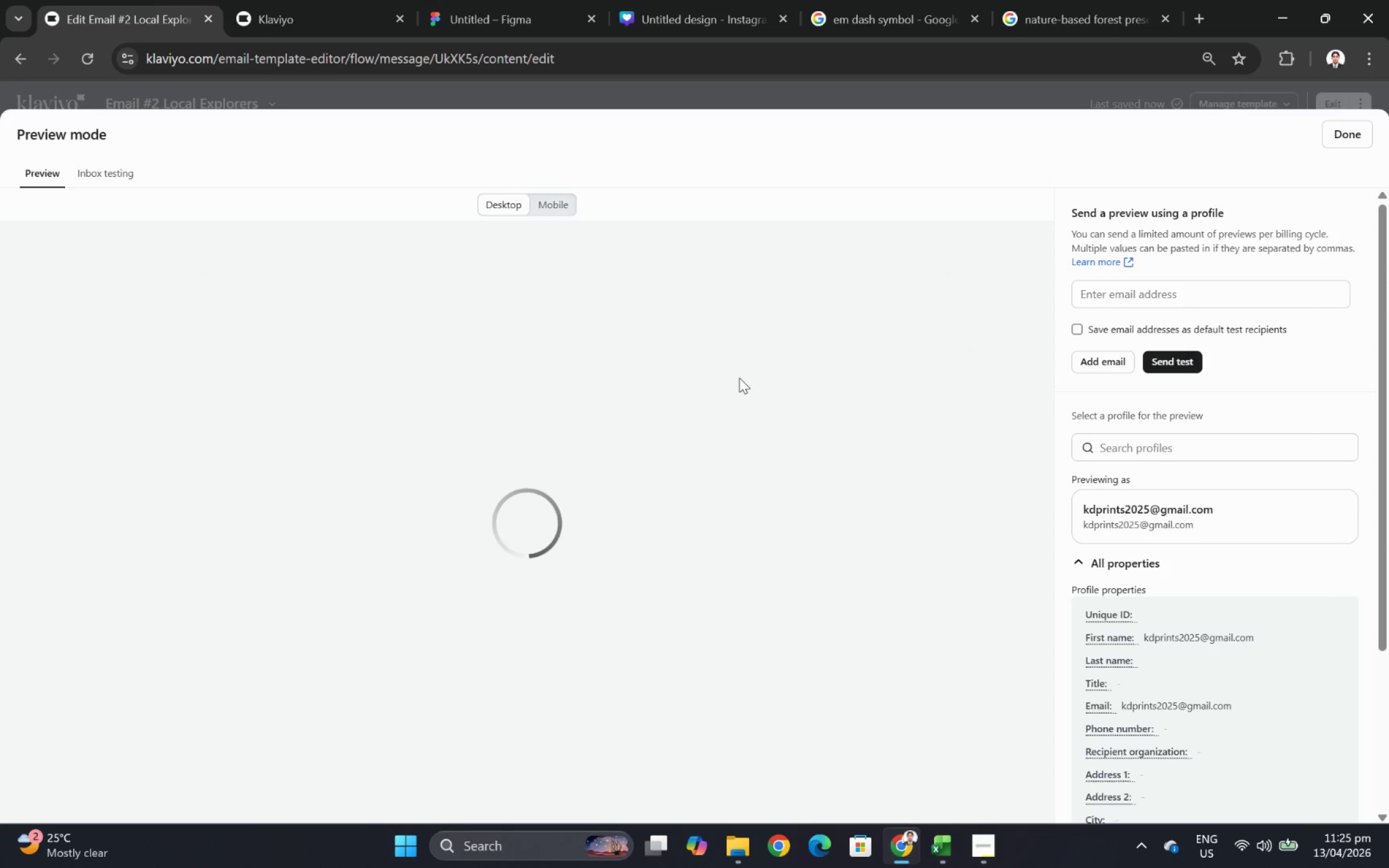 
scroll: coordinate [769, 380], scroll_direction: down, amount: 6.0
 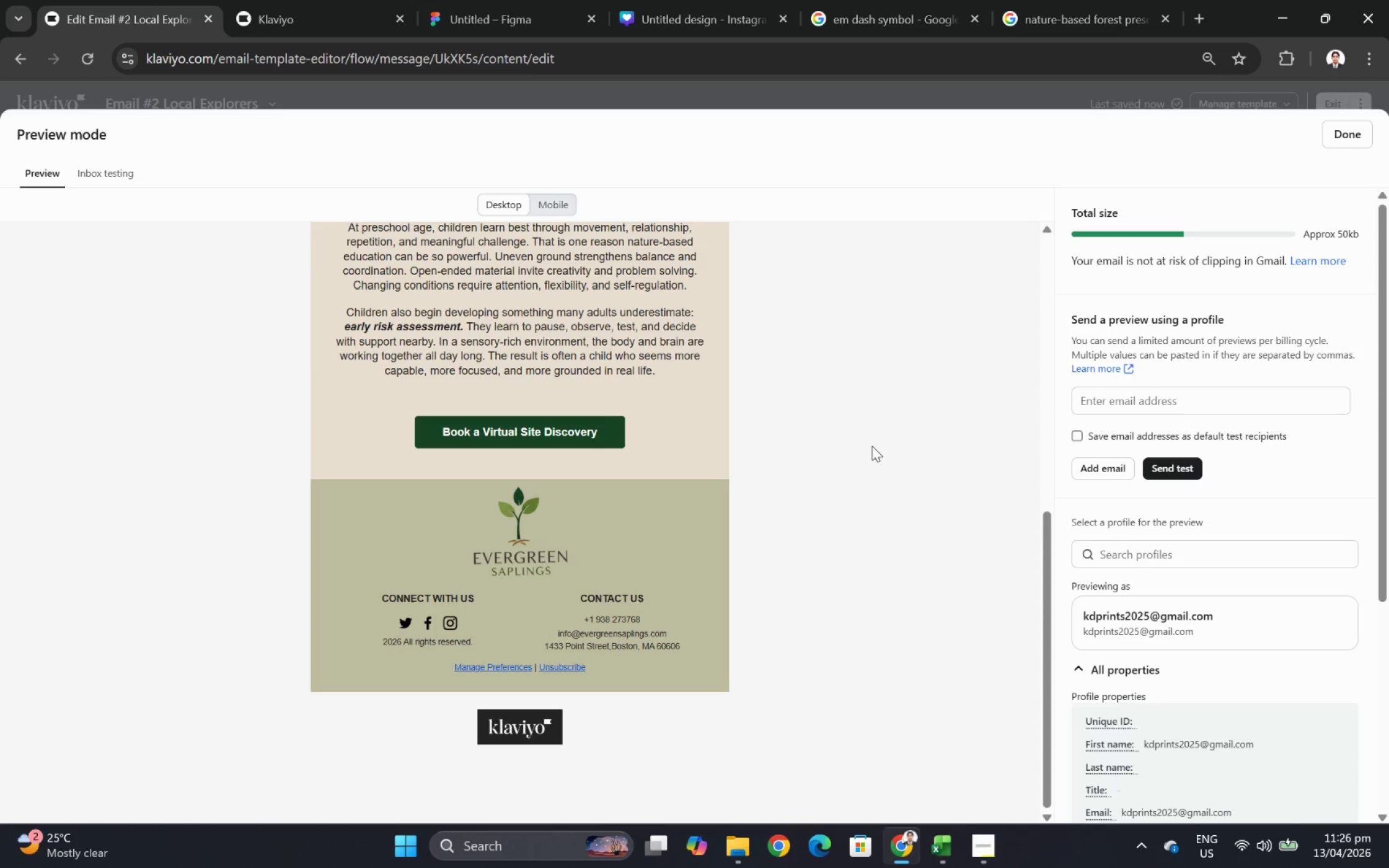 
wait(9.44)
 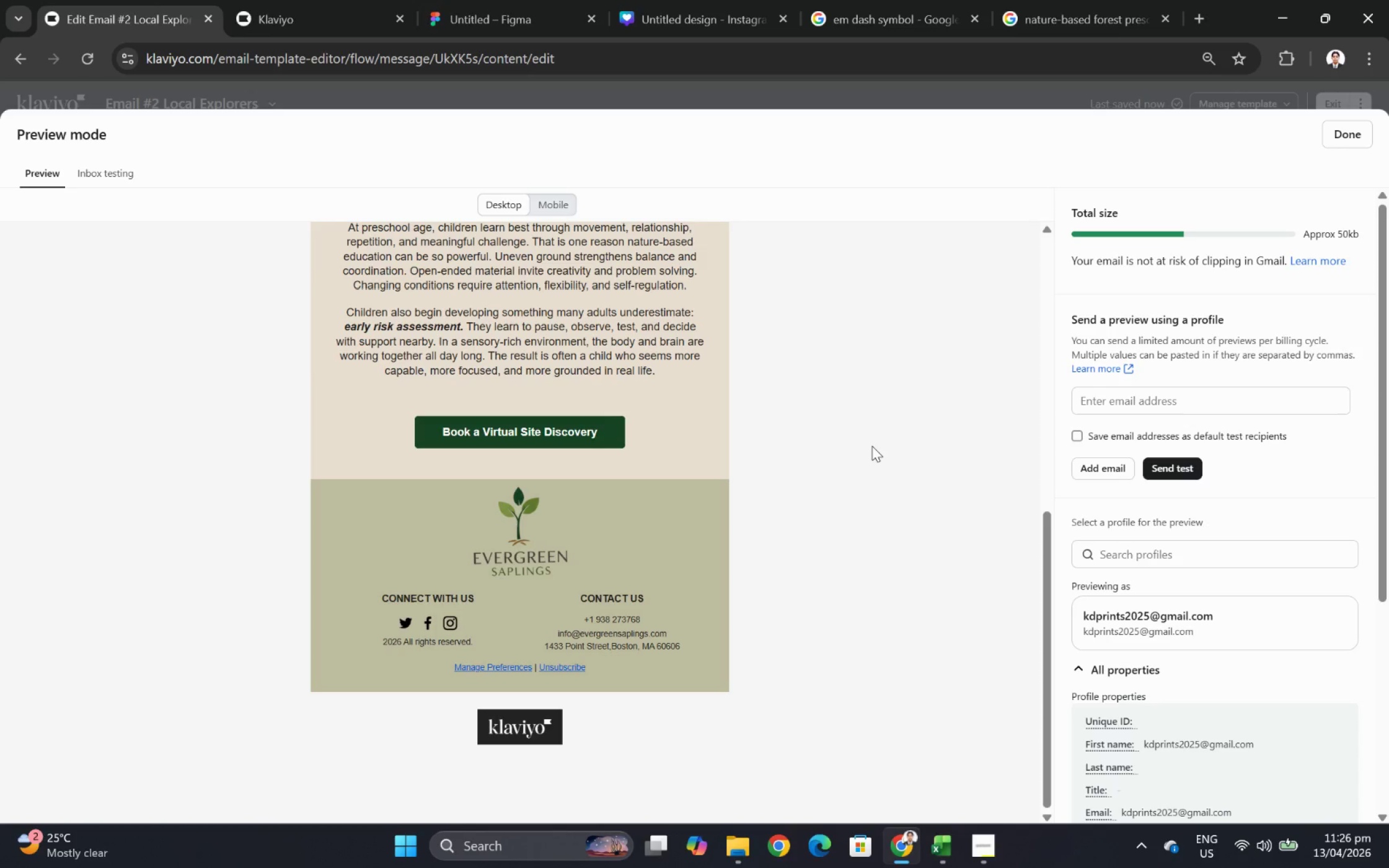 
left_click([1347, 136])
 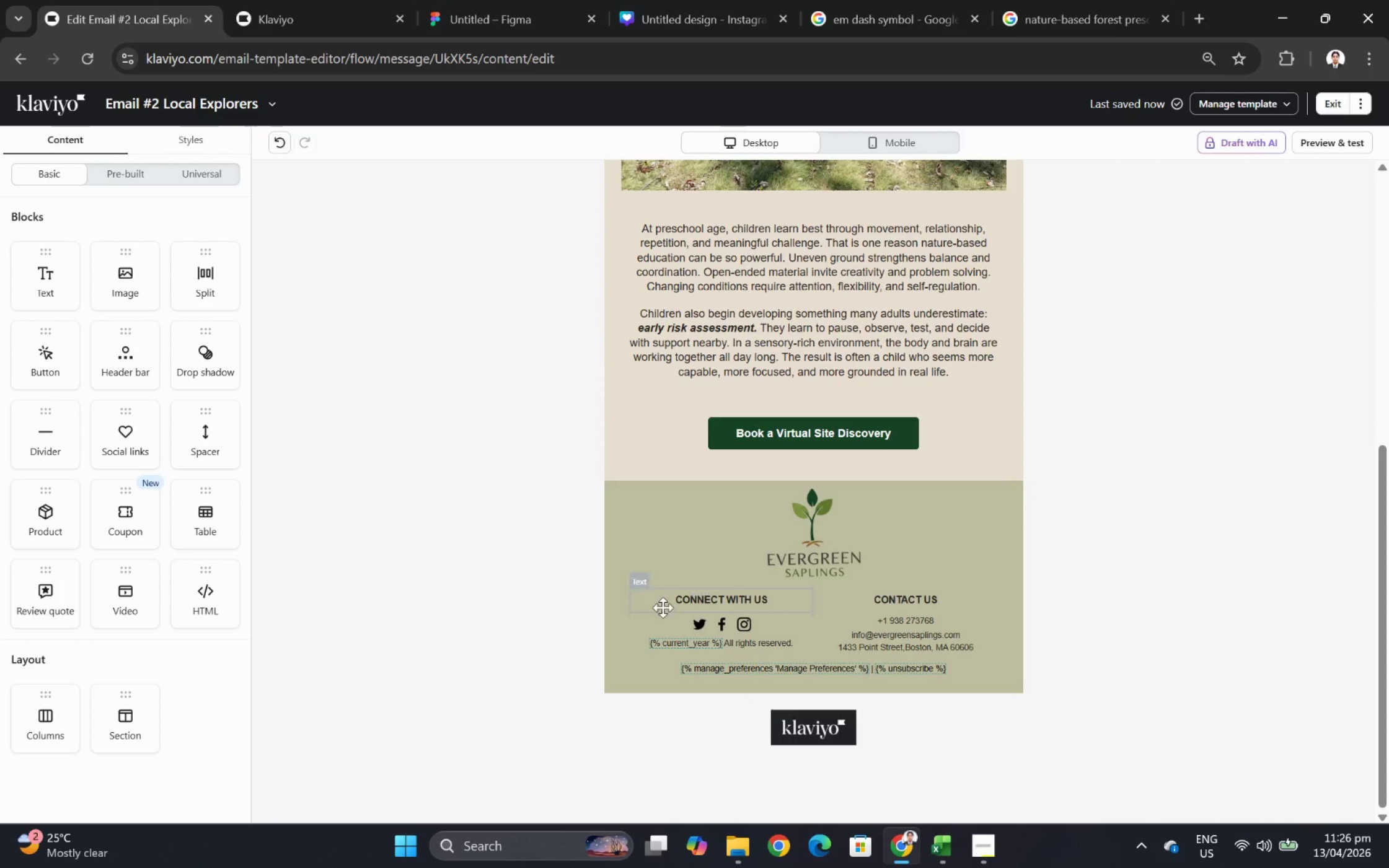 
left_click([635, 626])
 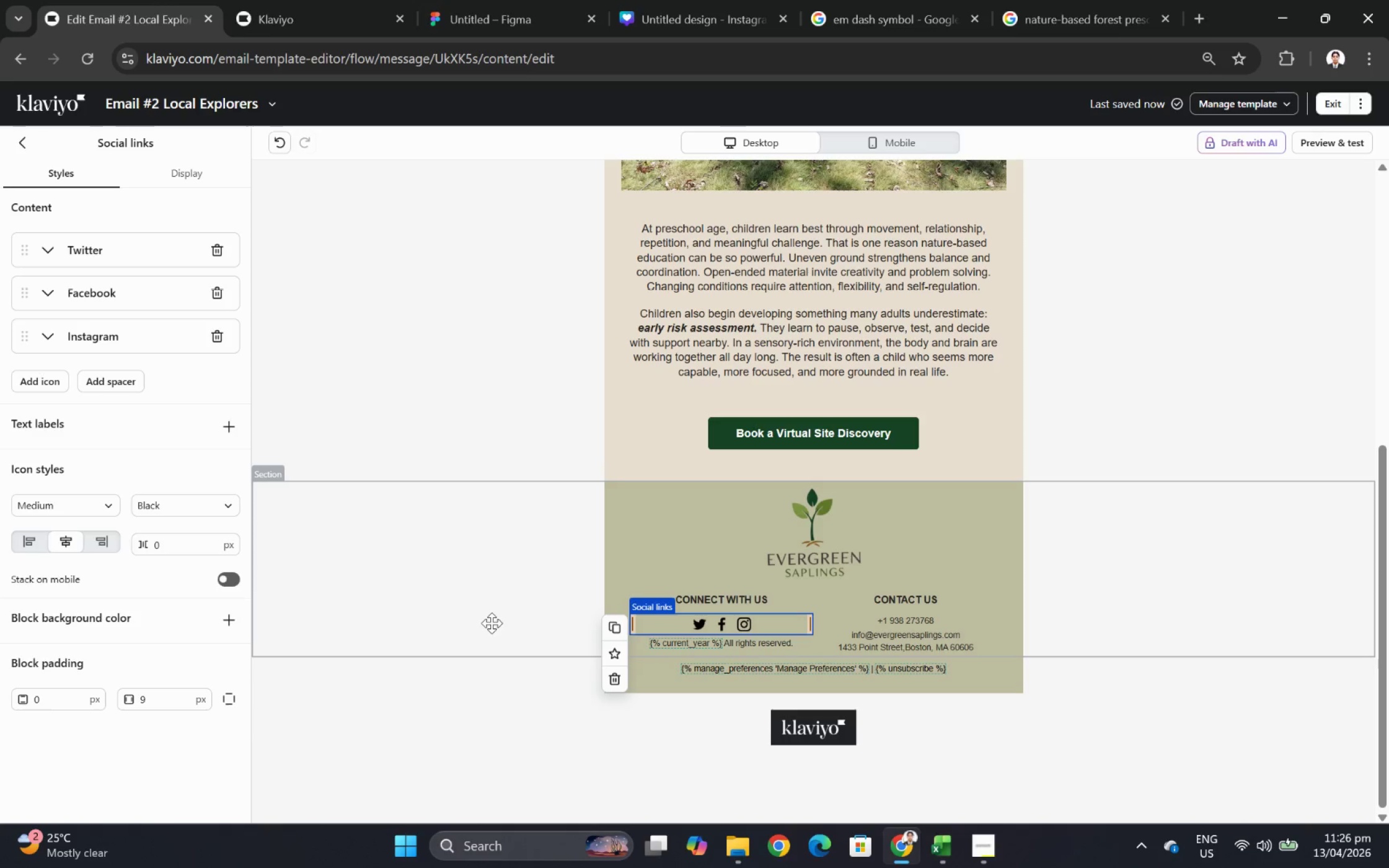 
left_click([490, 622])
 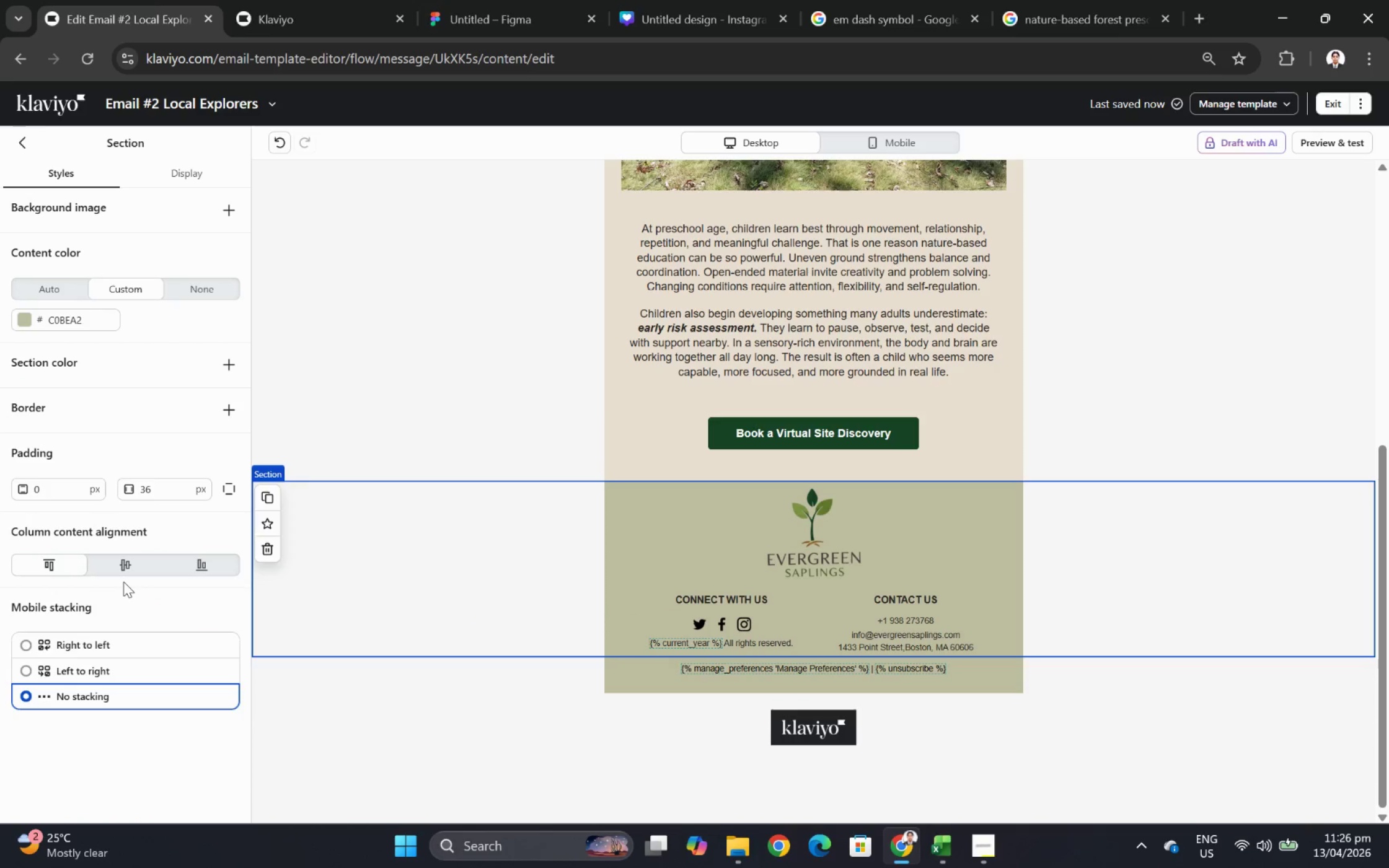 
left_click([117, 569])
 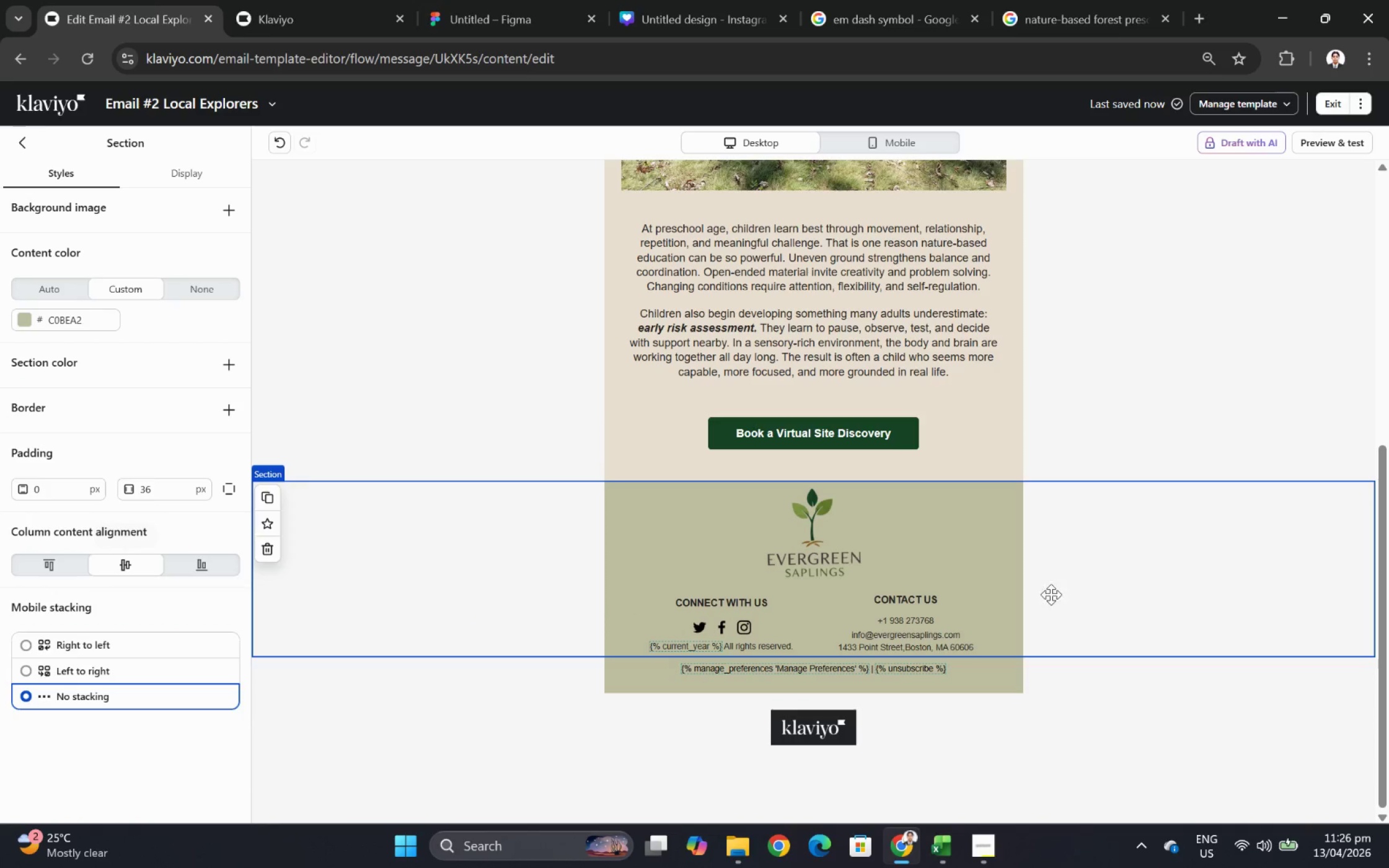 
left_click([1168, 611])
 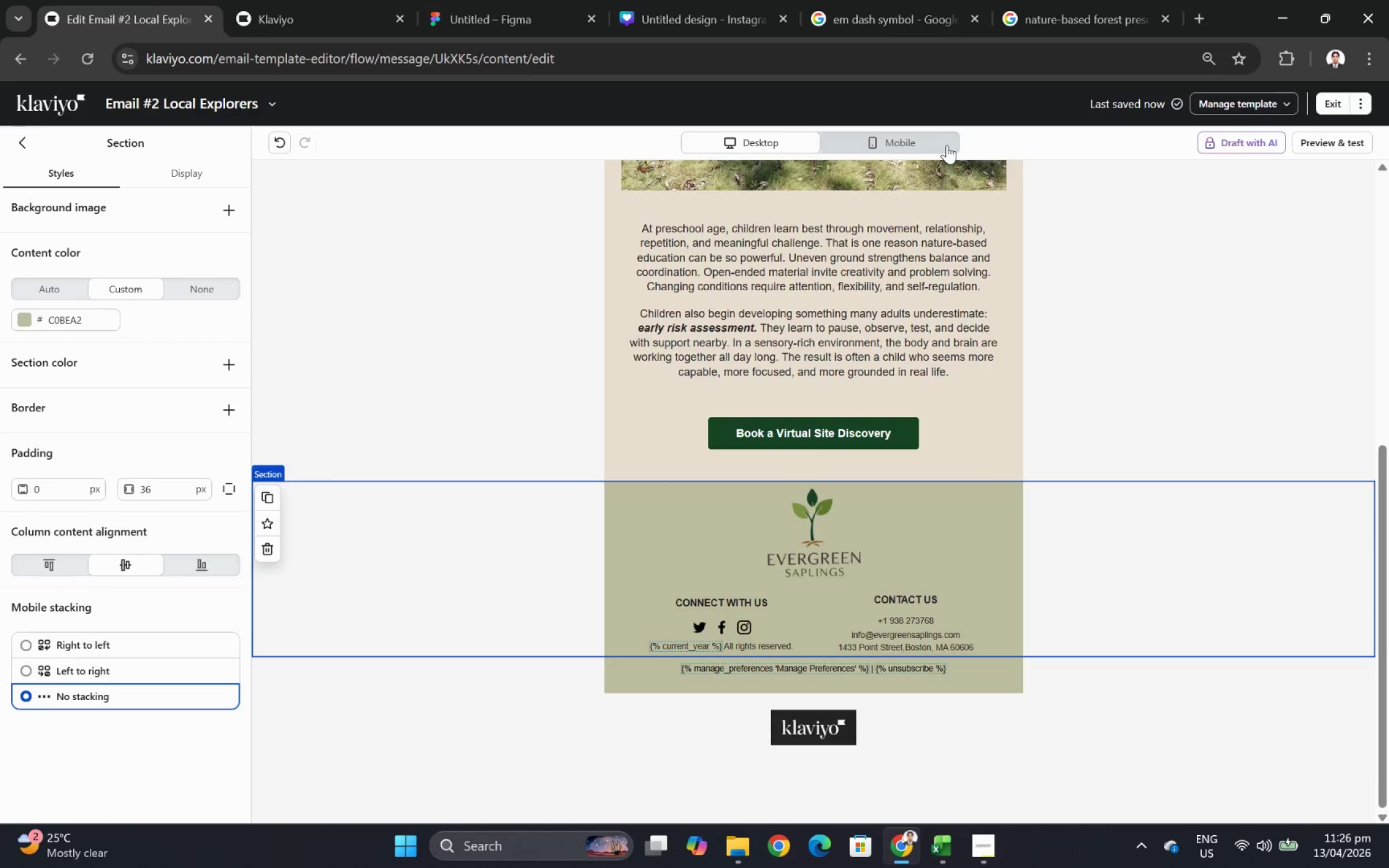 
scroll: coordinate [759, 508], scroll_direction: down, amount: 2.0
 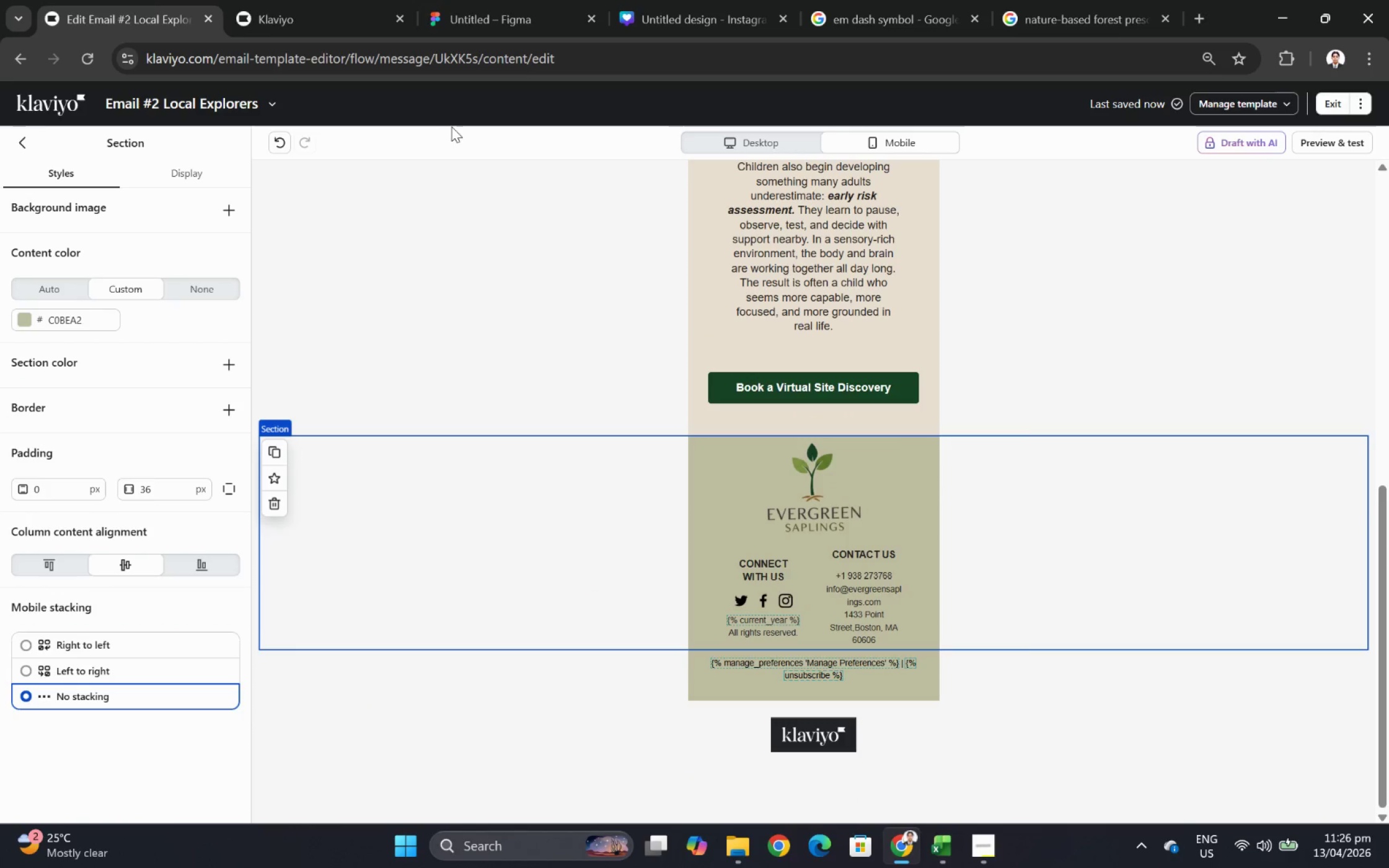 
left_click([284, 143])
 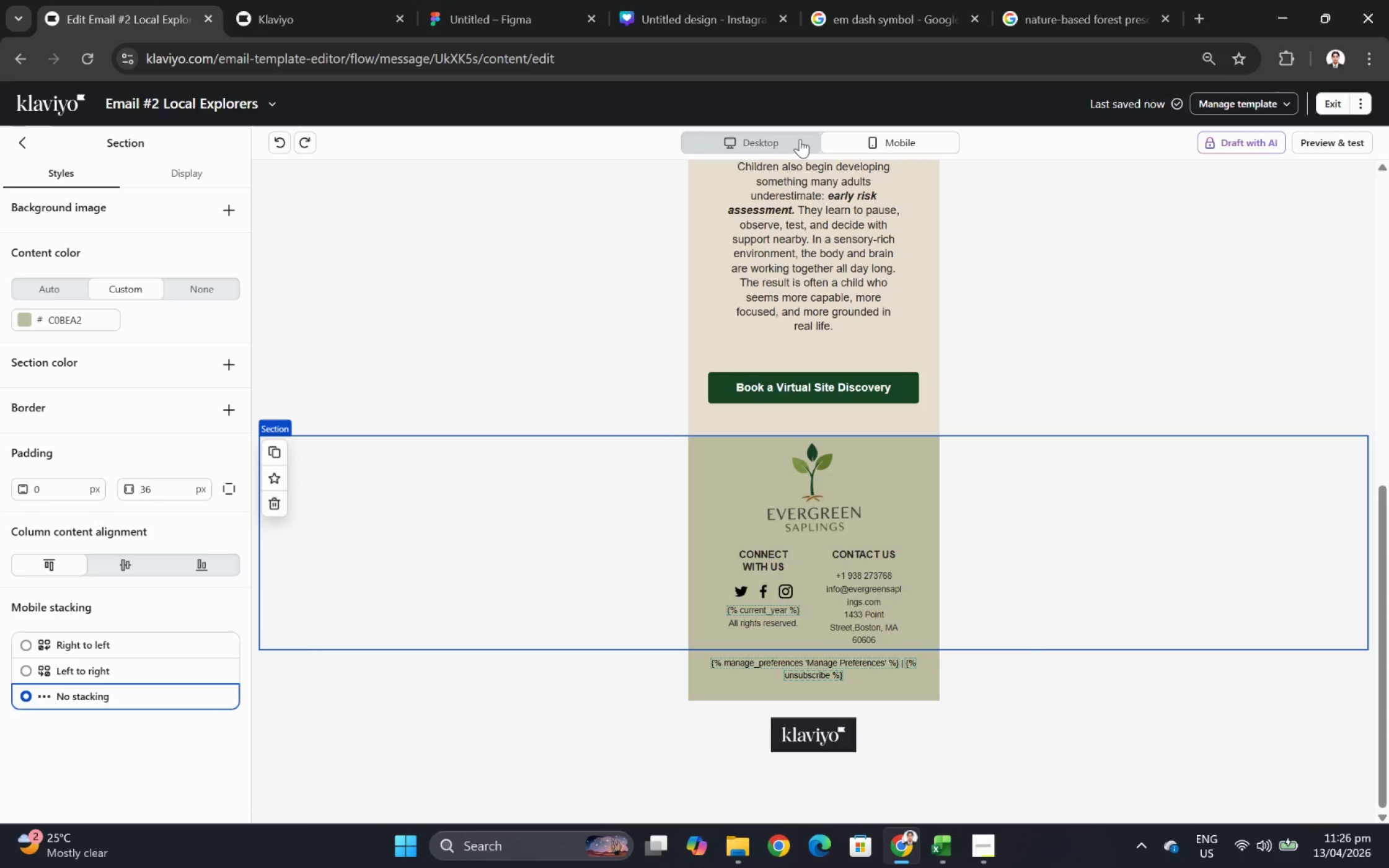 
left_click([800, 139])
 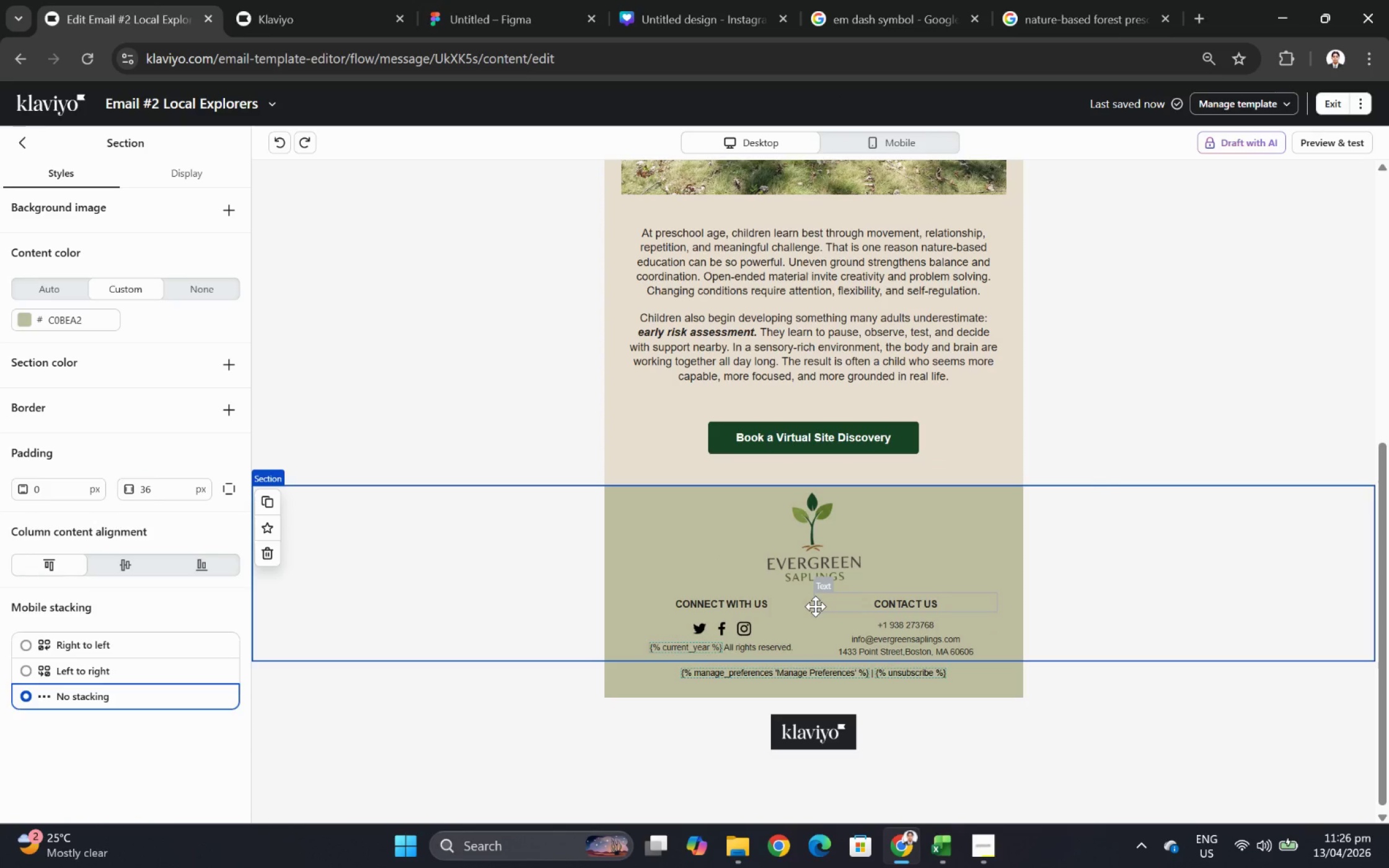 
left_click([817, 605])
 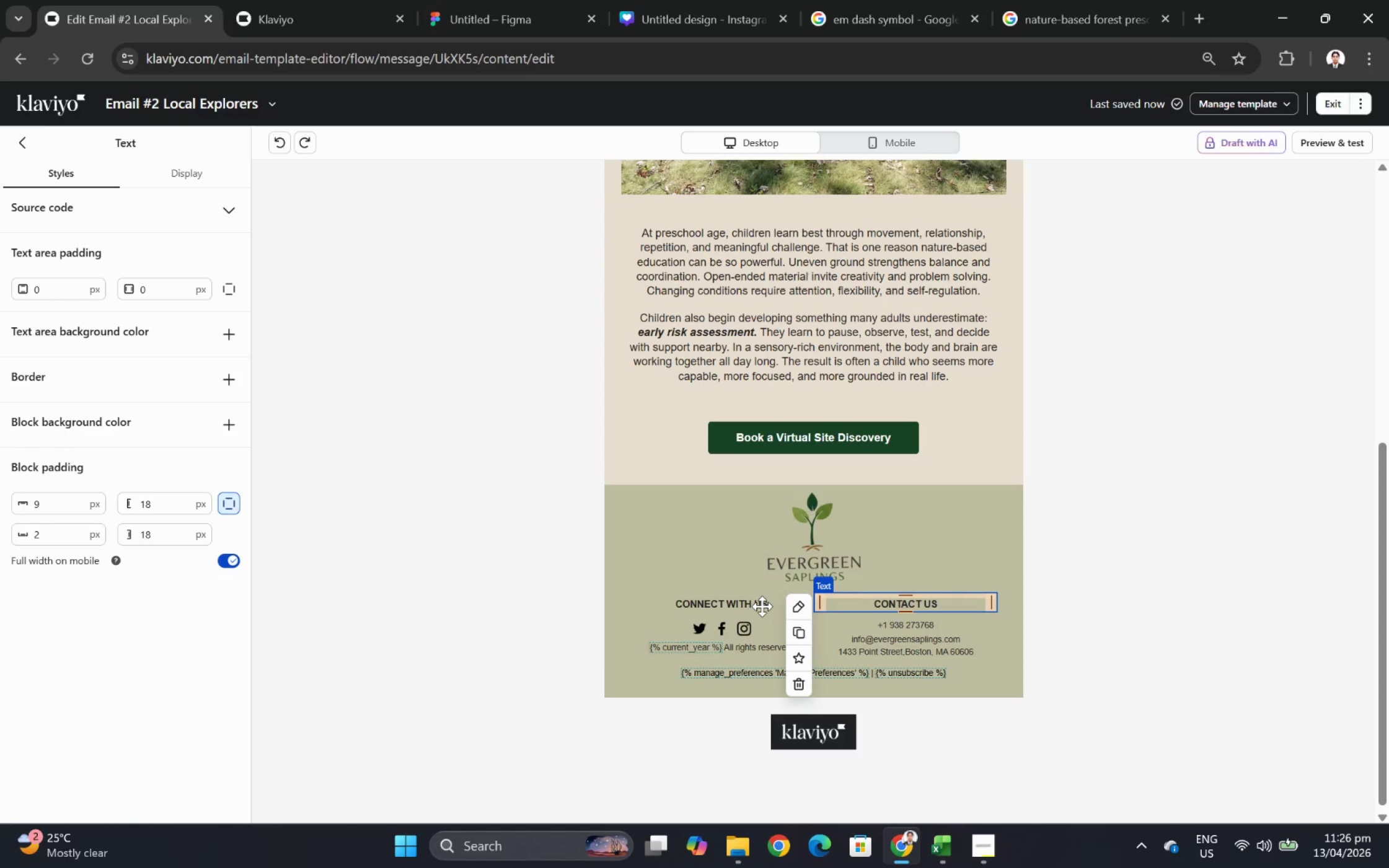 
left_click([749, 606])
 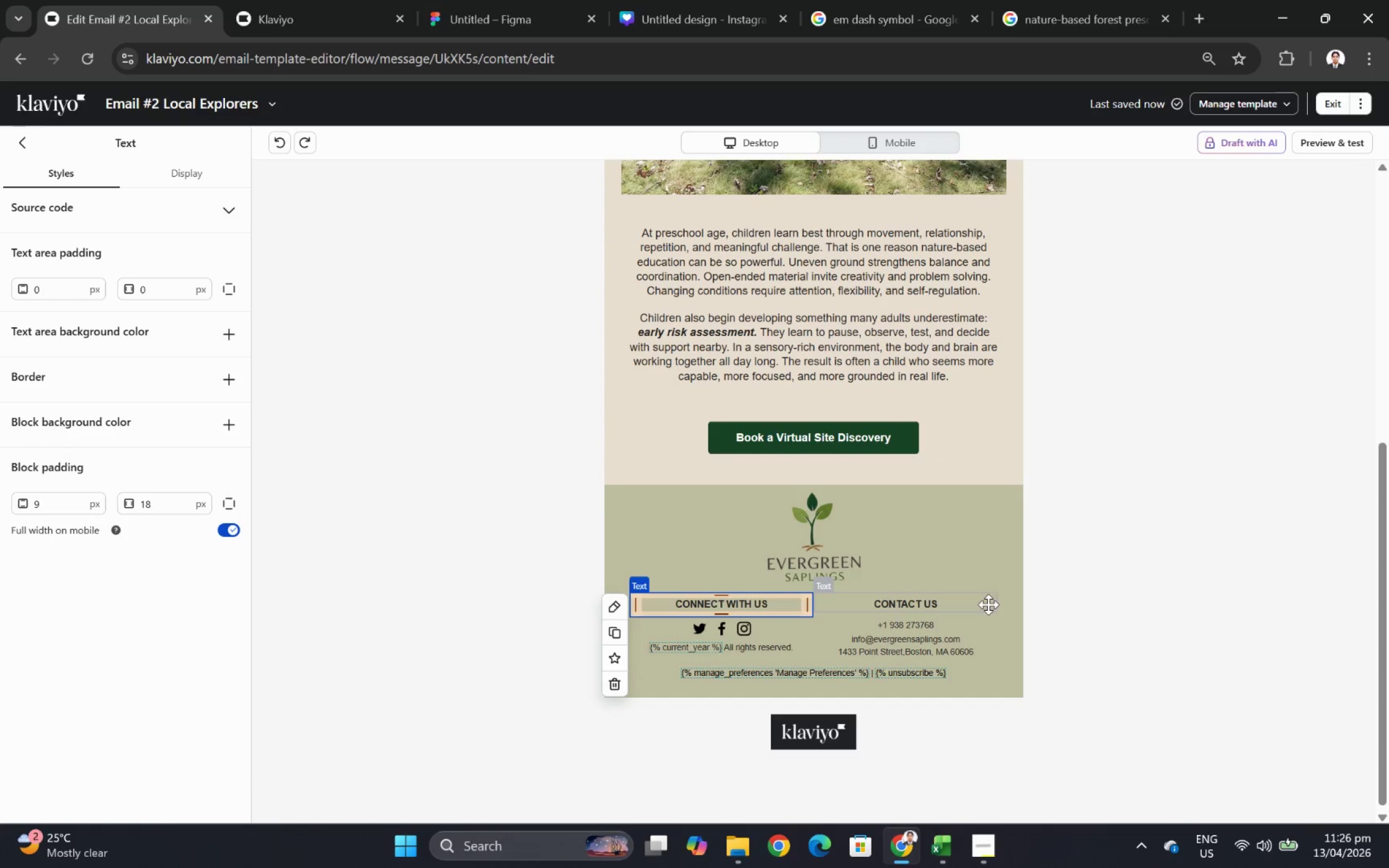 
left_click([1100, 604])
 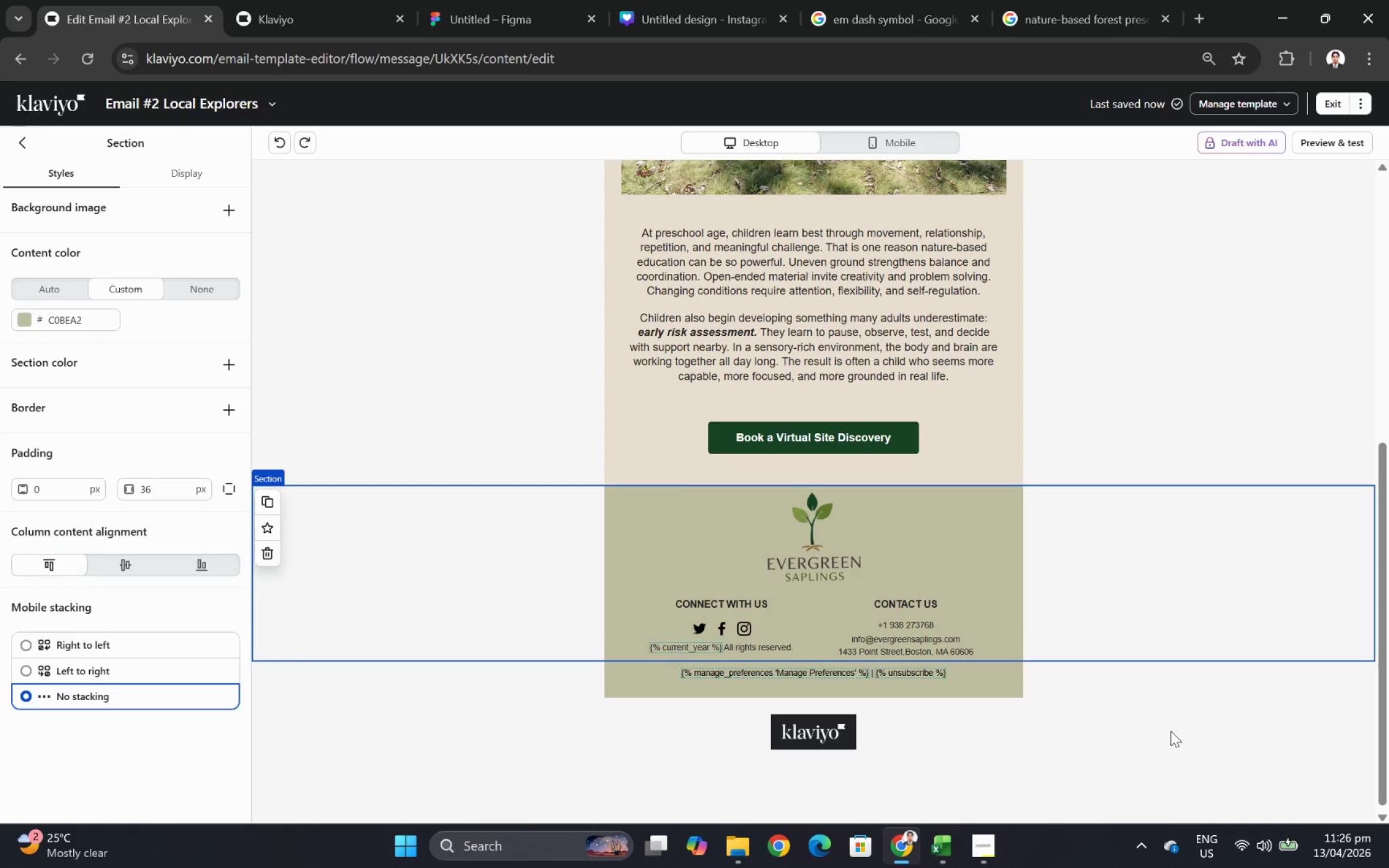 
left_click([1156, 713])
 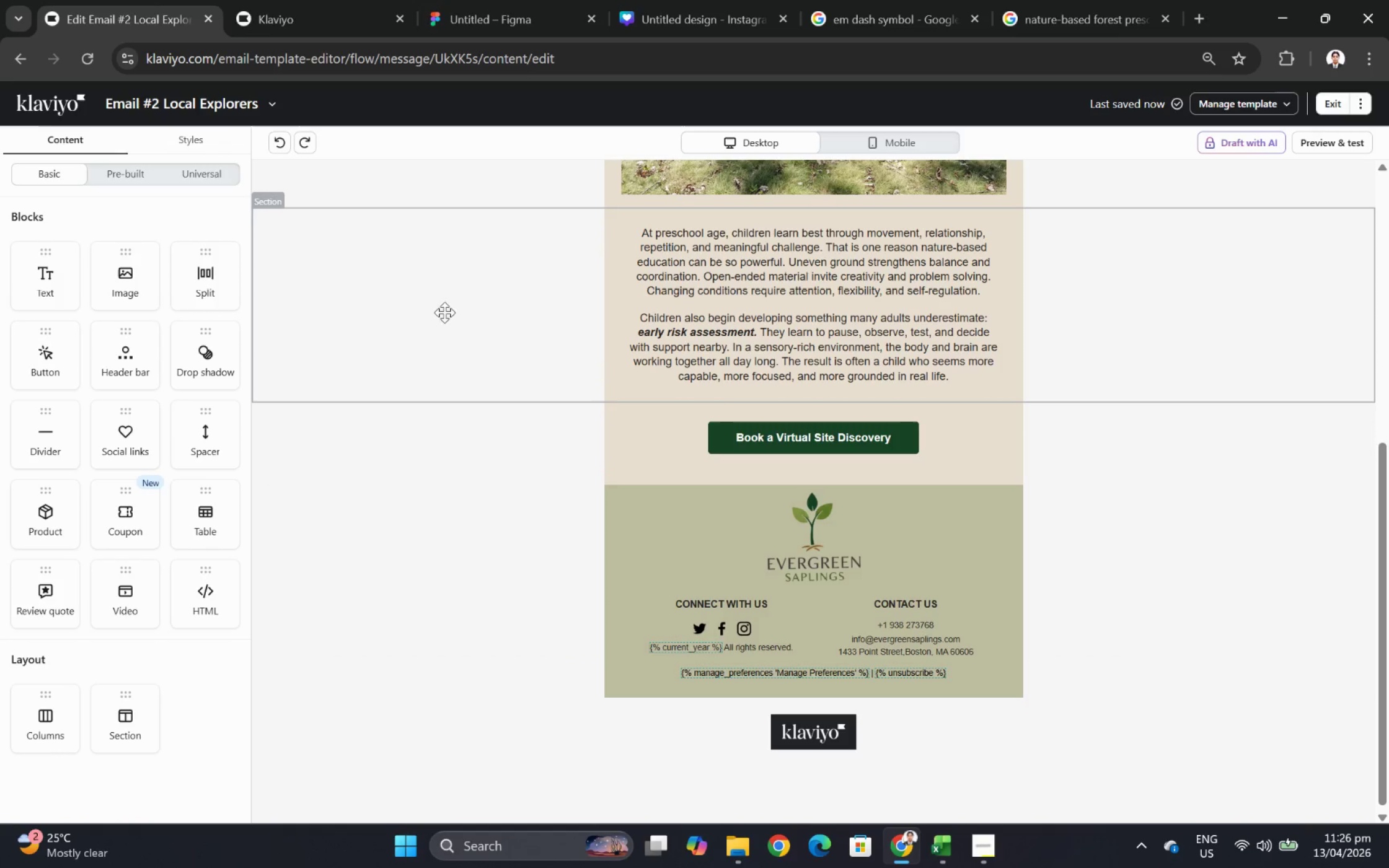 
left_click_drag(start_coordinate=[49, 444], to_coordinate=[835, 615])
 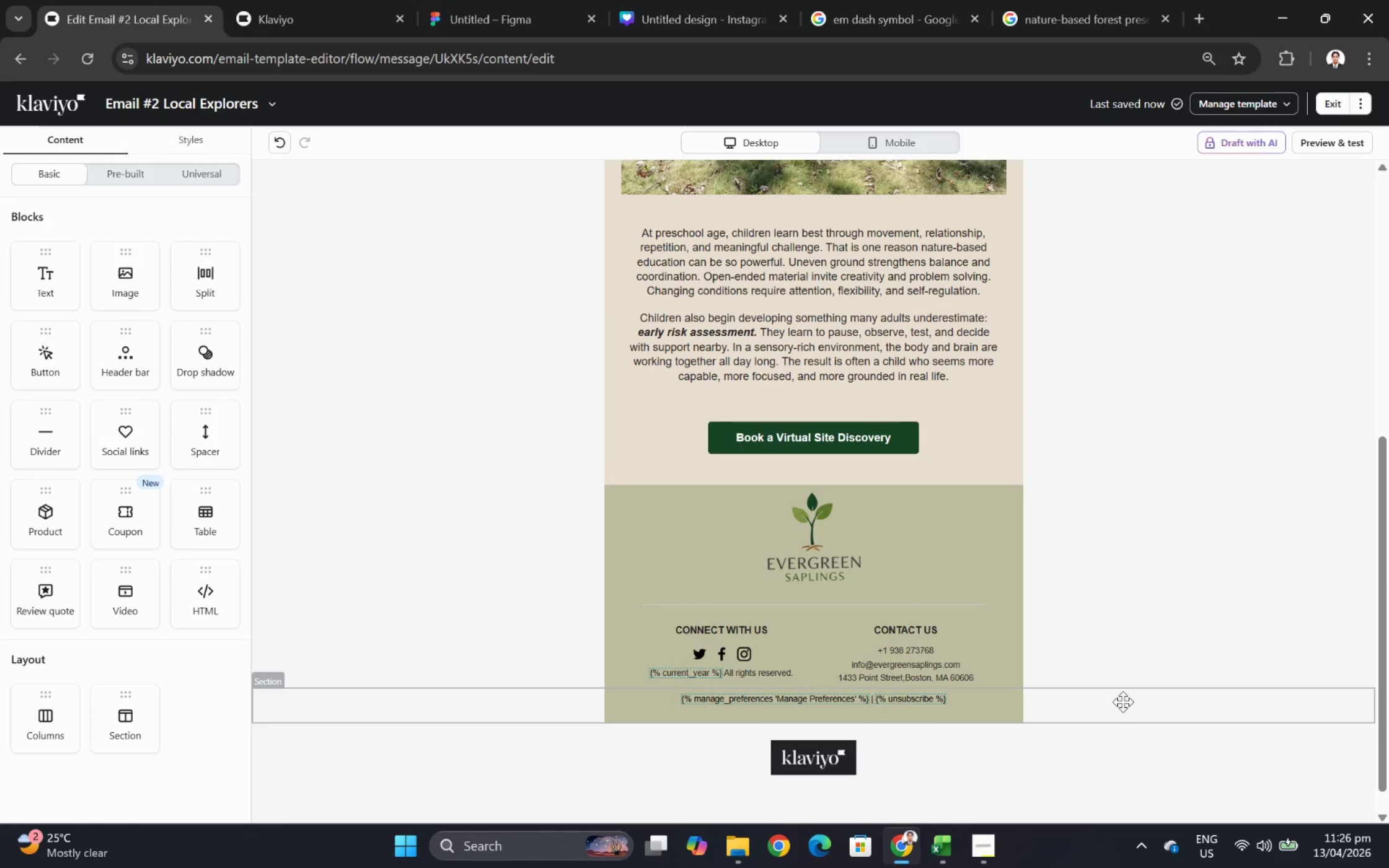 
left_click([927, 598])
 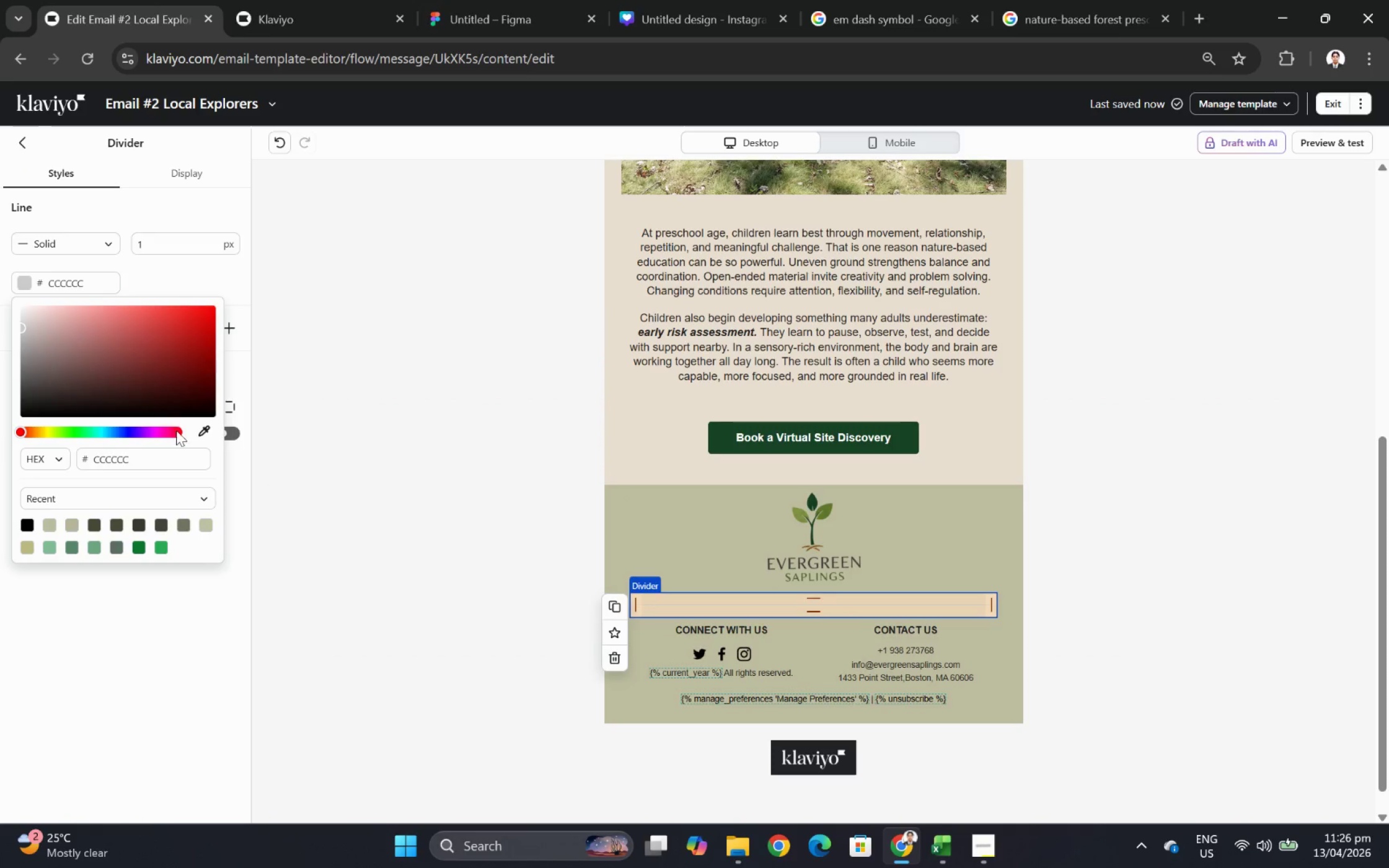 
left_click([201, 431])
 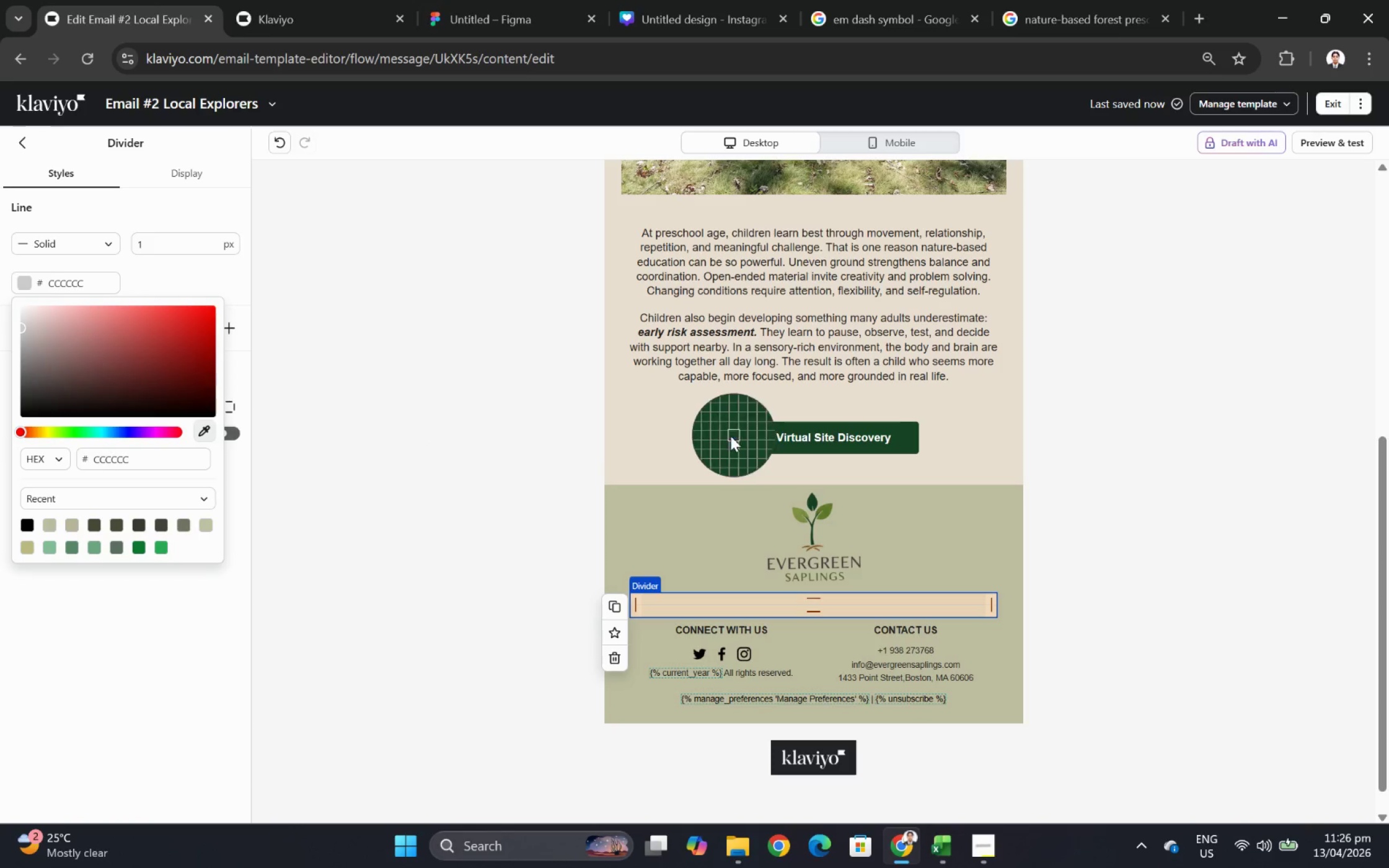 
left_click([727, 436])
 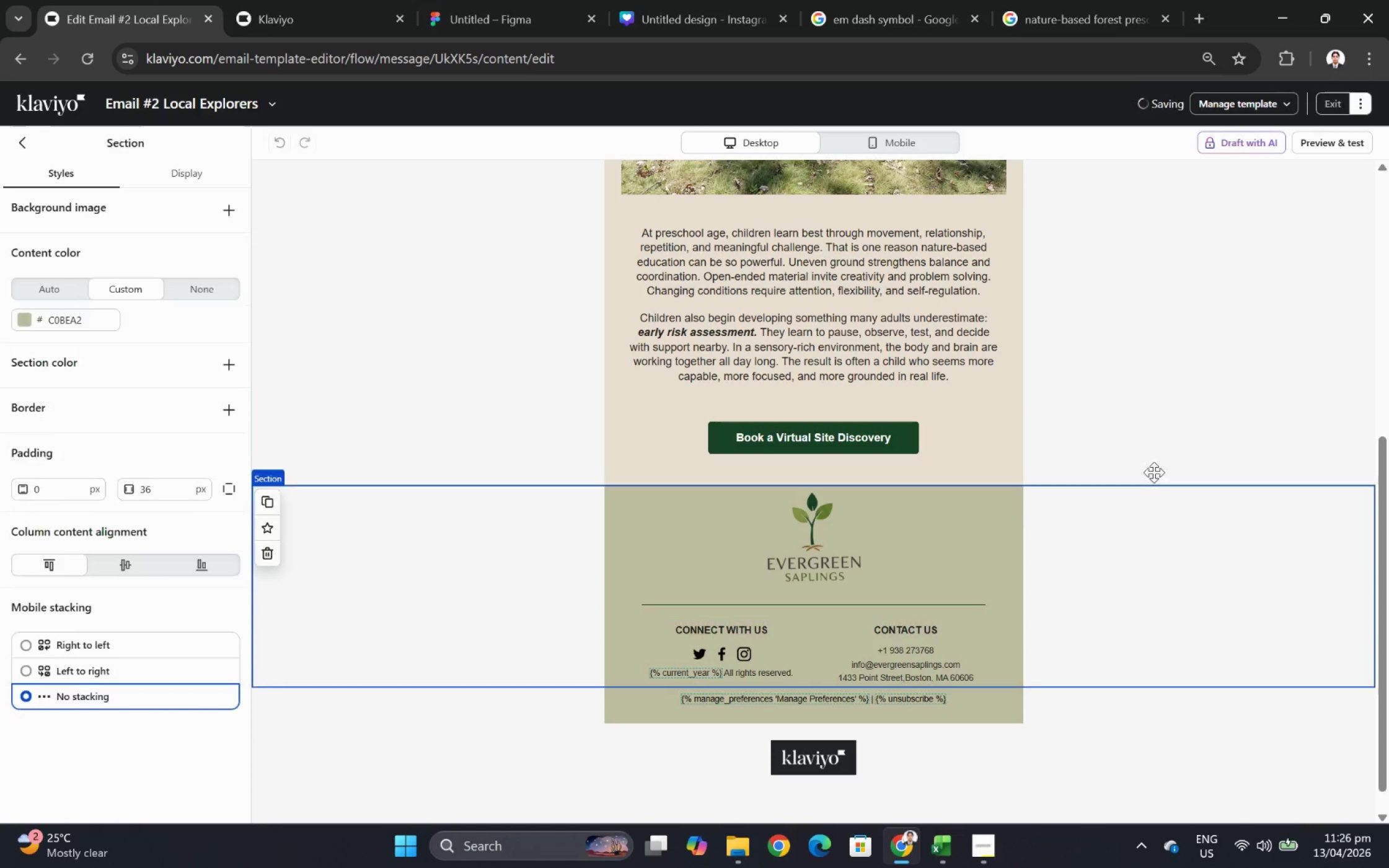 
left_click([1176, 411])
 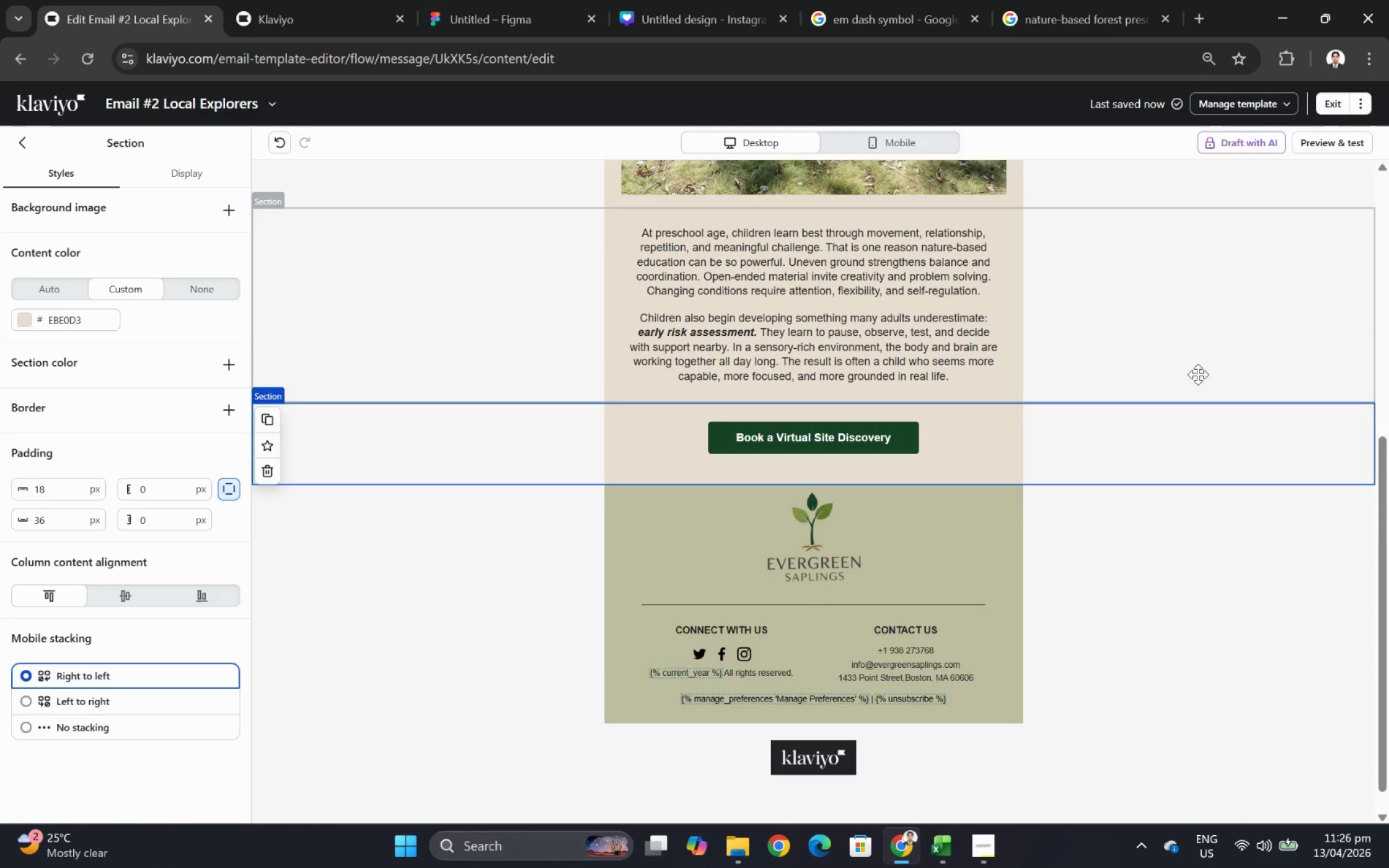 
wait(13.97)
 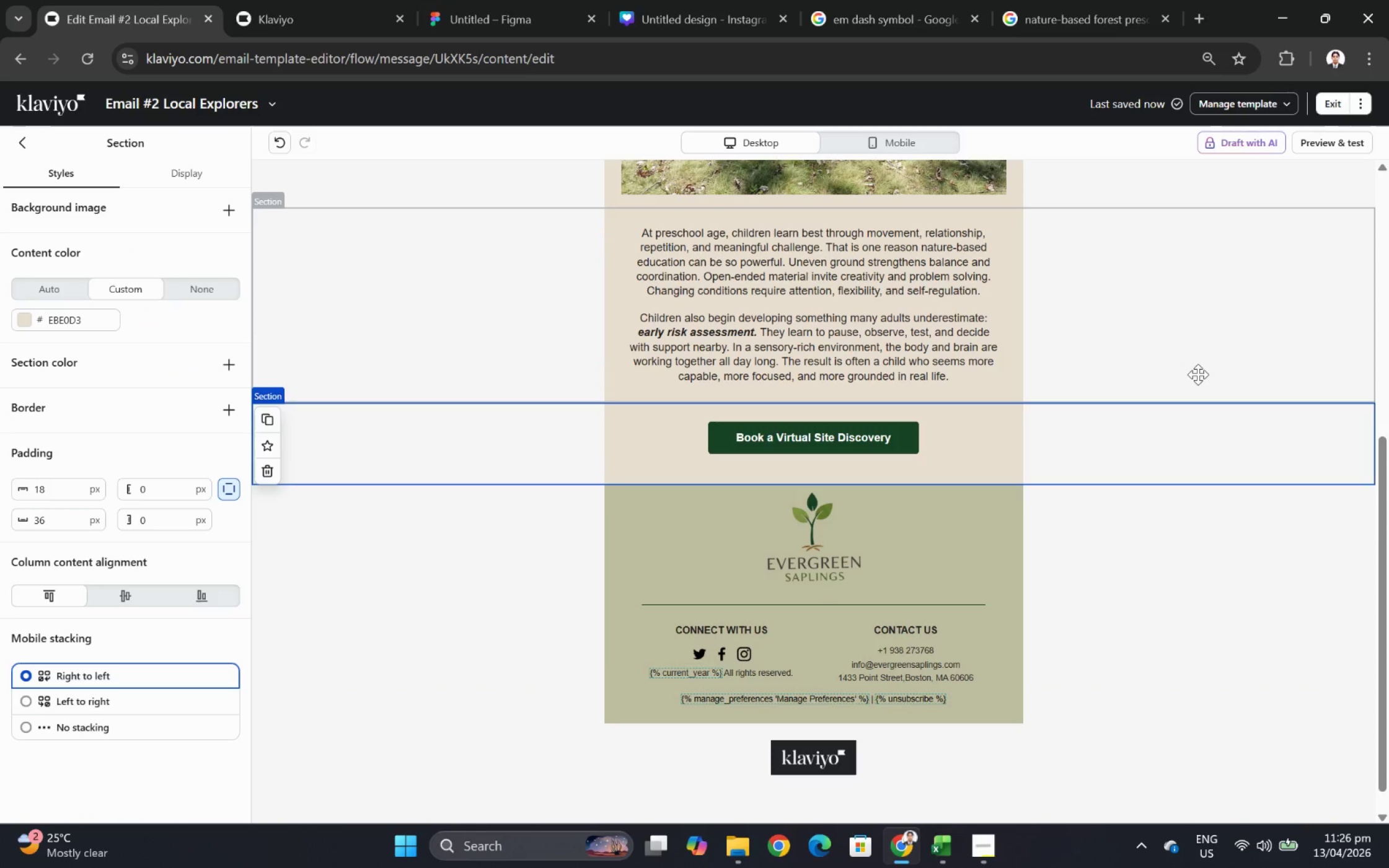 
left_click([866, 551])
 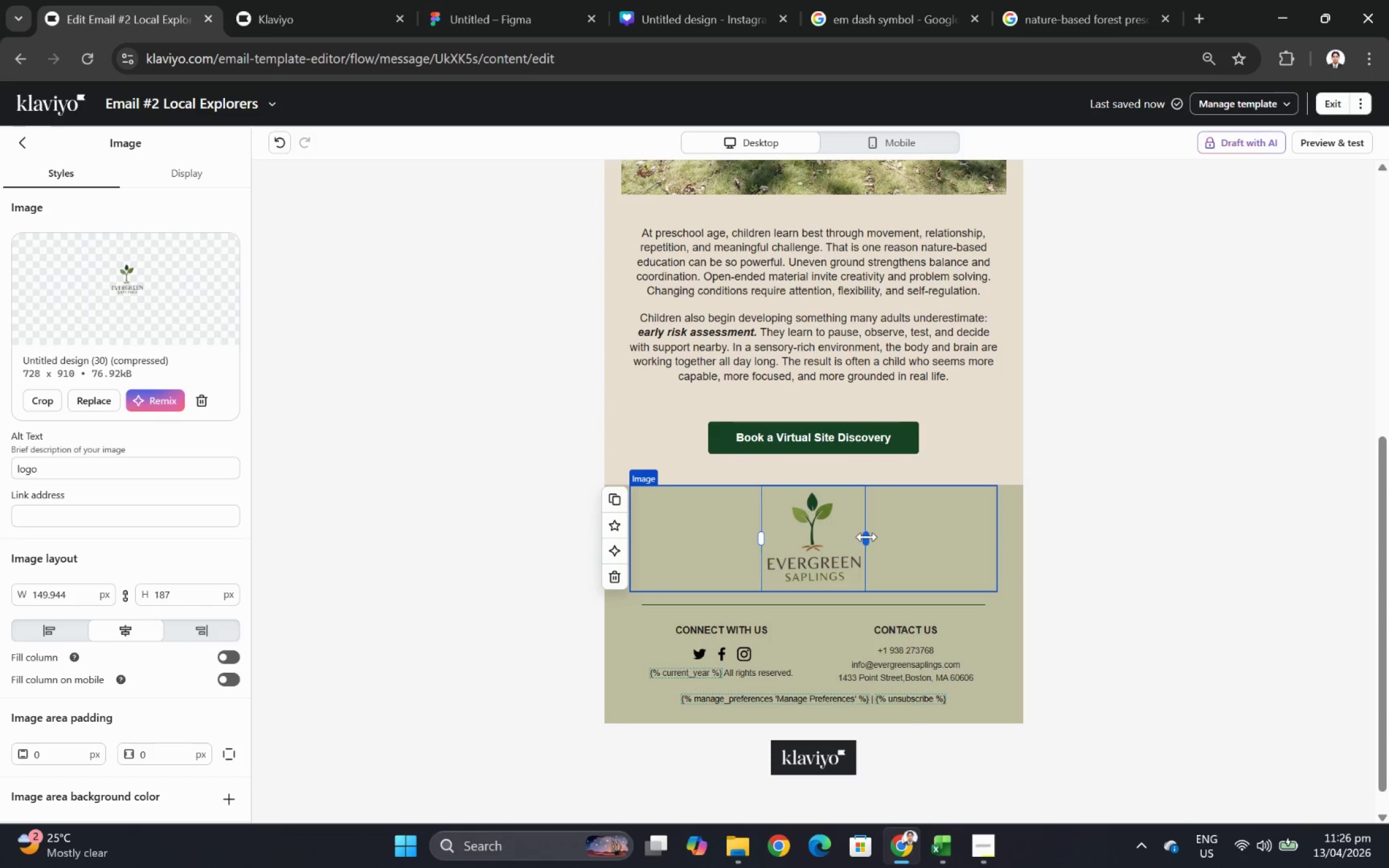 
left_click_drag(start_coordinate=[869, 538], to_coordinate=[852, 540])
 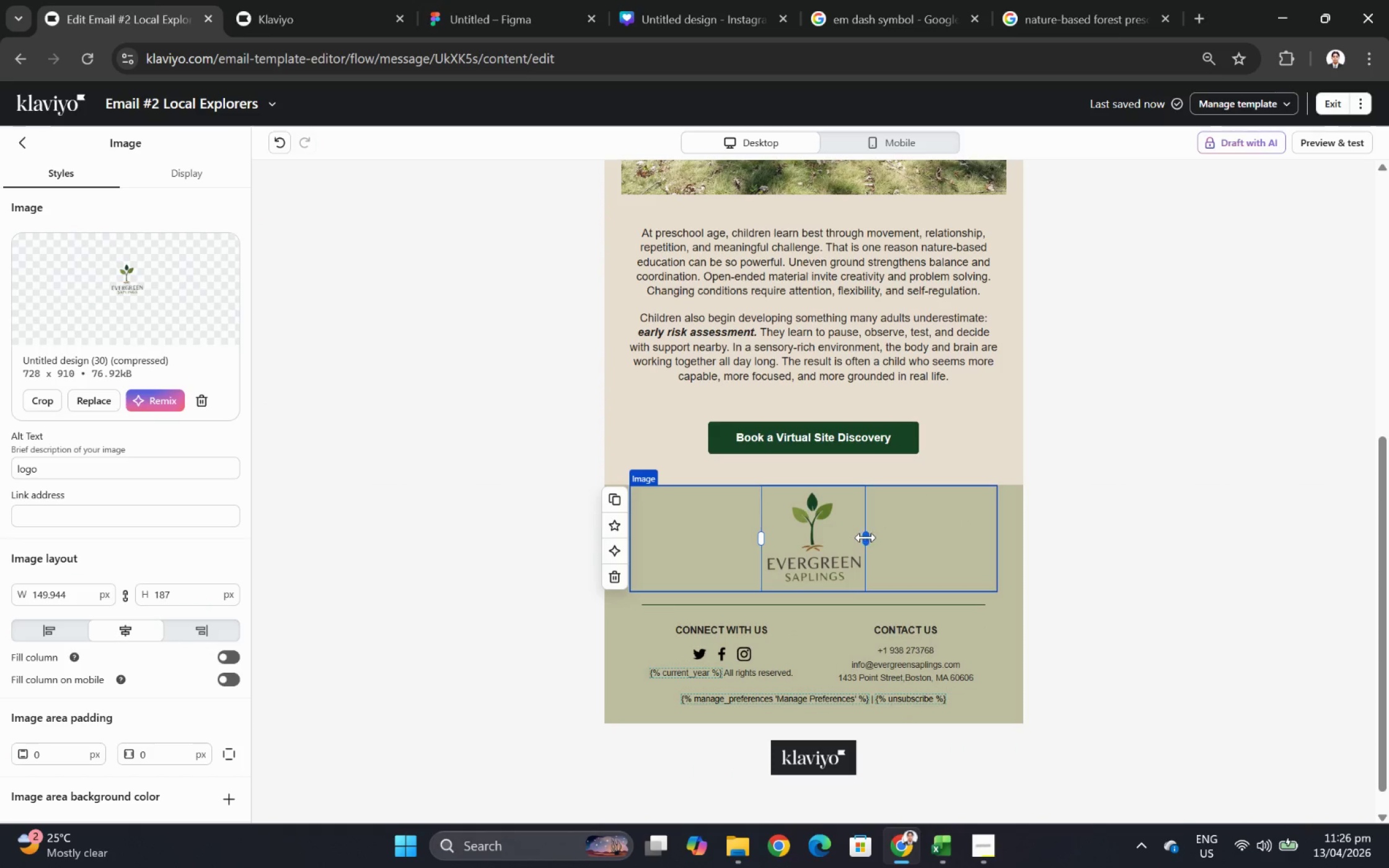 
left_click_drag(start_coordinate=[865, 537], to_coordinate=[838, 538])
 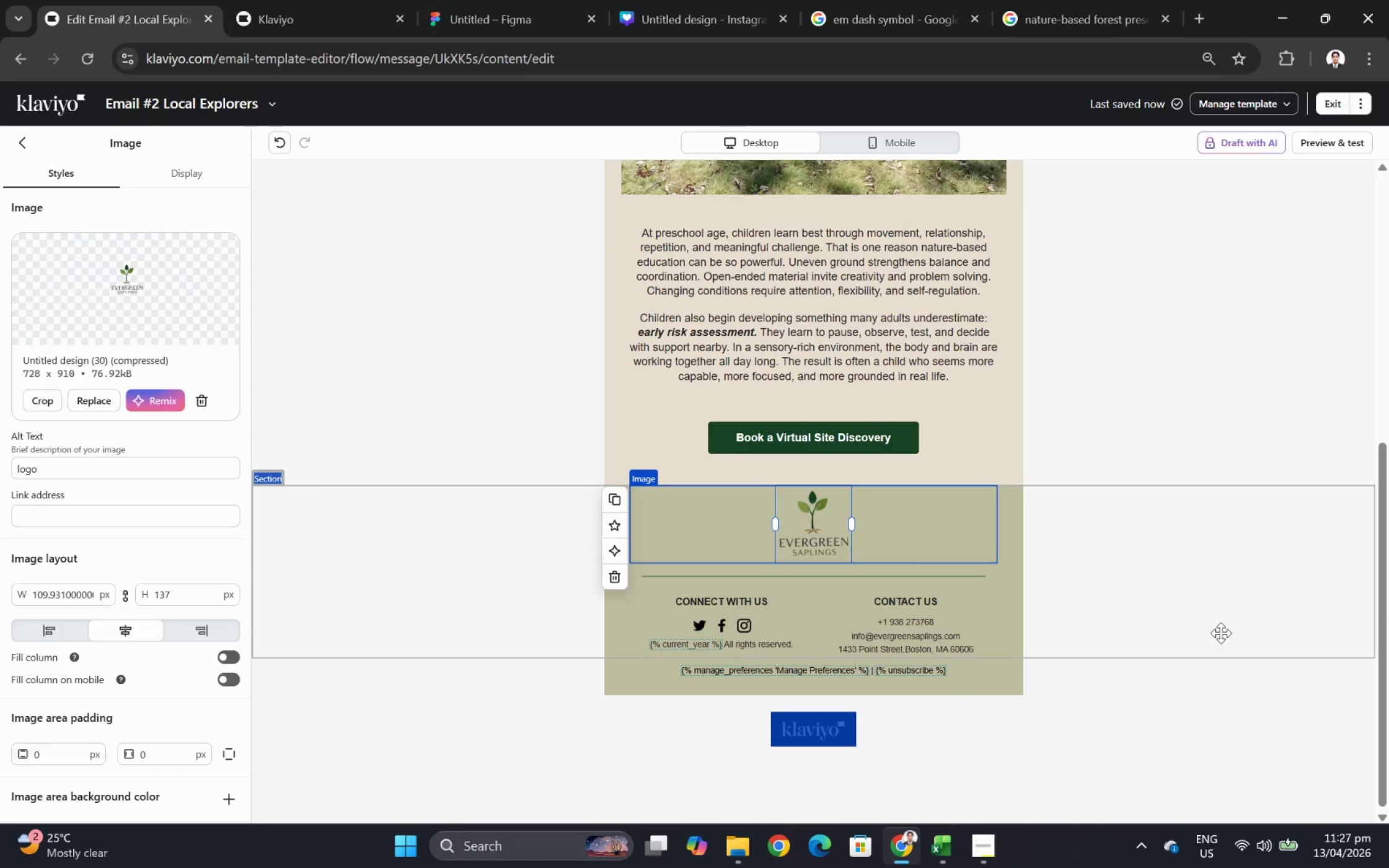 
left_click([1220, 633])
 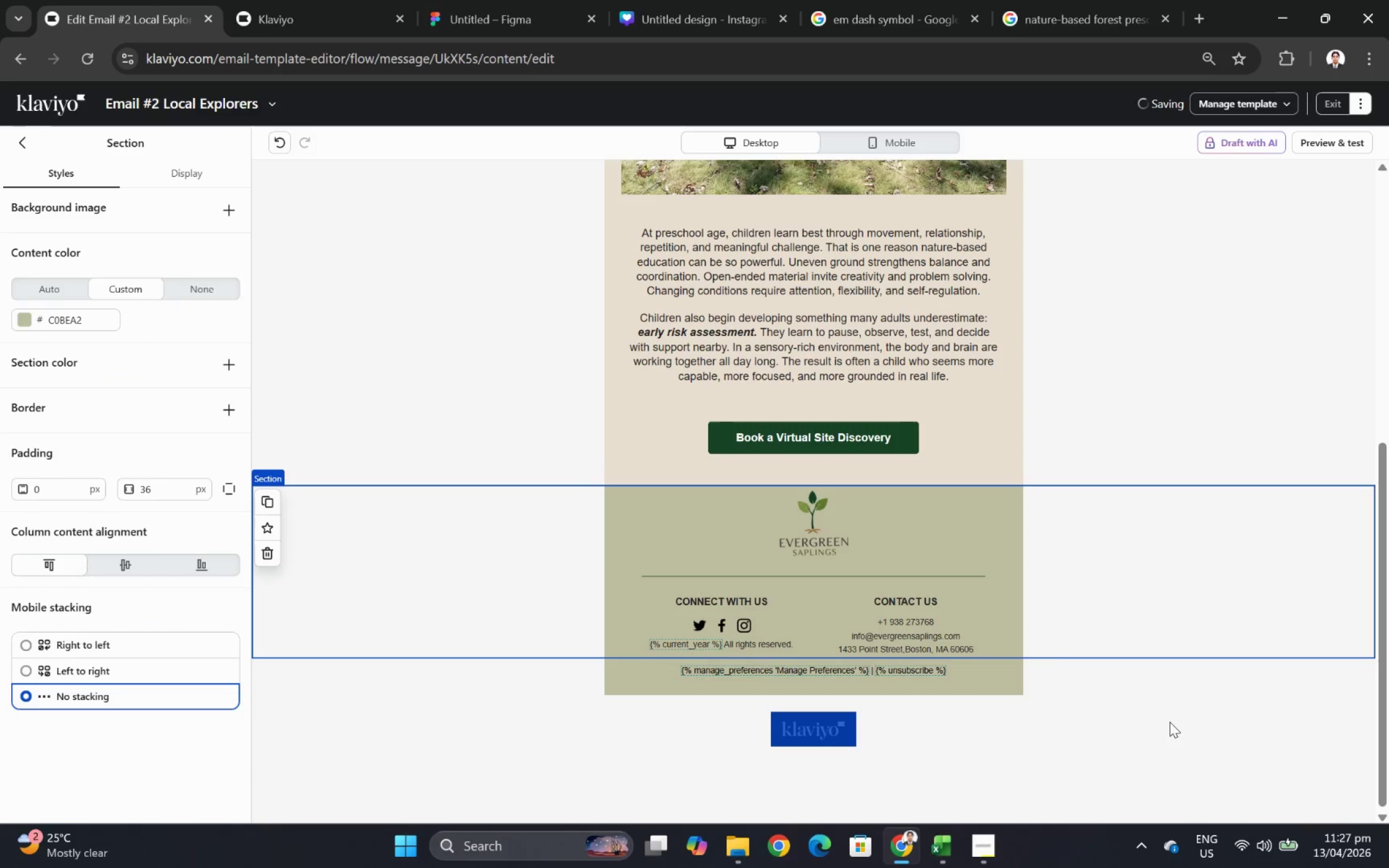 
left_click([1168, 722])
 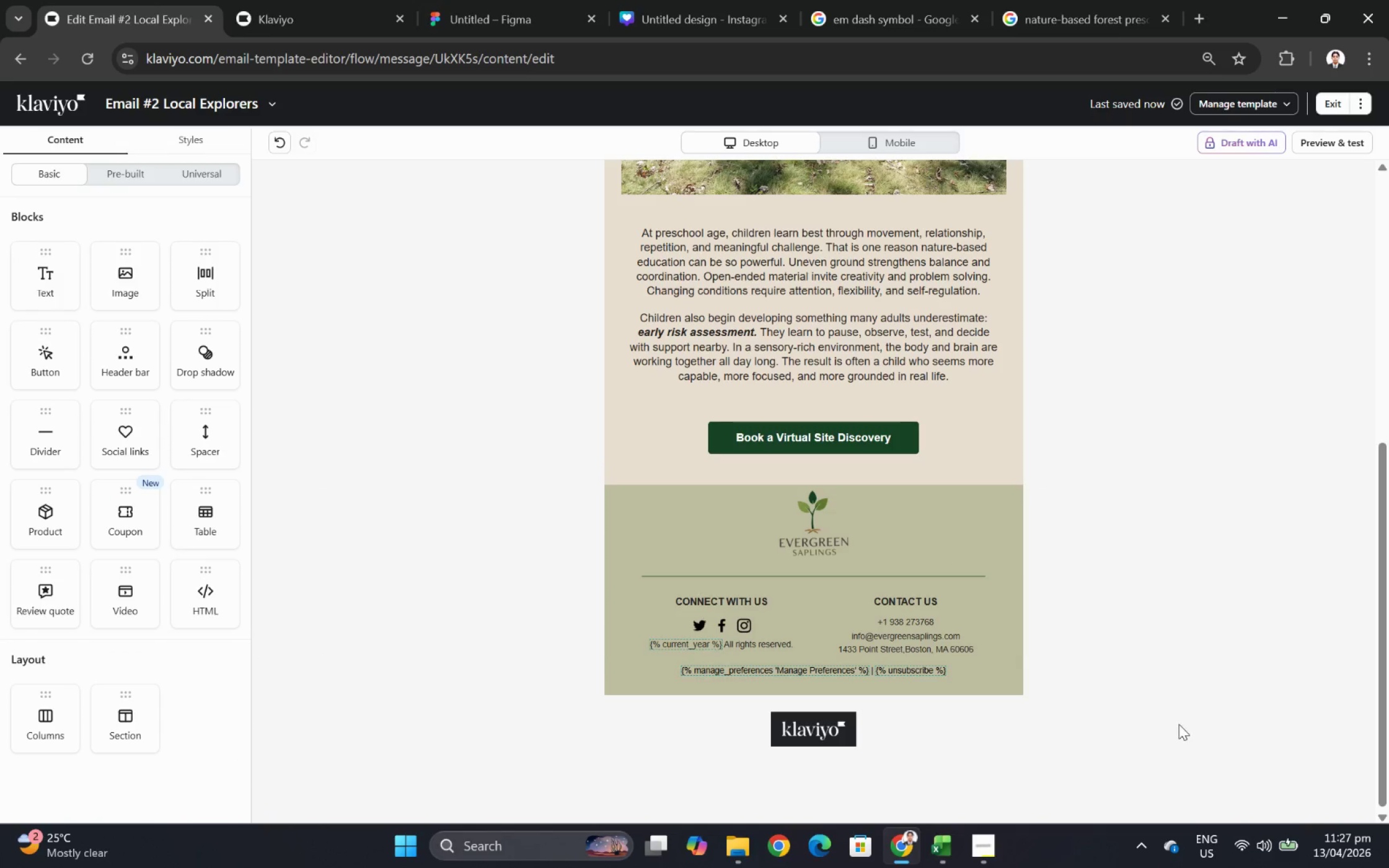 
scroll: coordinate [1213, 594], scroll_direction: up, amount: 3.0
 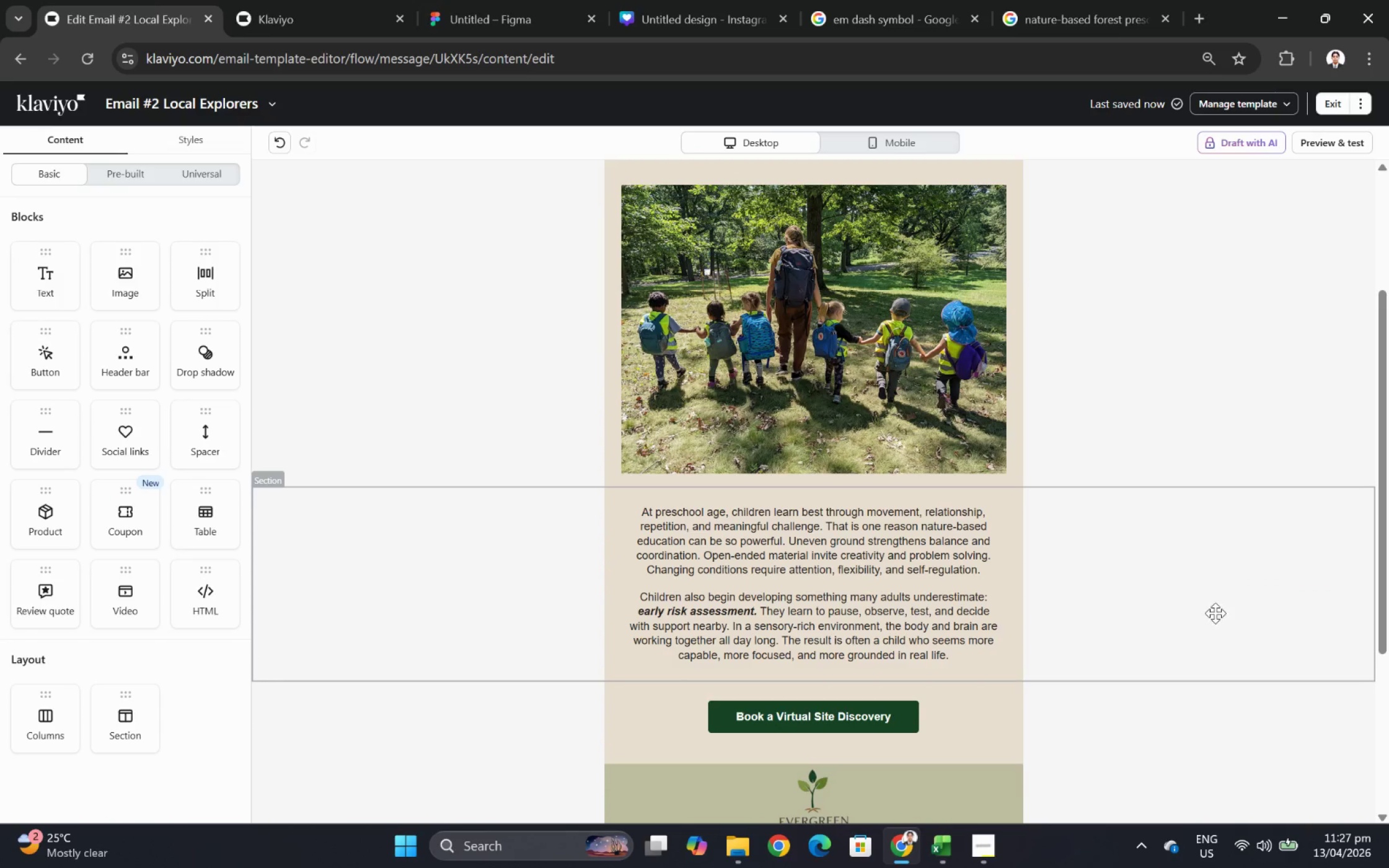 
hold_key(key=ControlLeft, duration=0.48)
 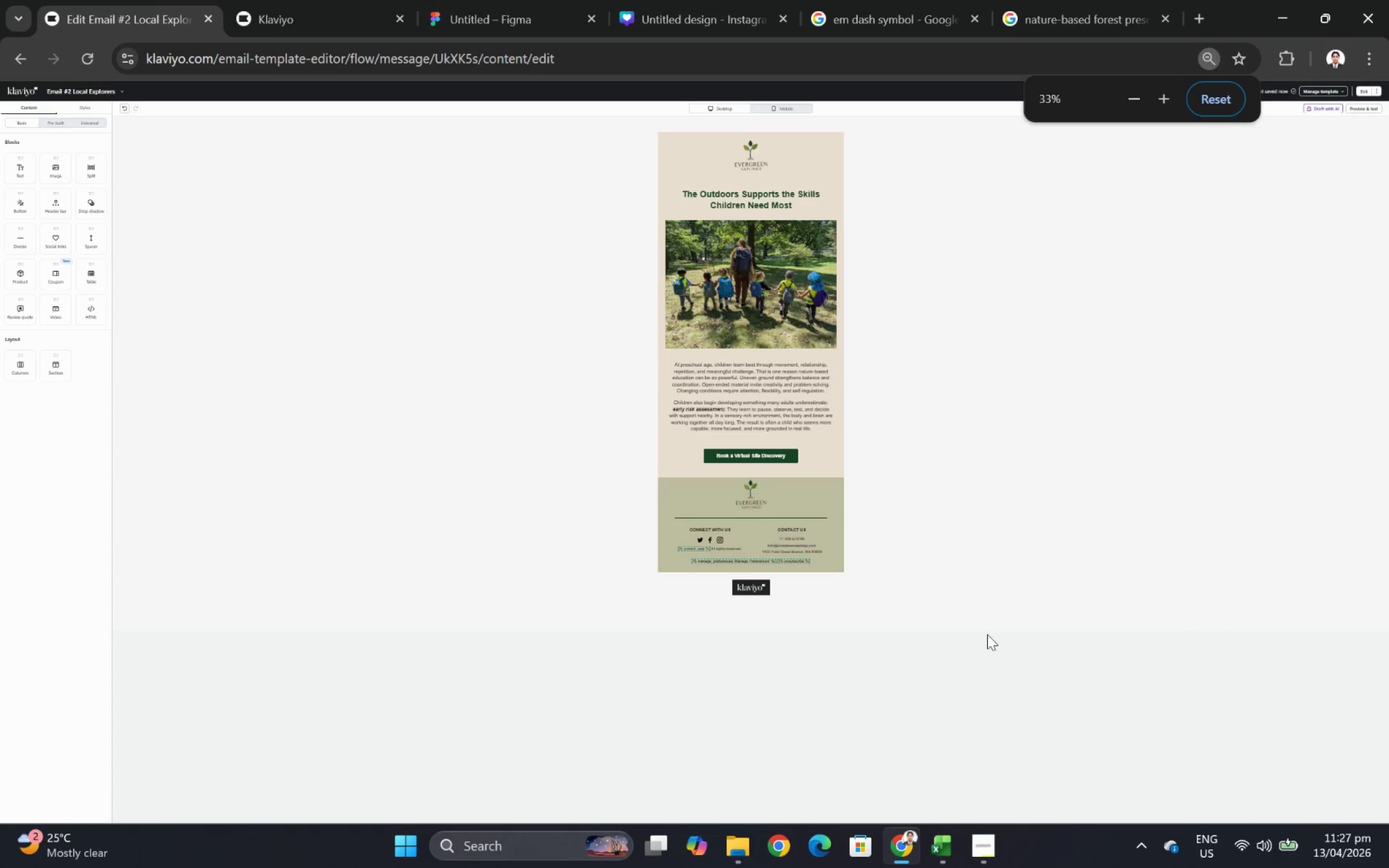 
hold_key(key=ControlLeft, duration=0.45)
 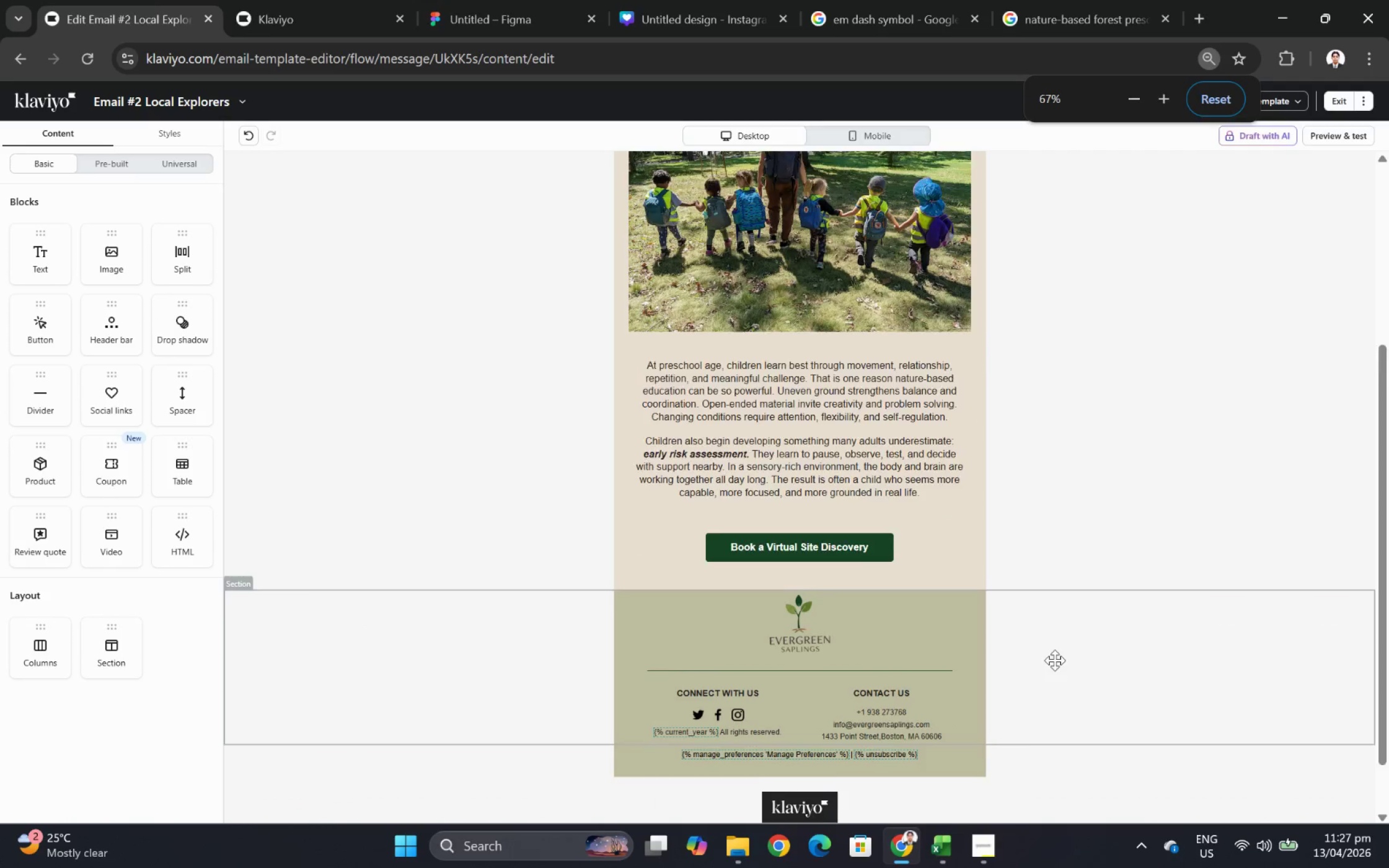 
scroll: coordinate [1054, 662], scroll_direction: down, amount: 6.0
 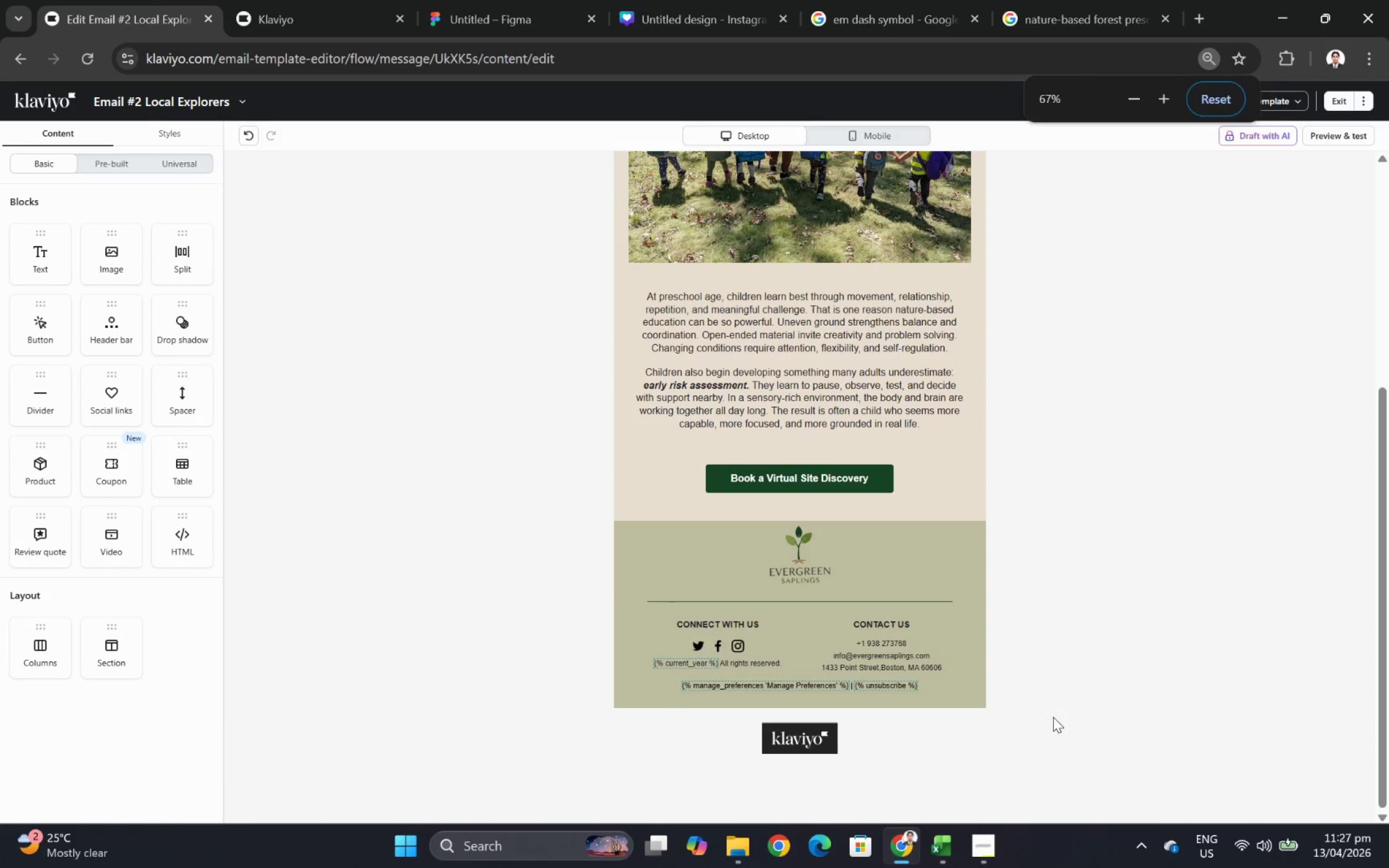 
left_click([1053, 717])
 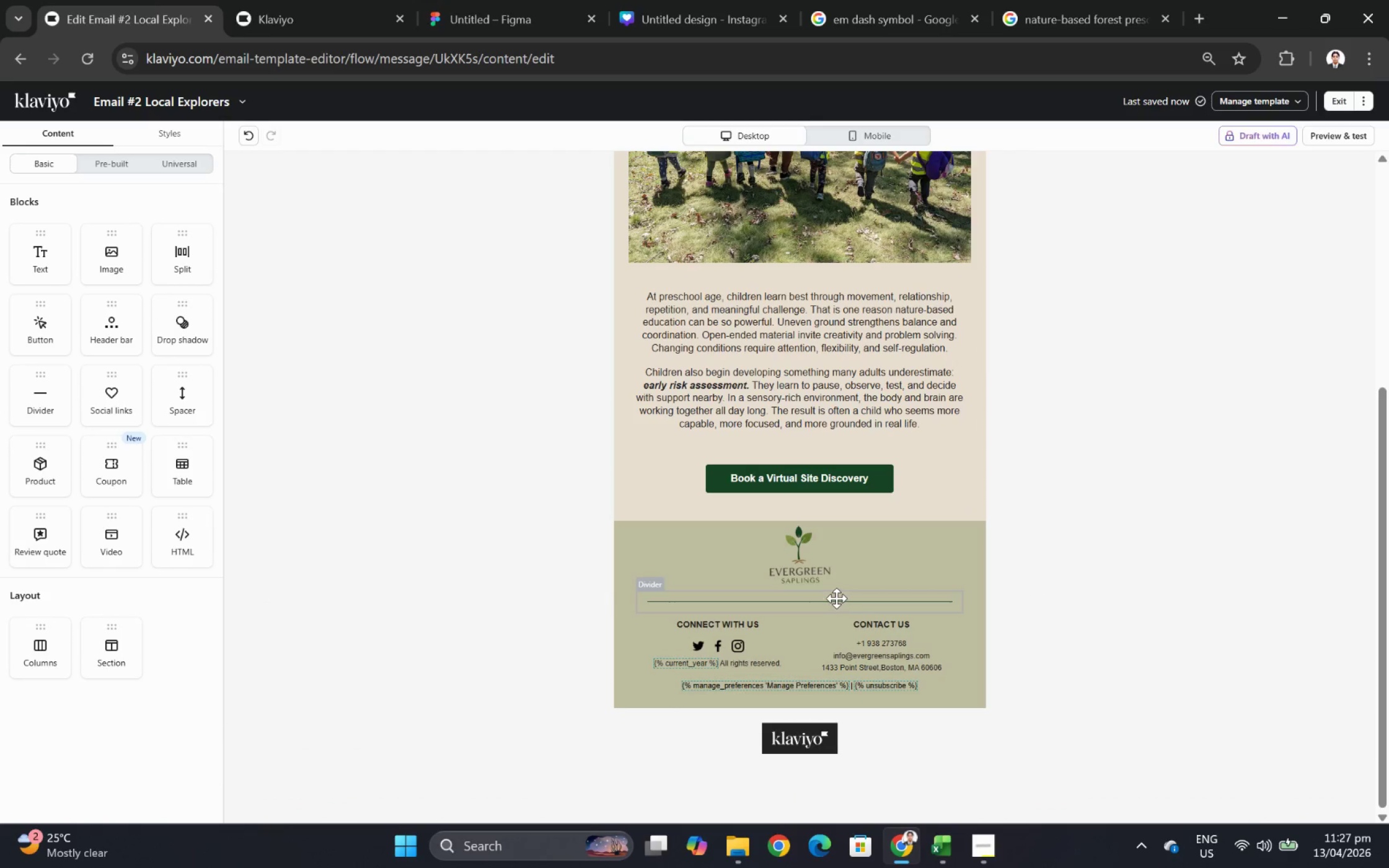 
left_click([837, 598])
 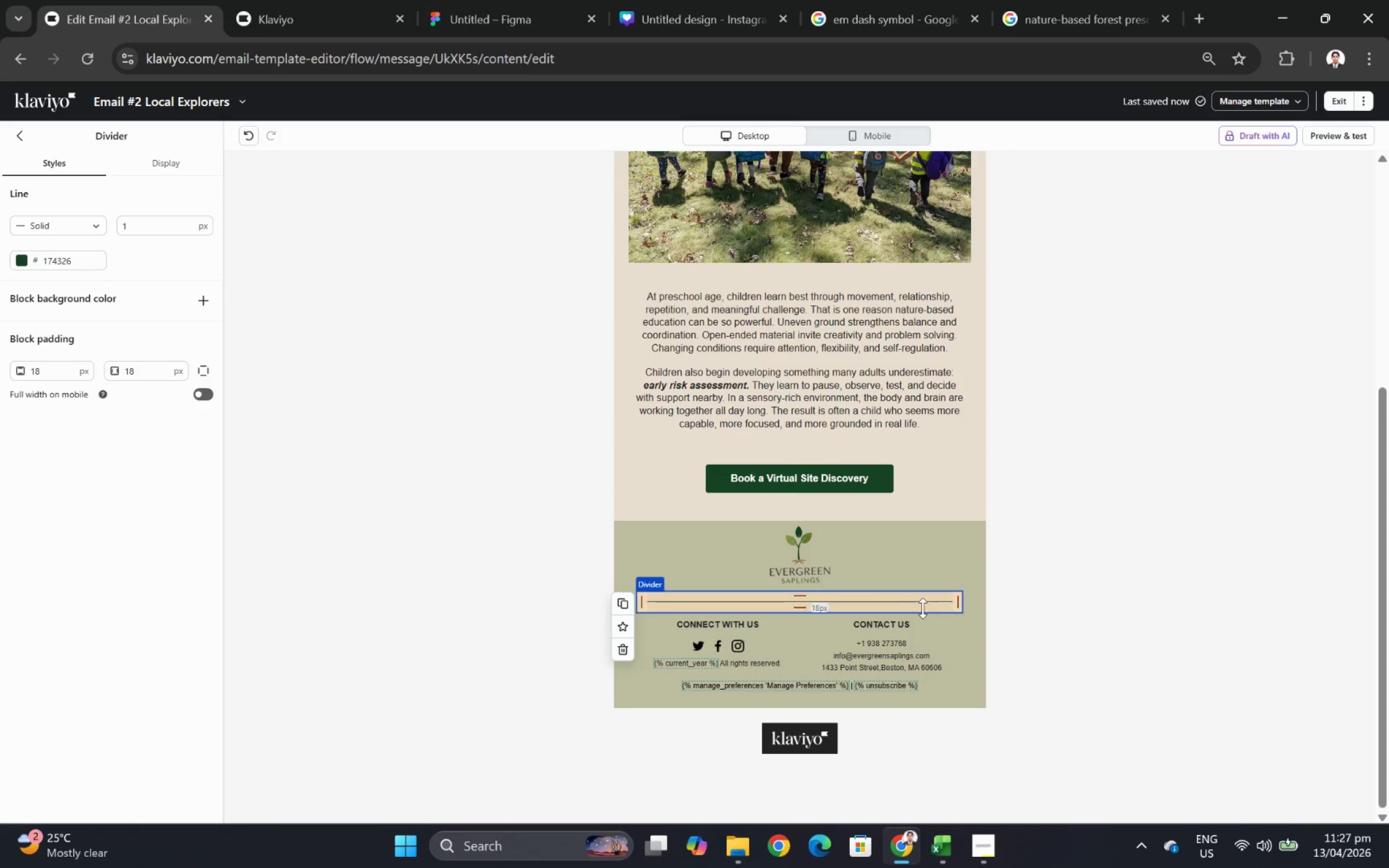 
left_click_drag(start_coordinate=[907, 594], to_coordinate=[910, 600])
 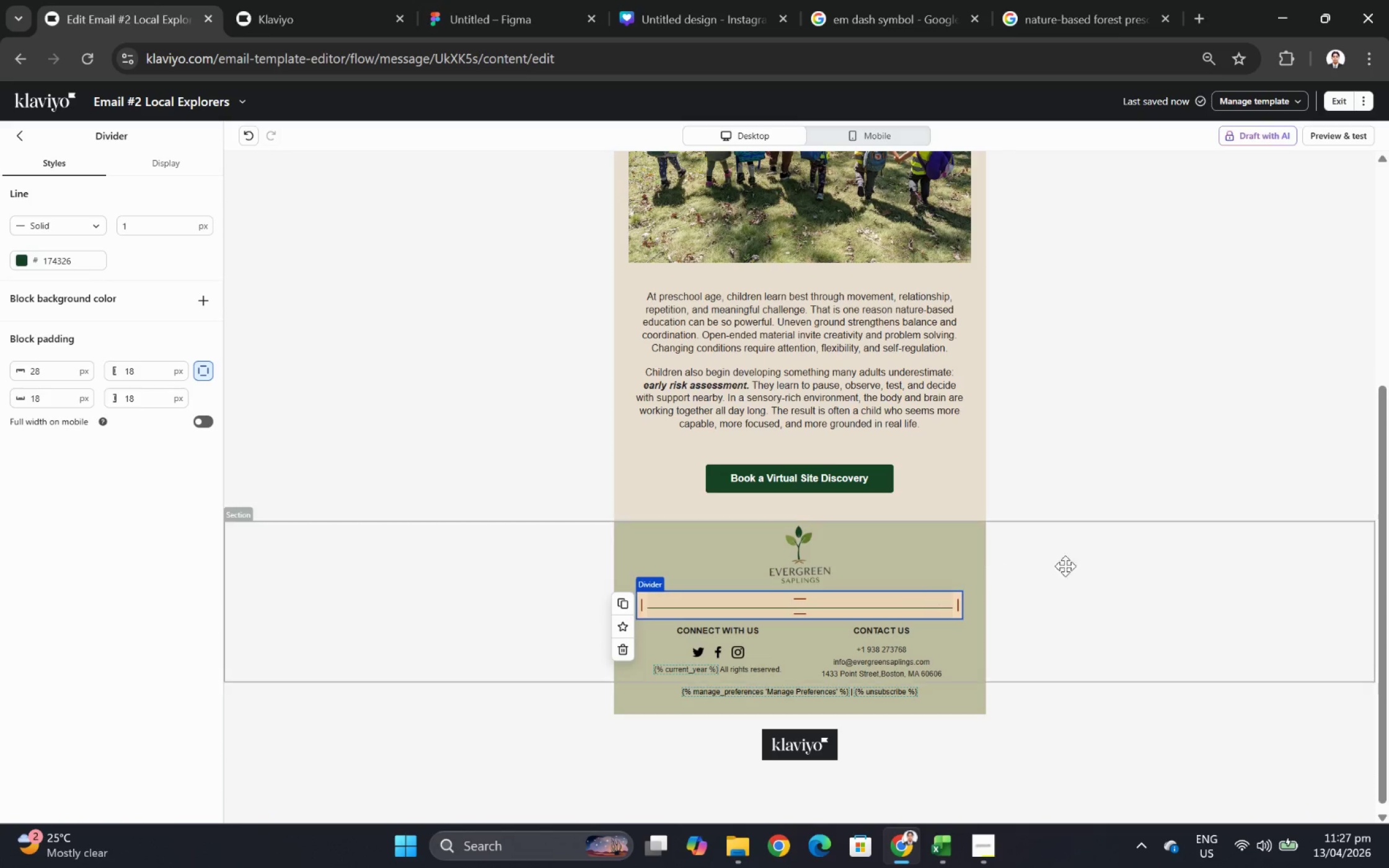 
left_click([1082, 566])
 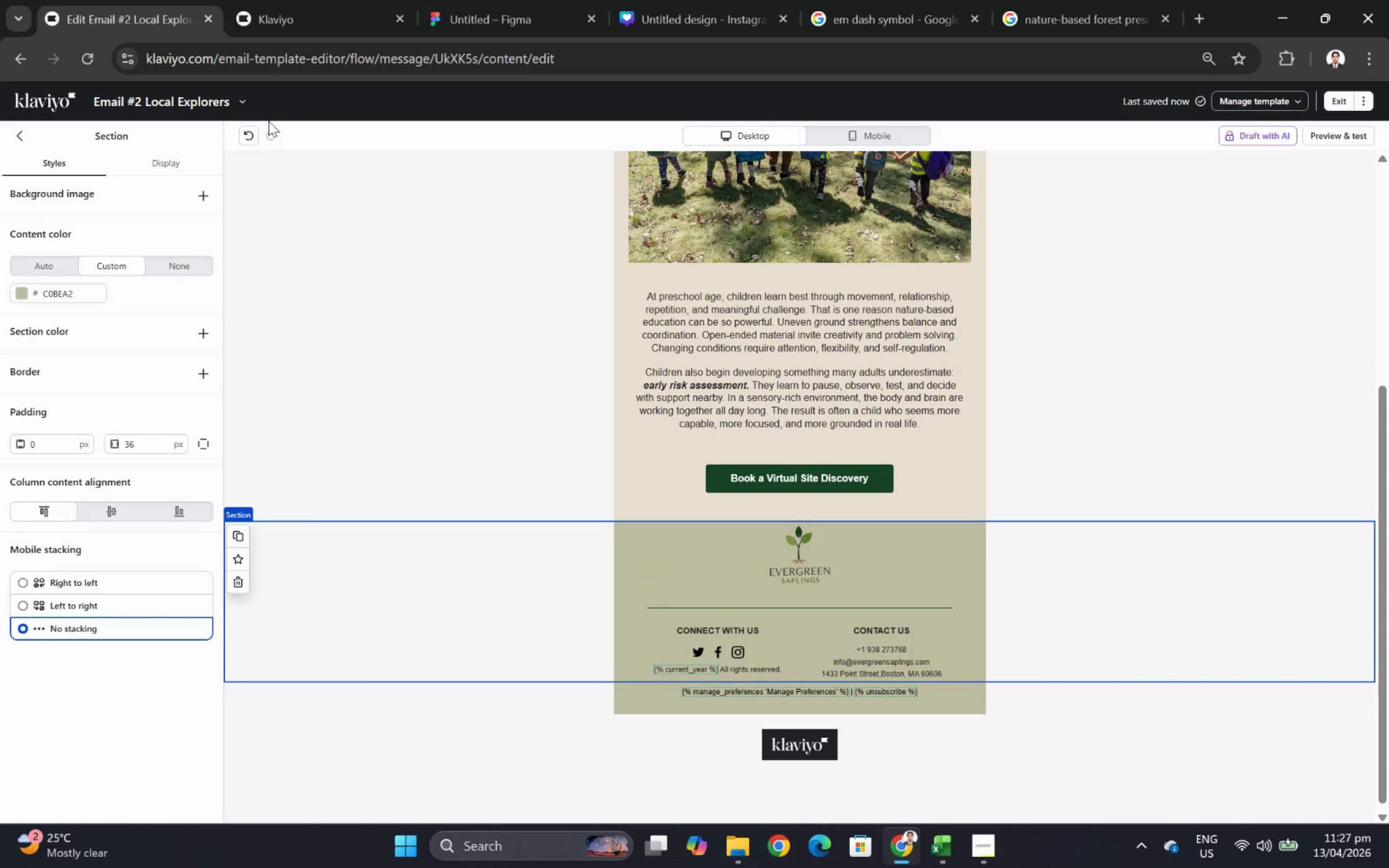 
left_click([254, 134])
 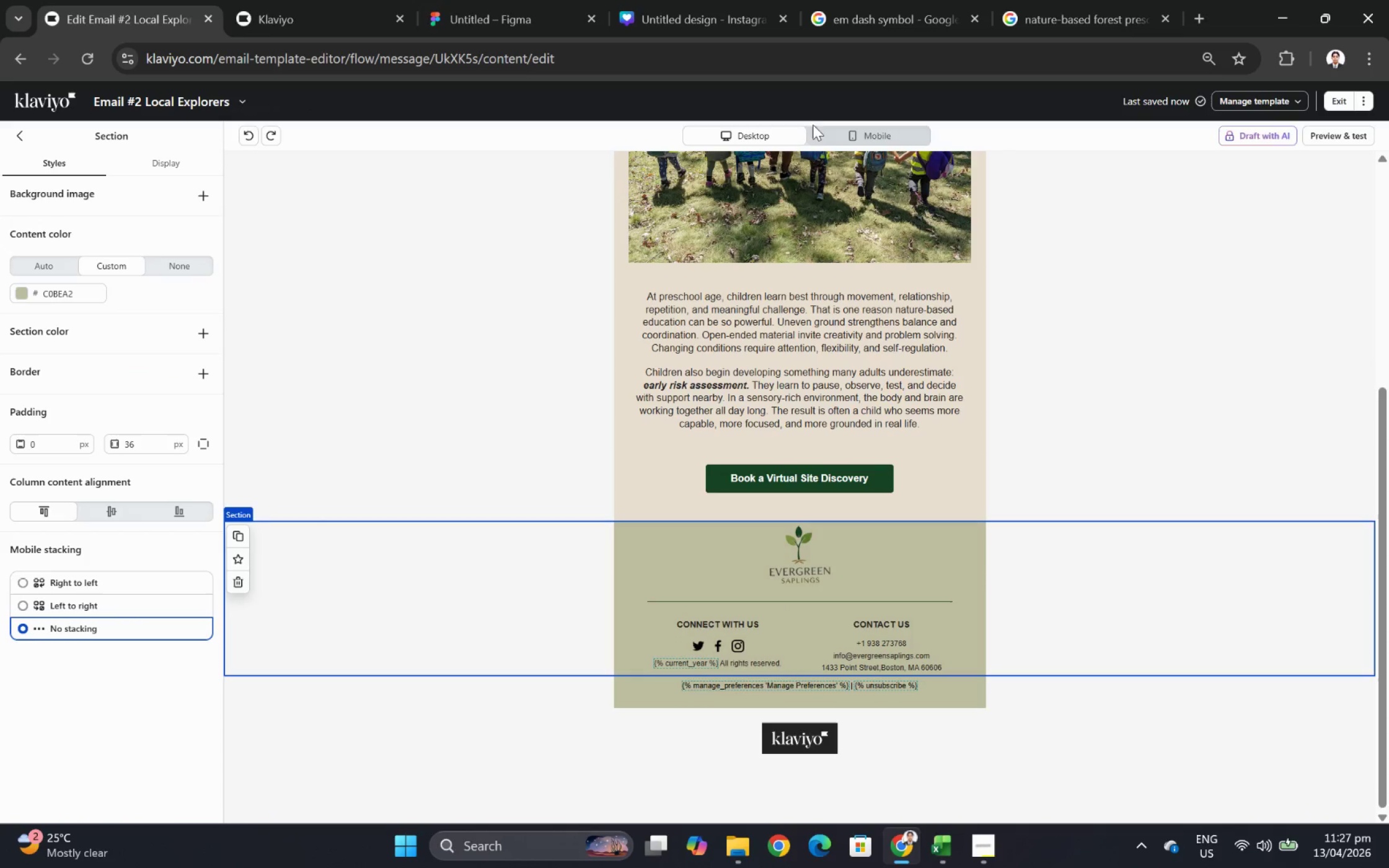 
left_click_drag(start_coordinate=[881, 129], to_coordinate=[883, 133])
 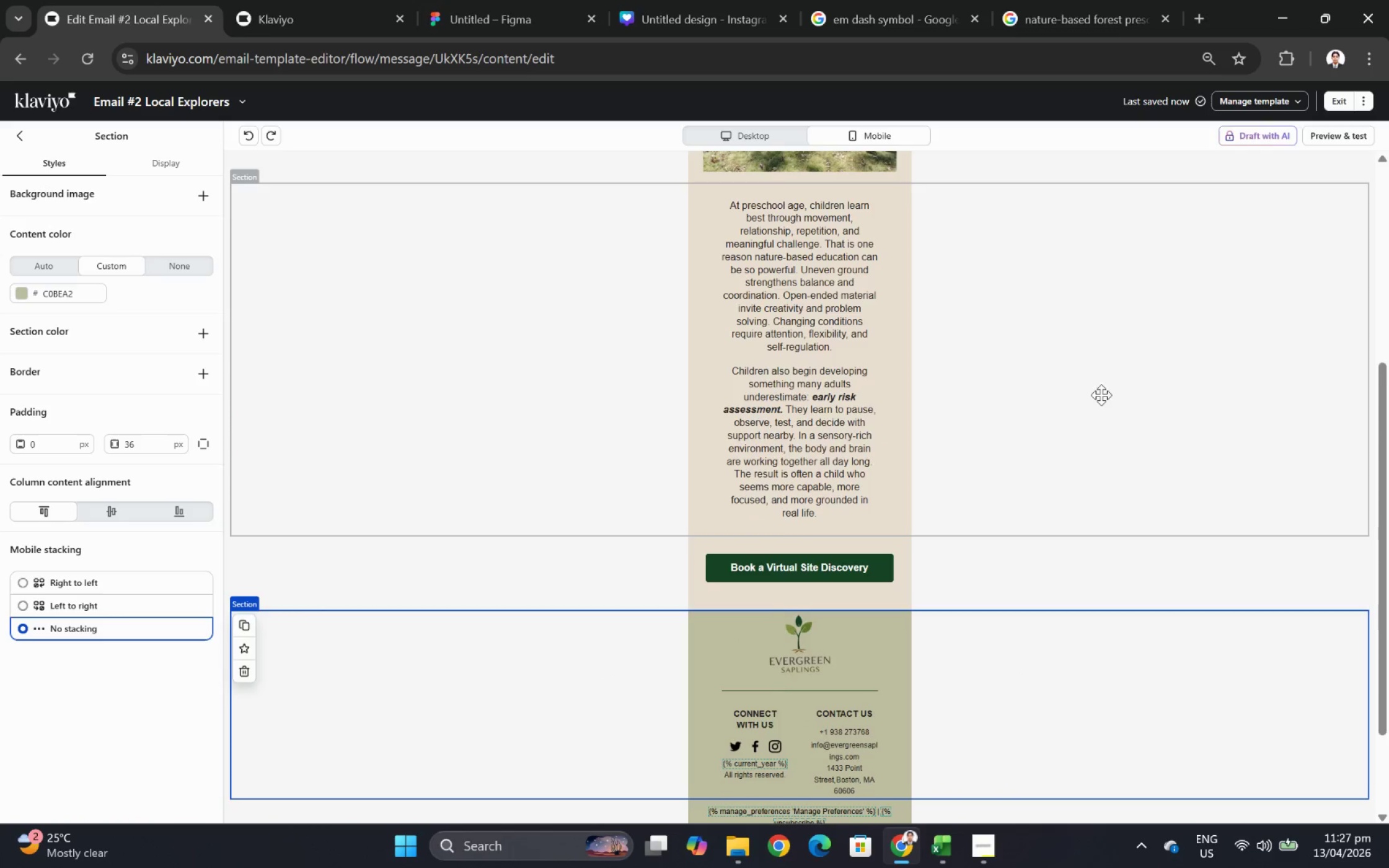 
scroll: coordinate [1109, 437], scroll_direction: down, amount: 3.0
 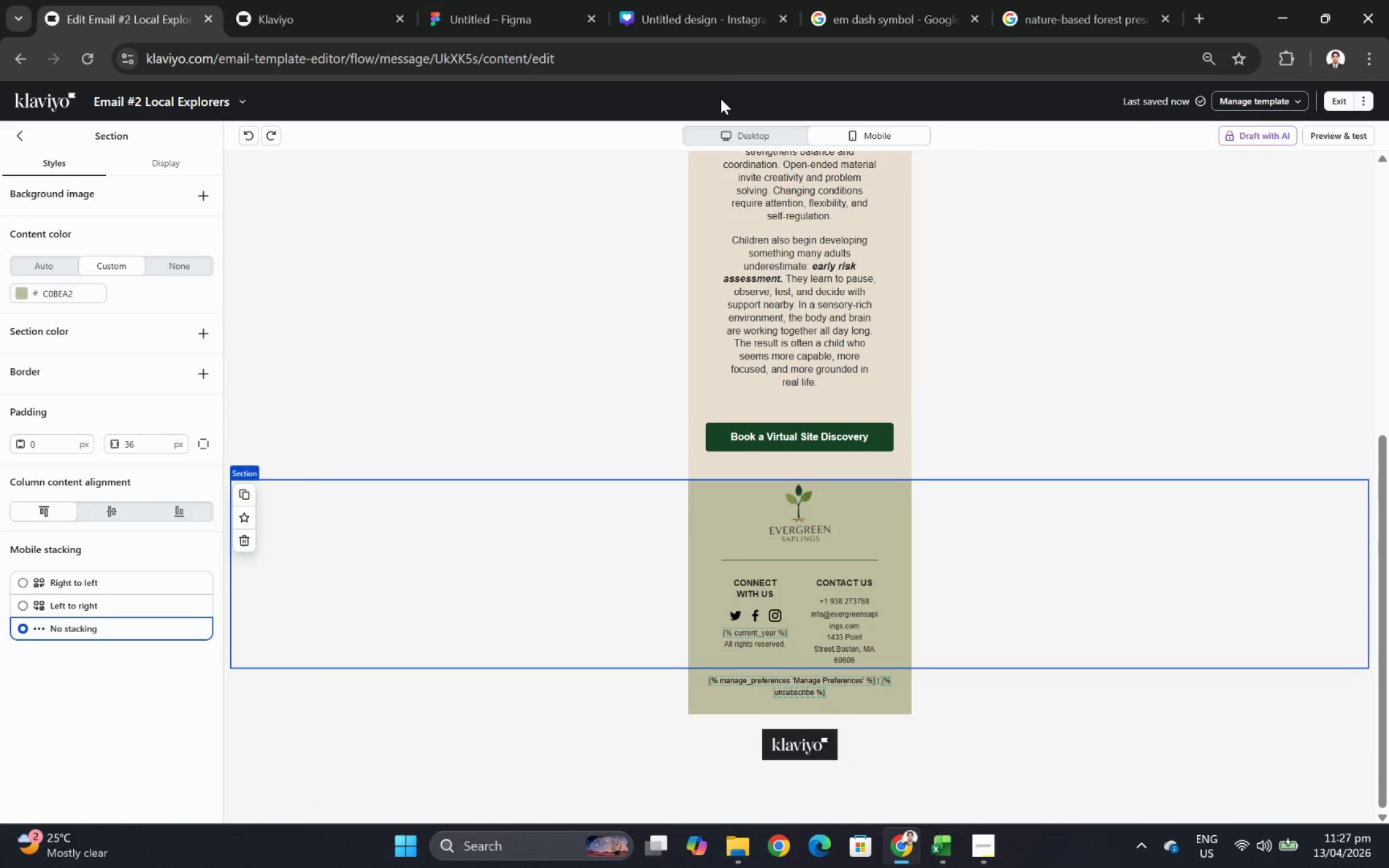 
left_click([736, 139])
 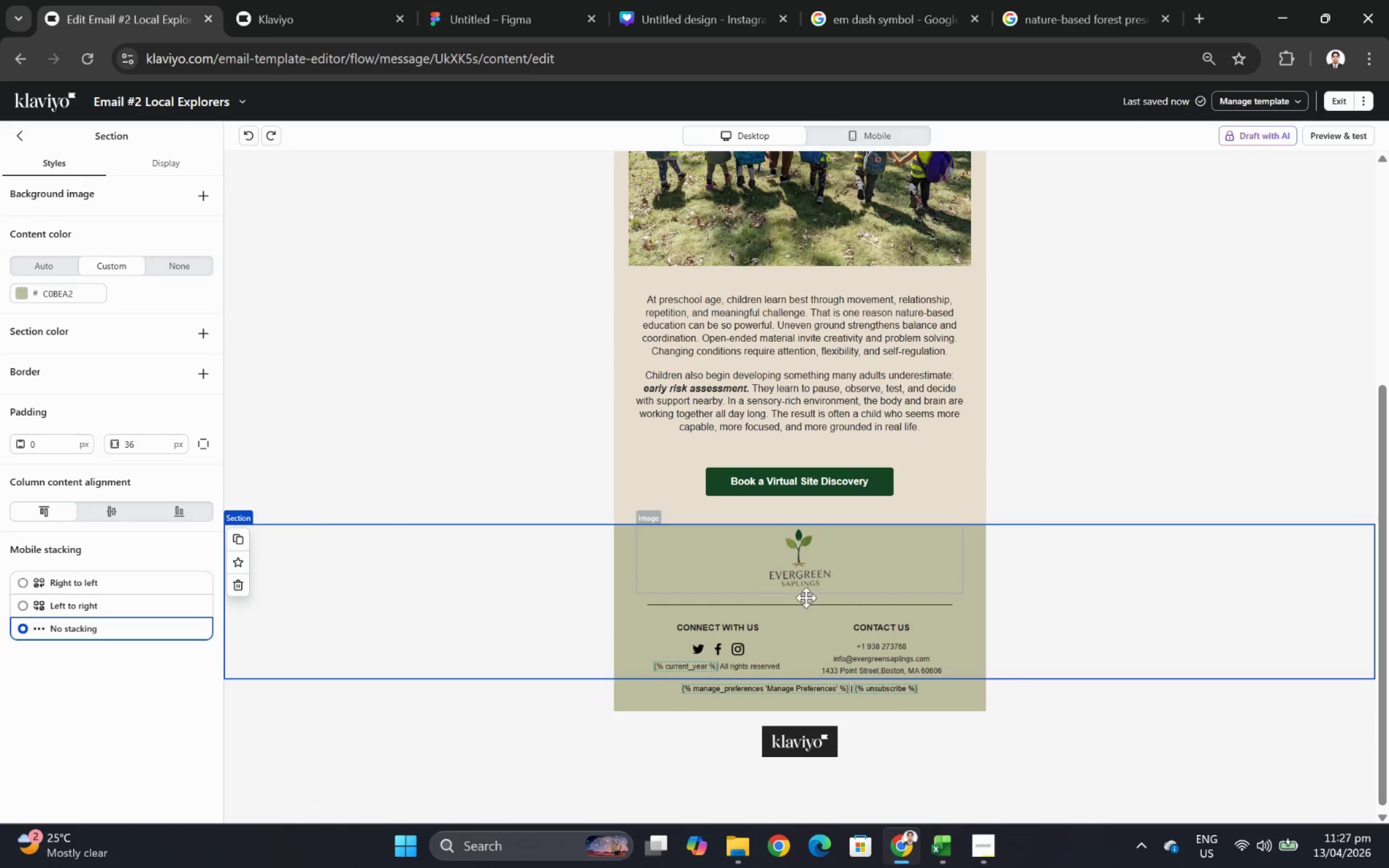 
left_click([809, 606])
 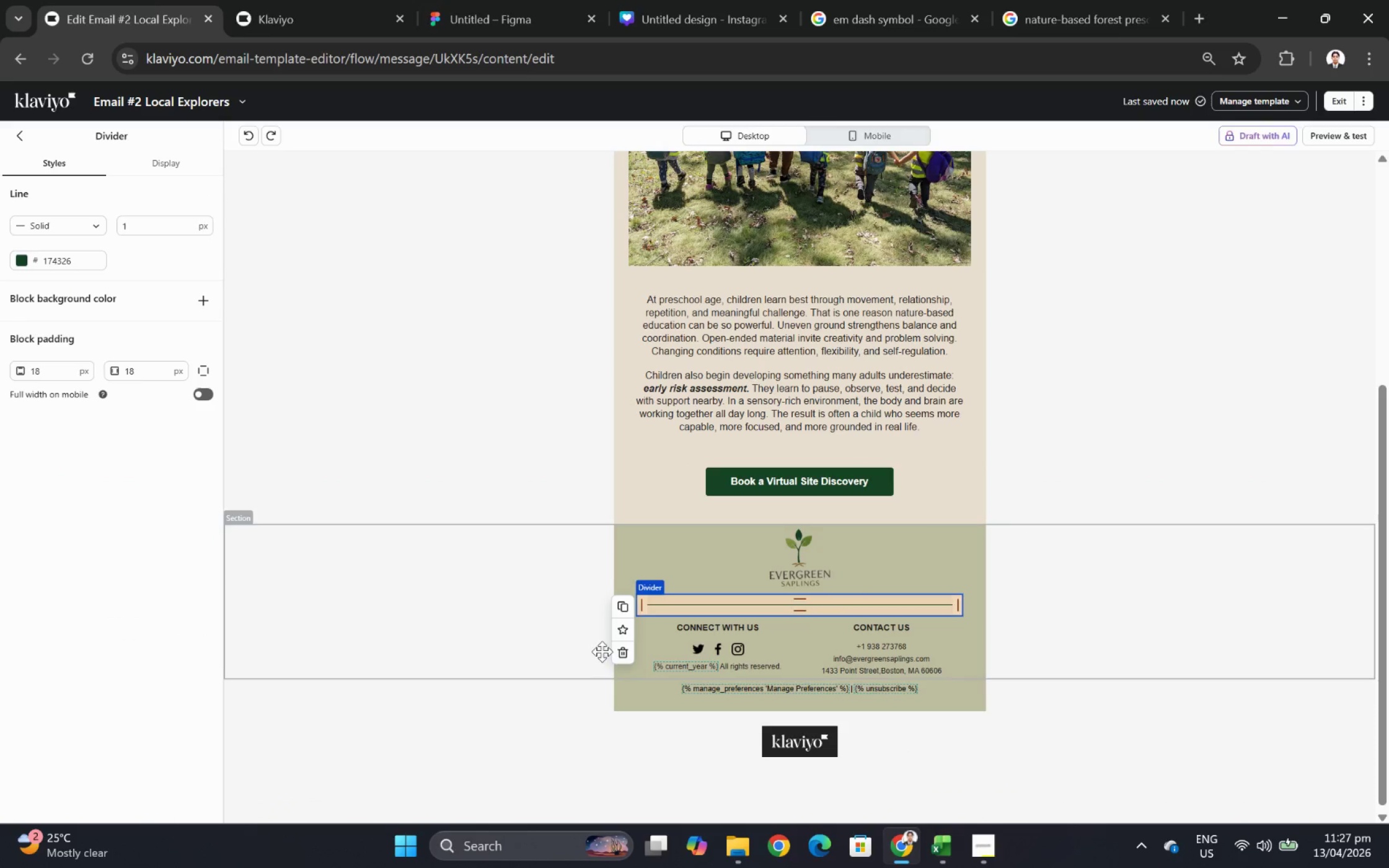 
left_click([615, 654])
 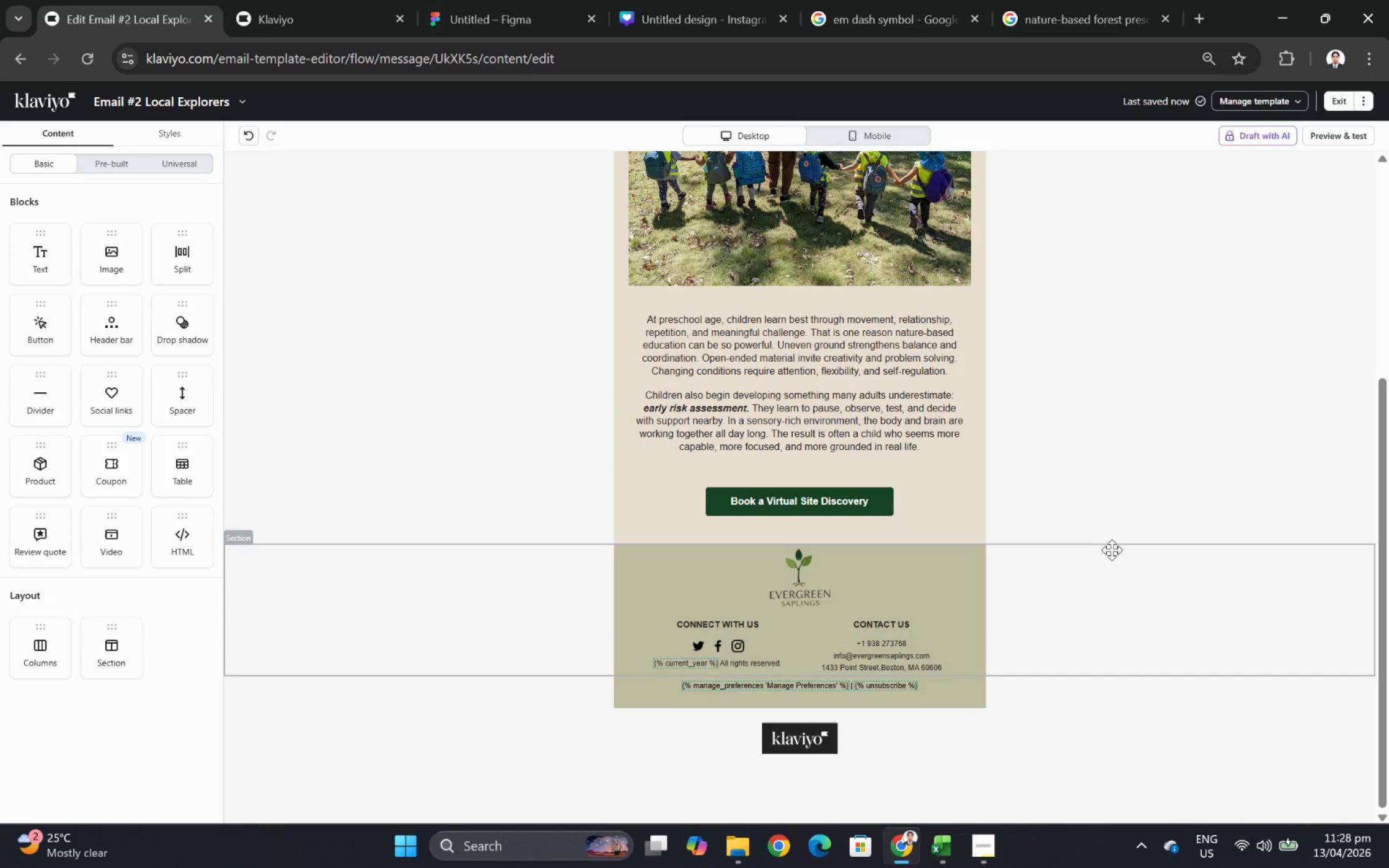 
wait(35.9)
 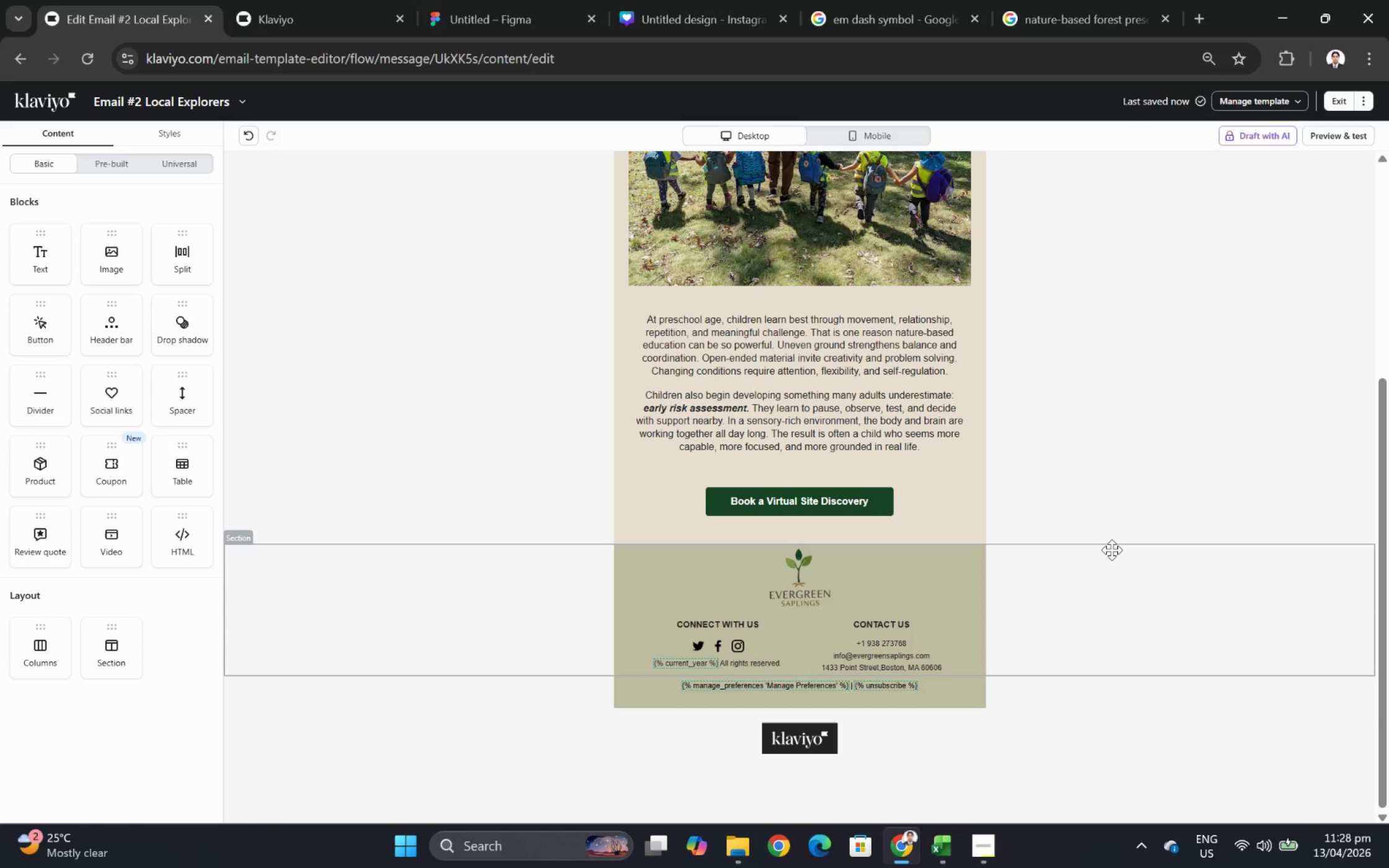 
mouse_move([824, 584])
 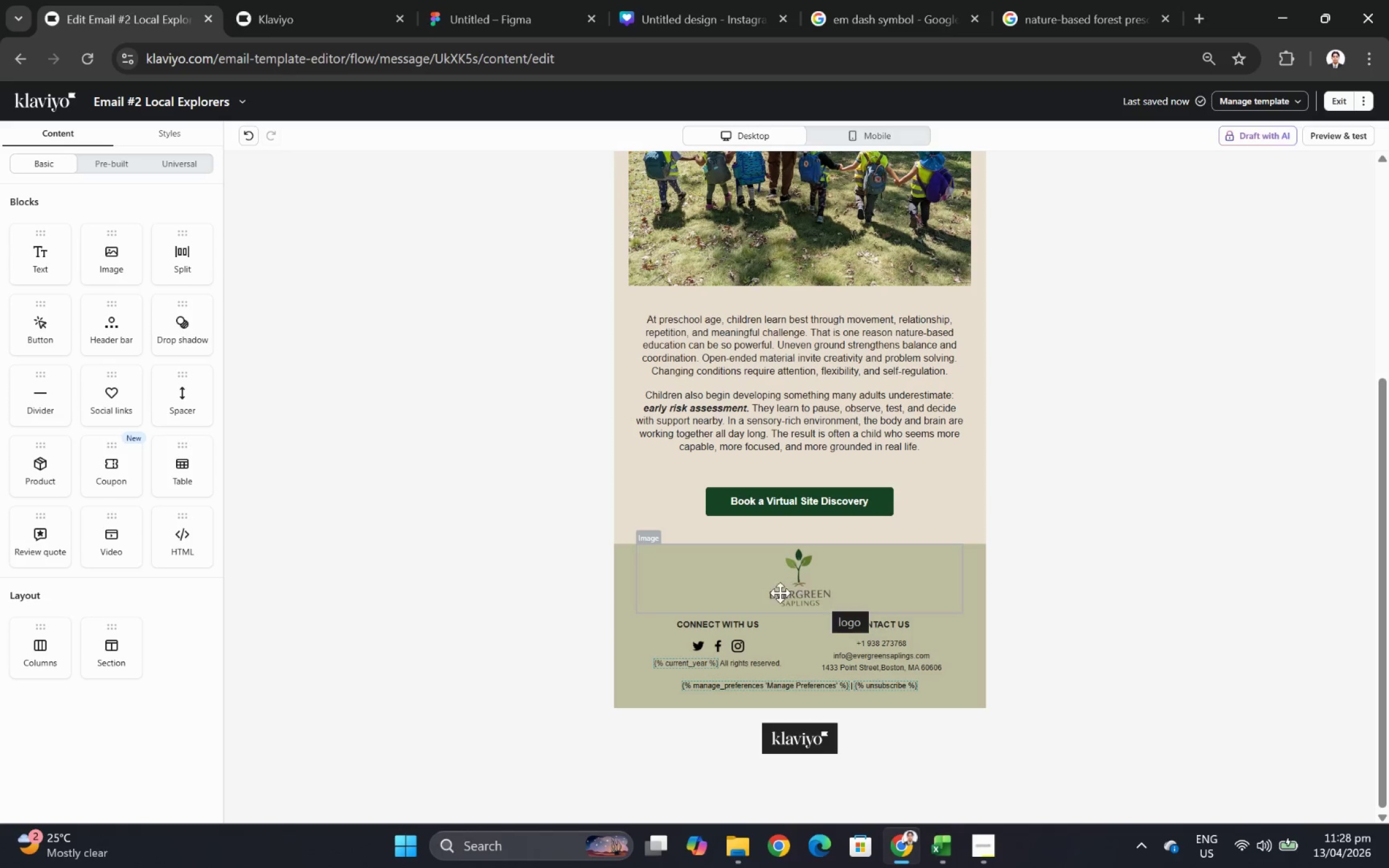 
wait(11.69)
 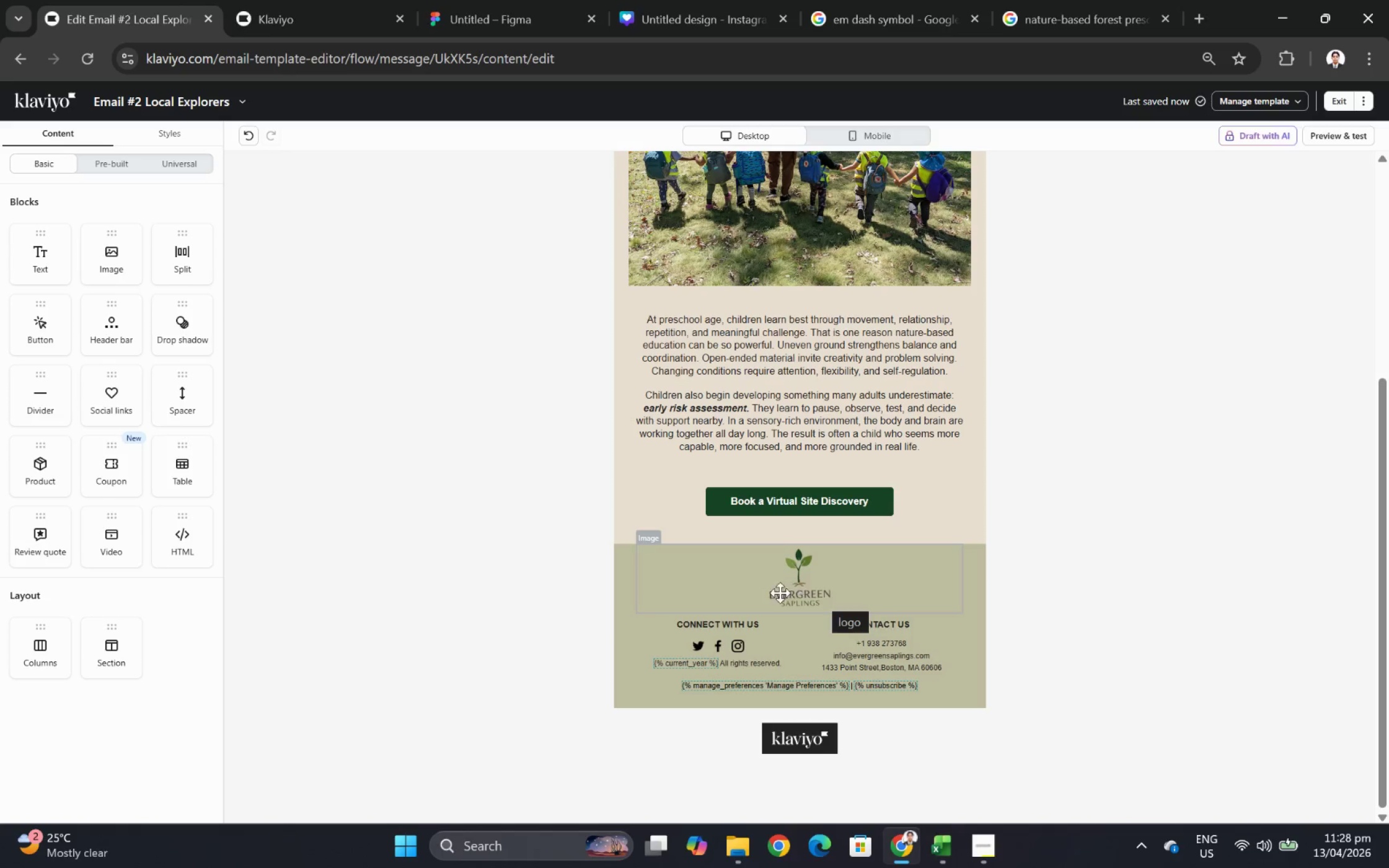 
left_click([847, 581])
 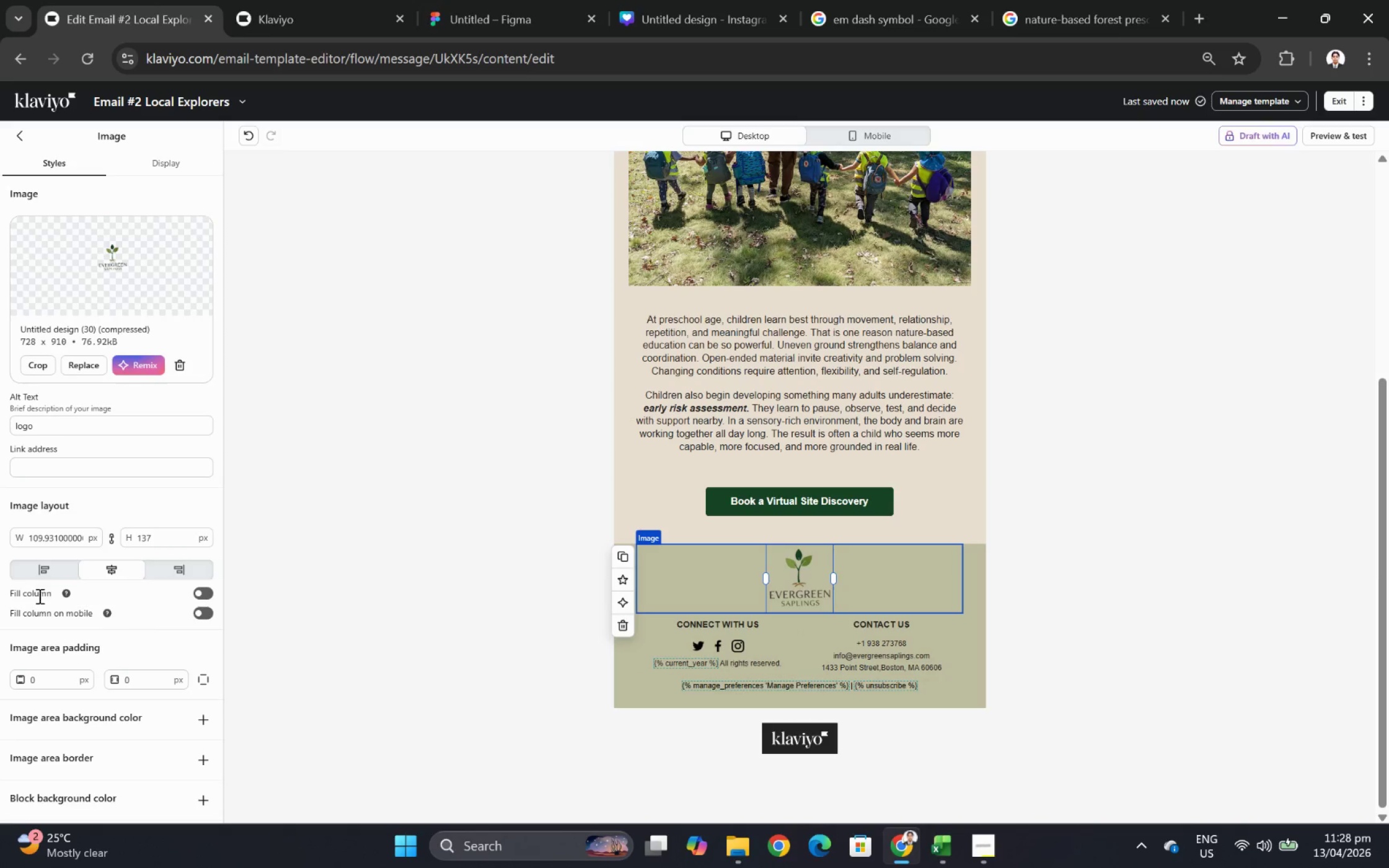 
left_click([56, 570])
 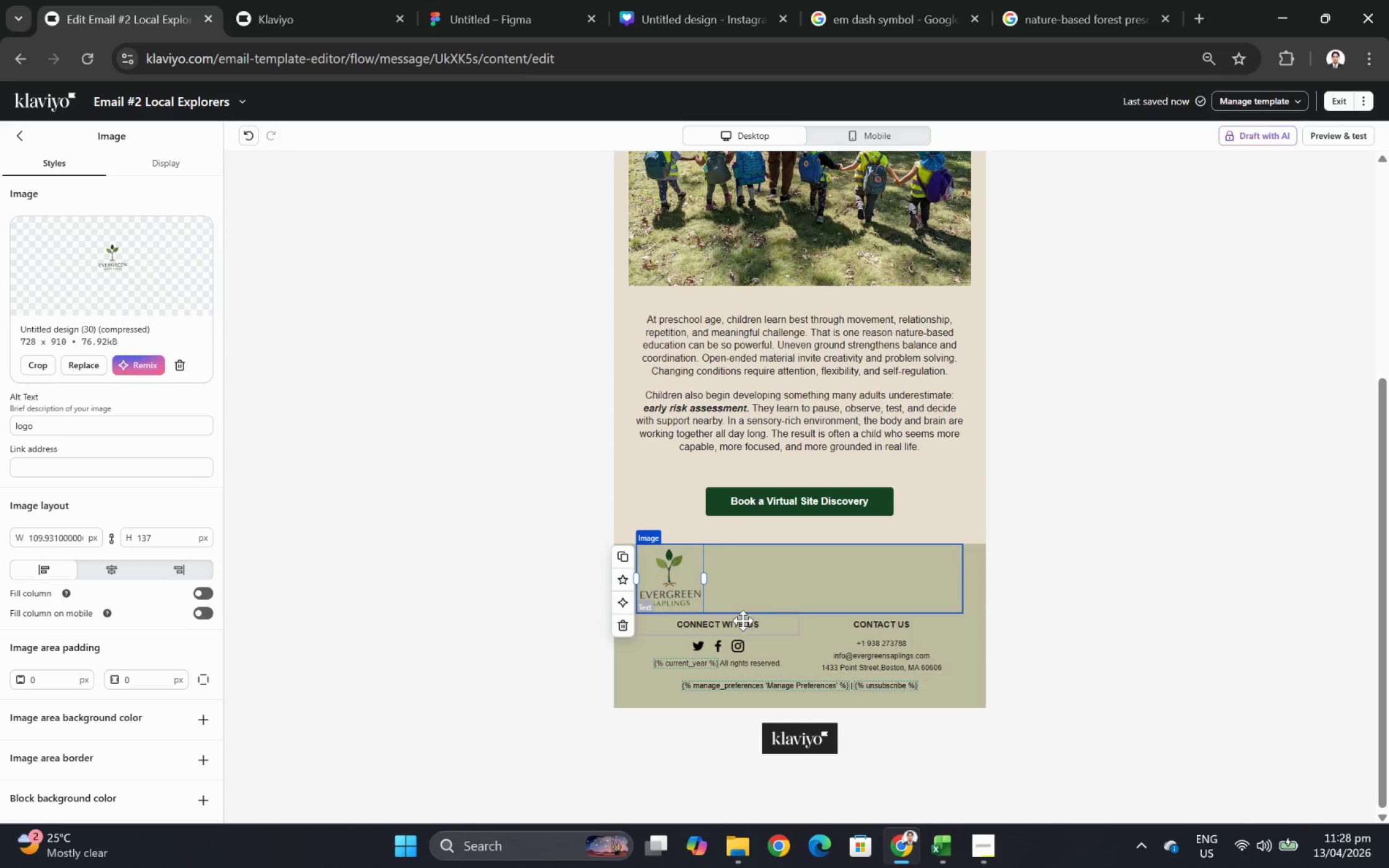 
left_click([1181, 625])
 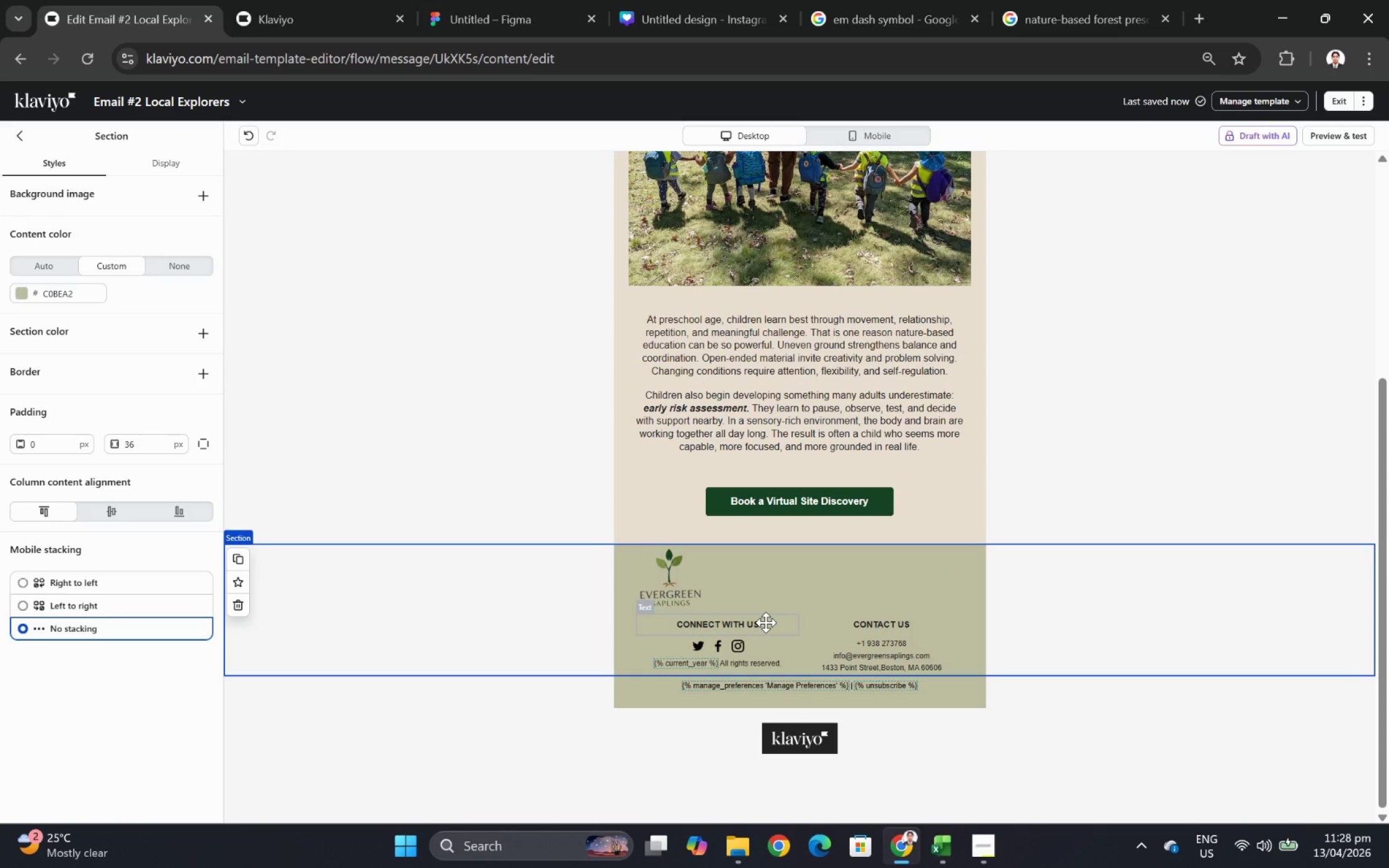 
wait(17.67)
 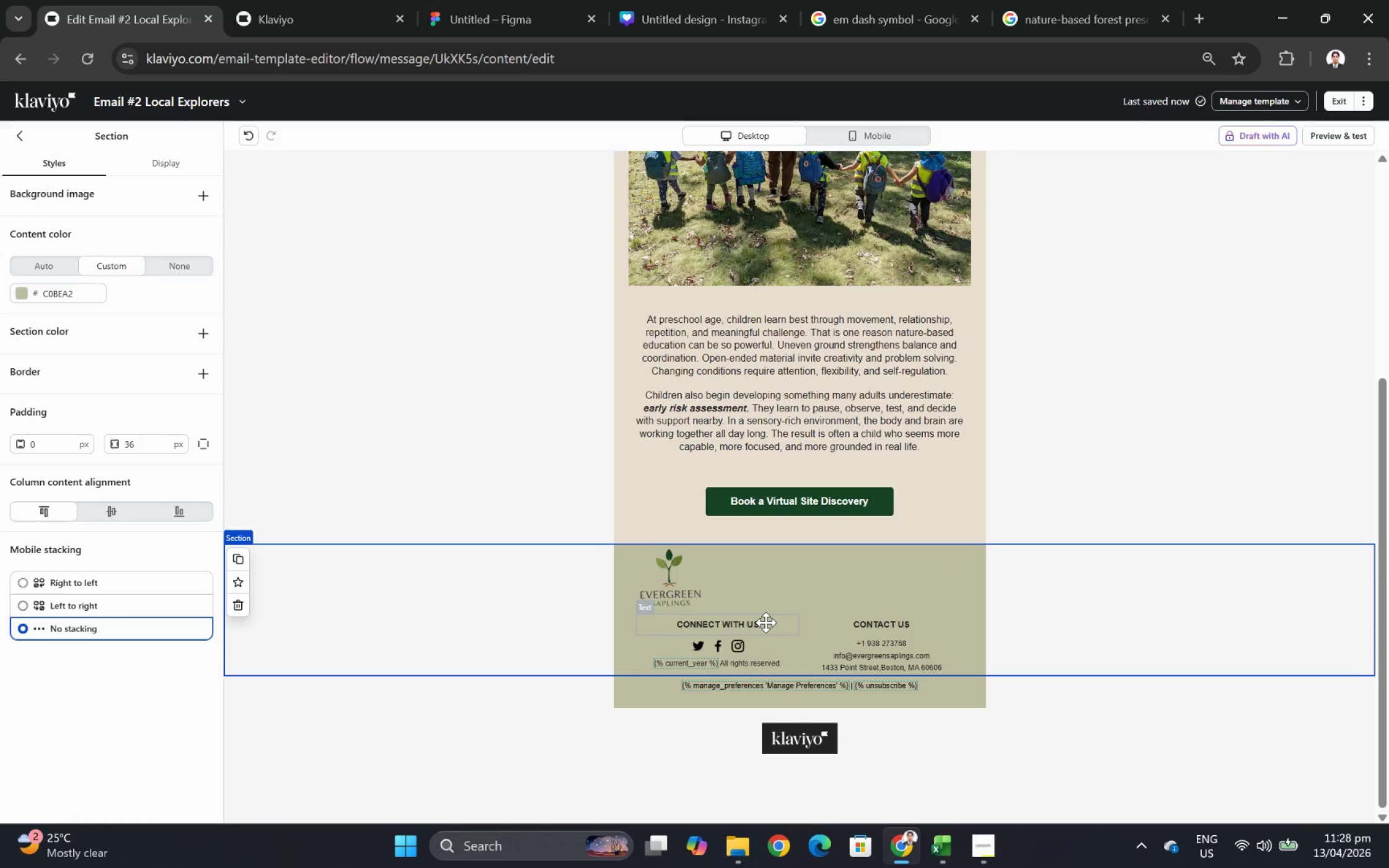 
left_click([23, 146])
 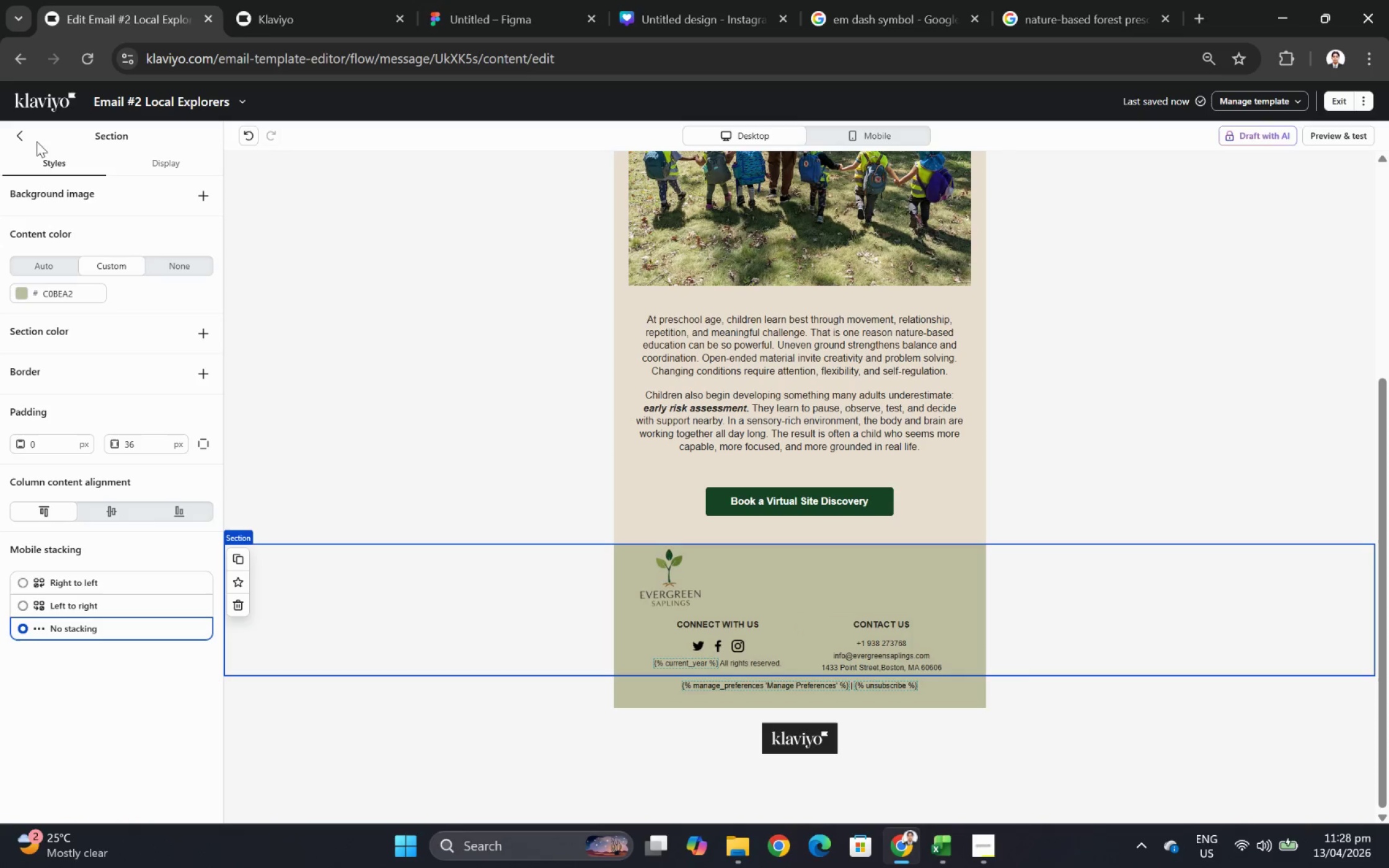 
left_click([27, 137])
 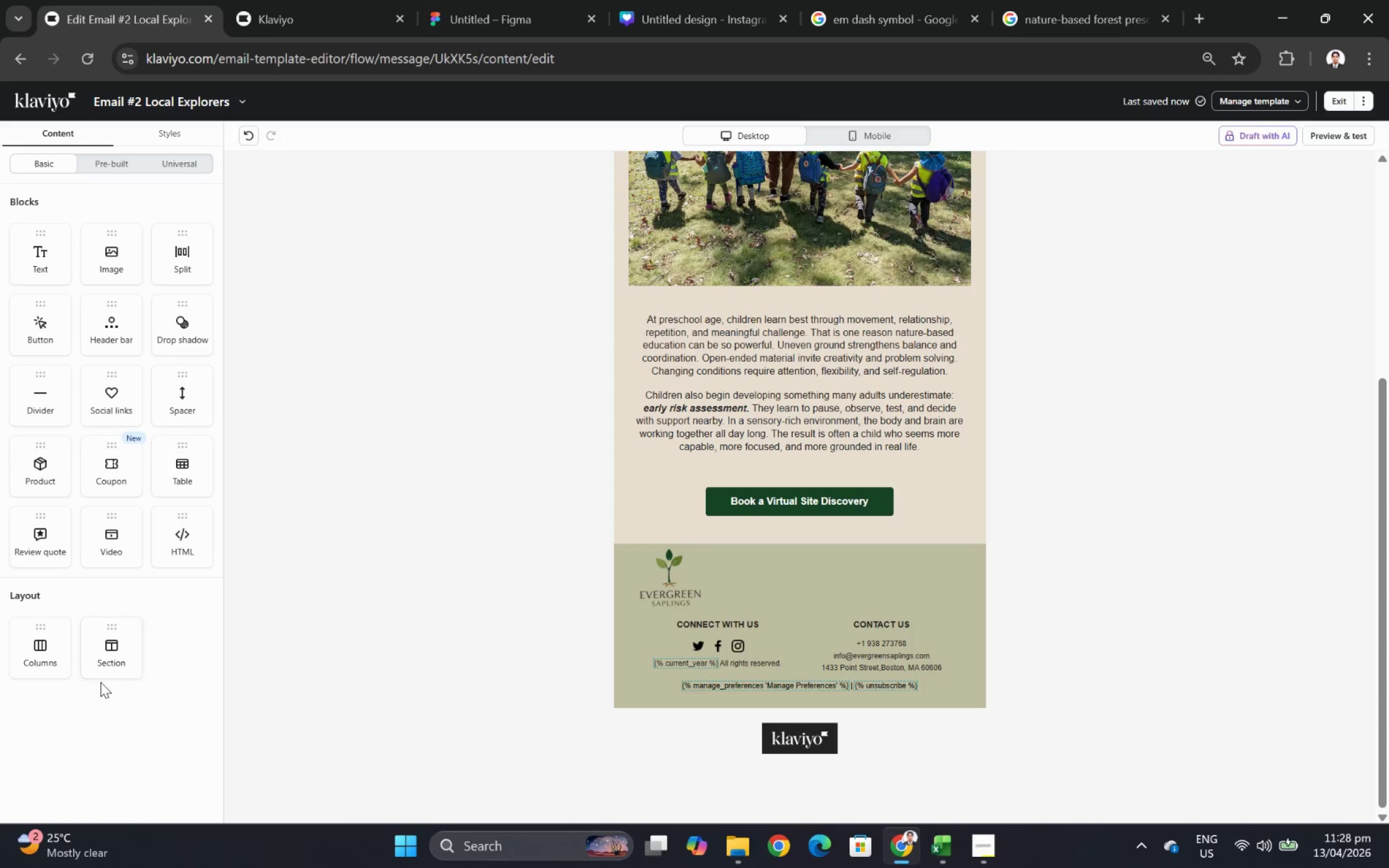 
left_click_drag(start_coordinate=[107, 649], to_coordinate=[473, 647])
 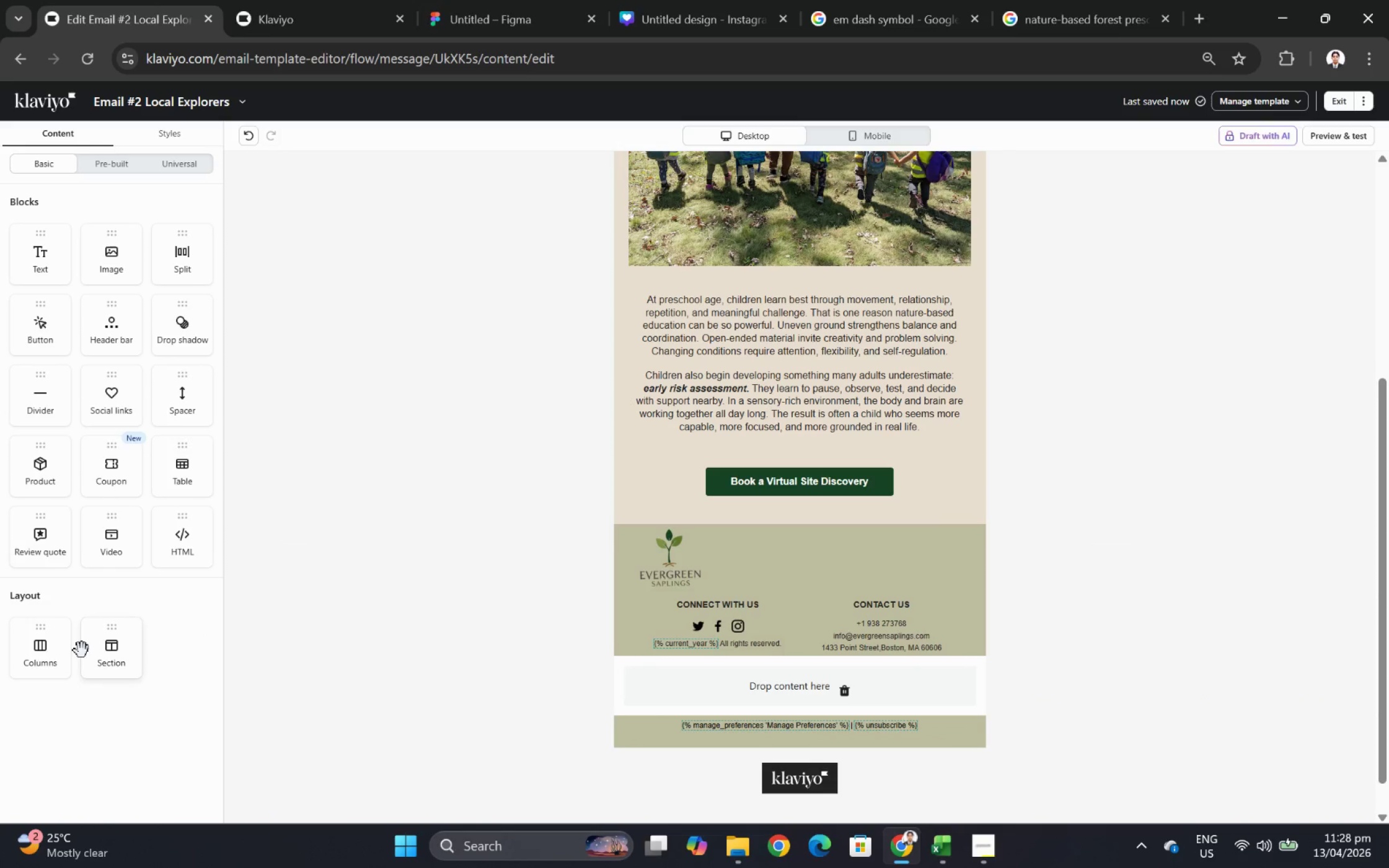 
left_click_drag(start_coordinate=[40, 645], to_coordinate=[685, 674])
 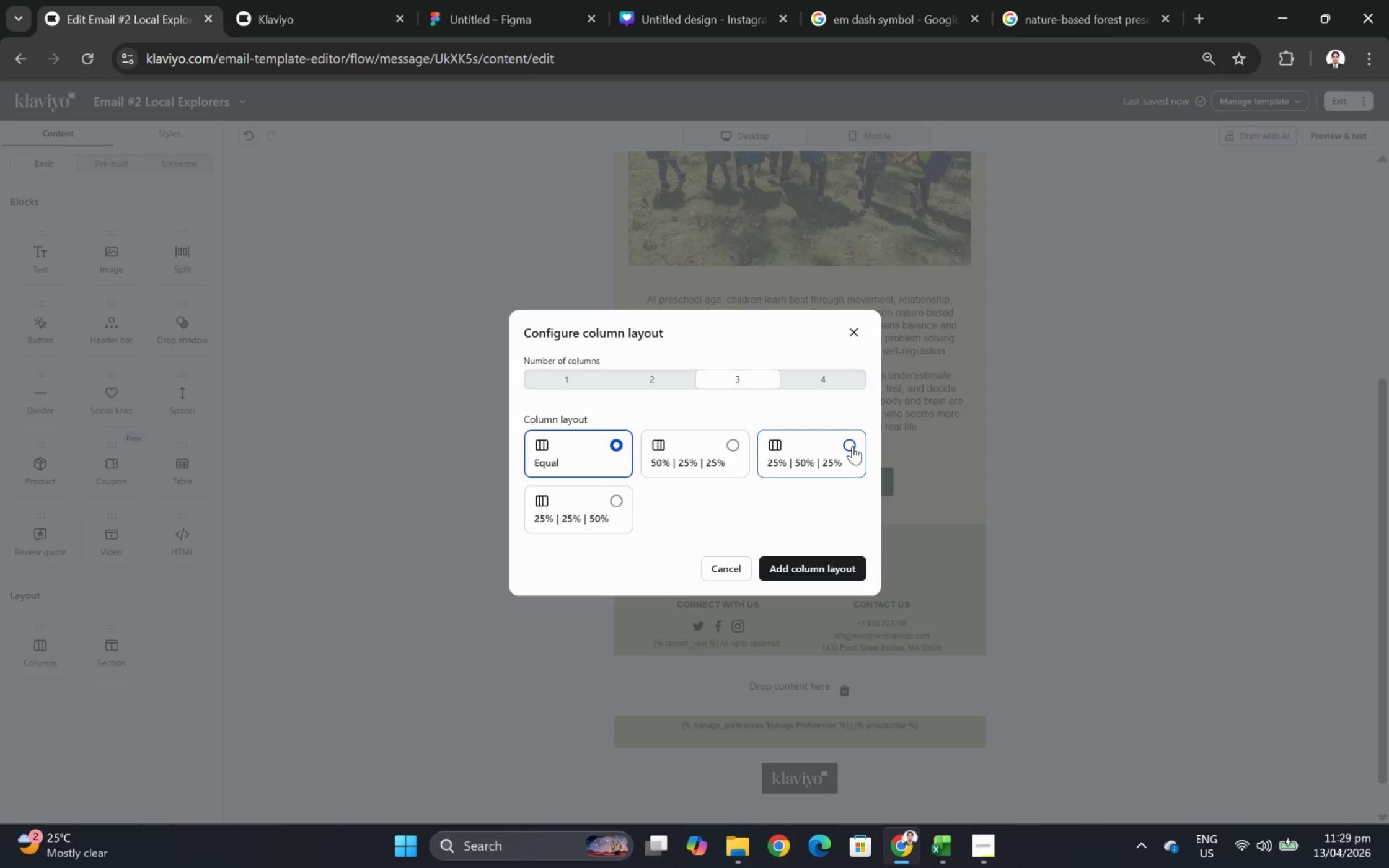 
wait(13.72)
 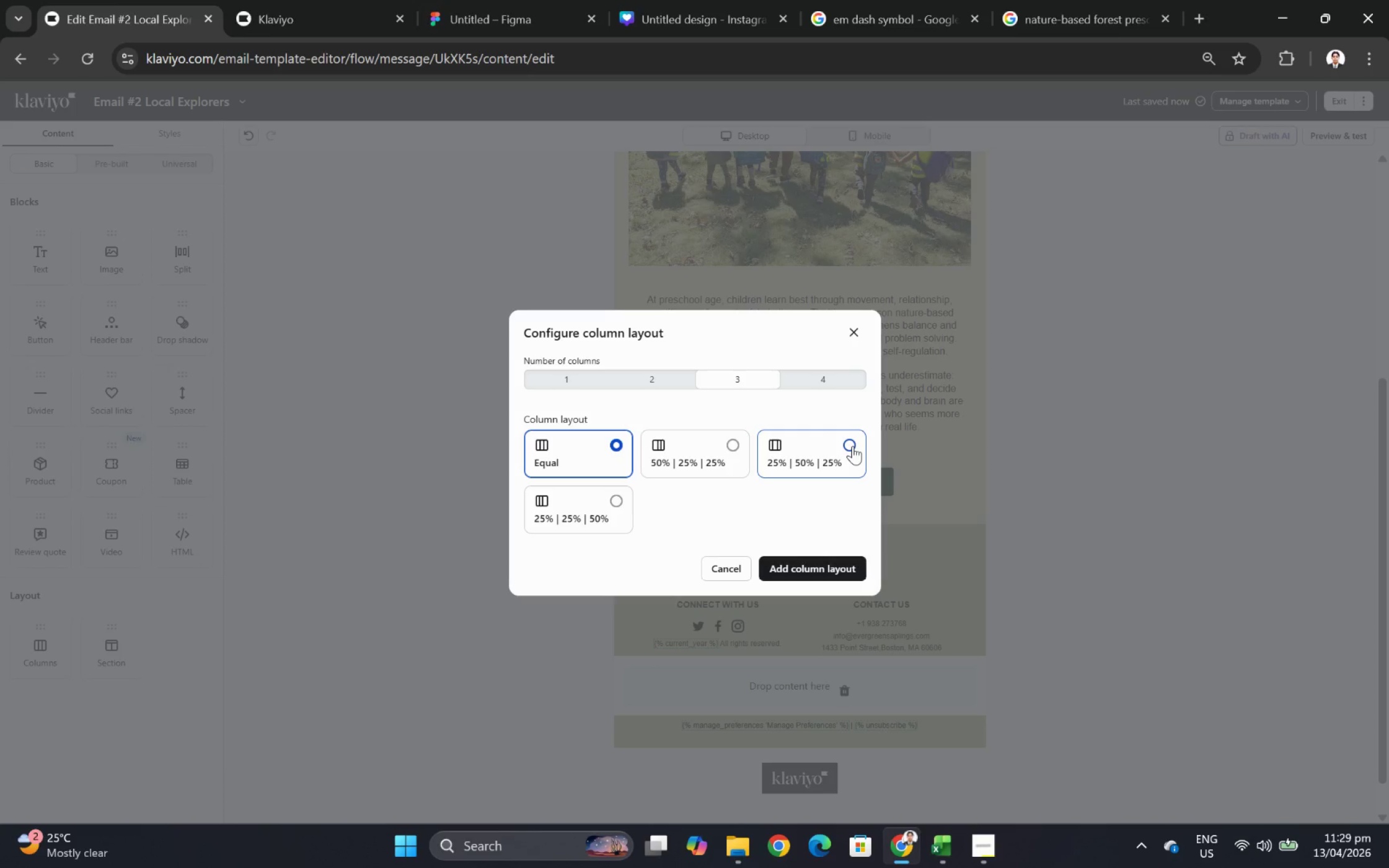 
left_click([827, 561])
 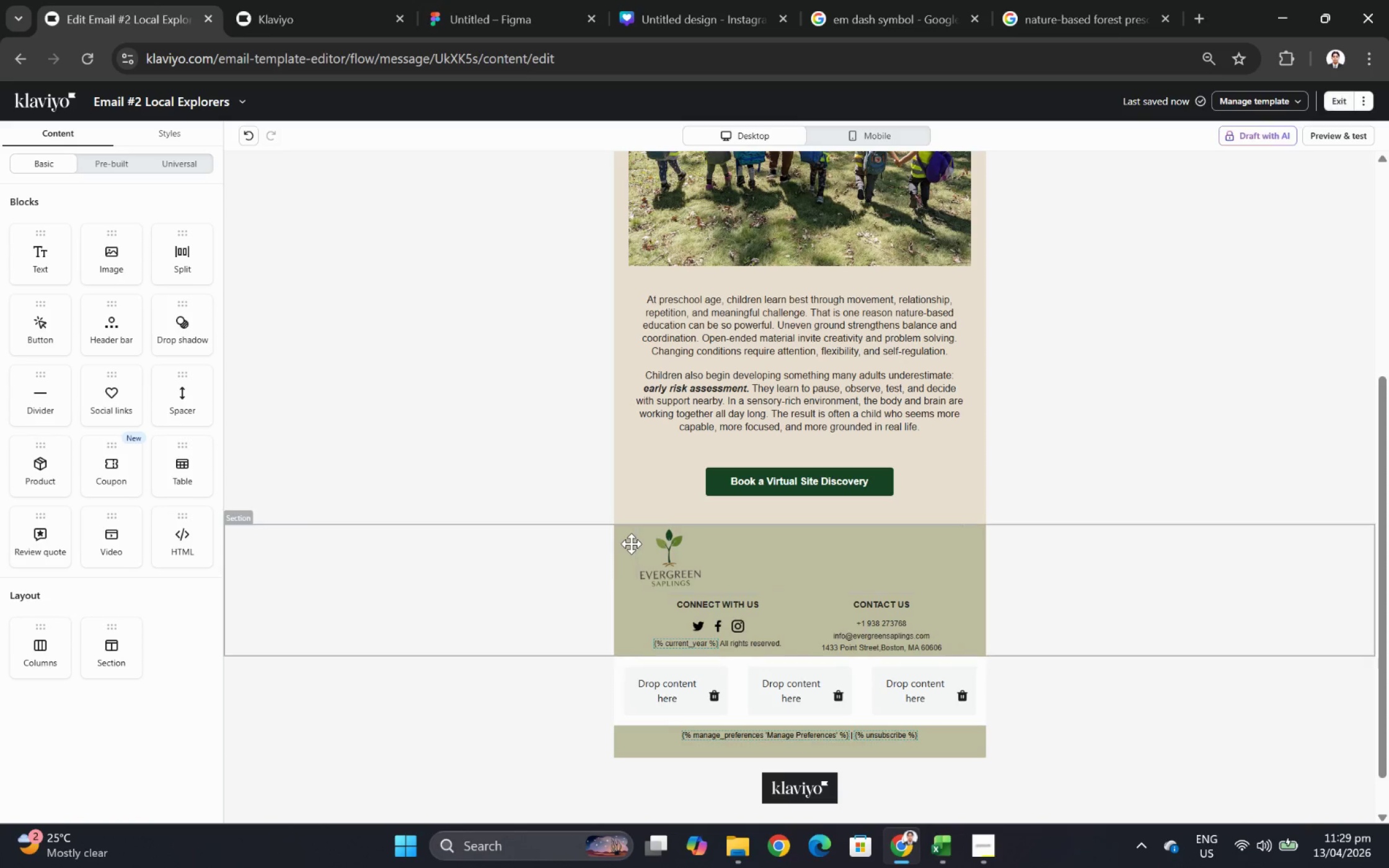 
left_click([520, 591])
 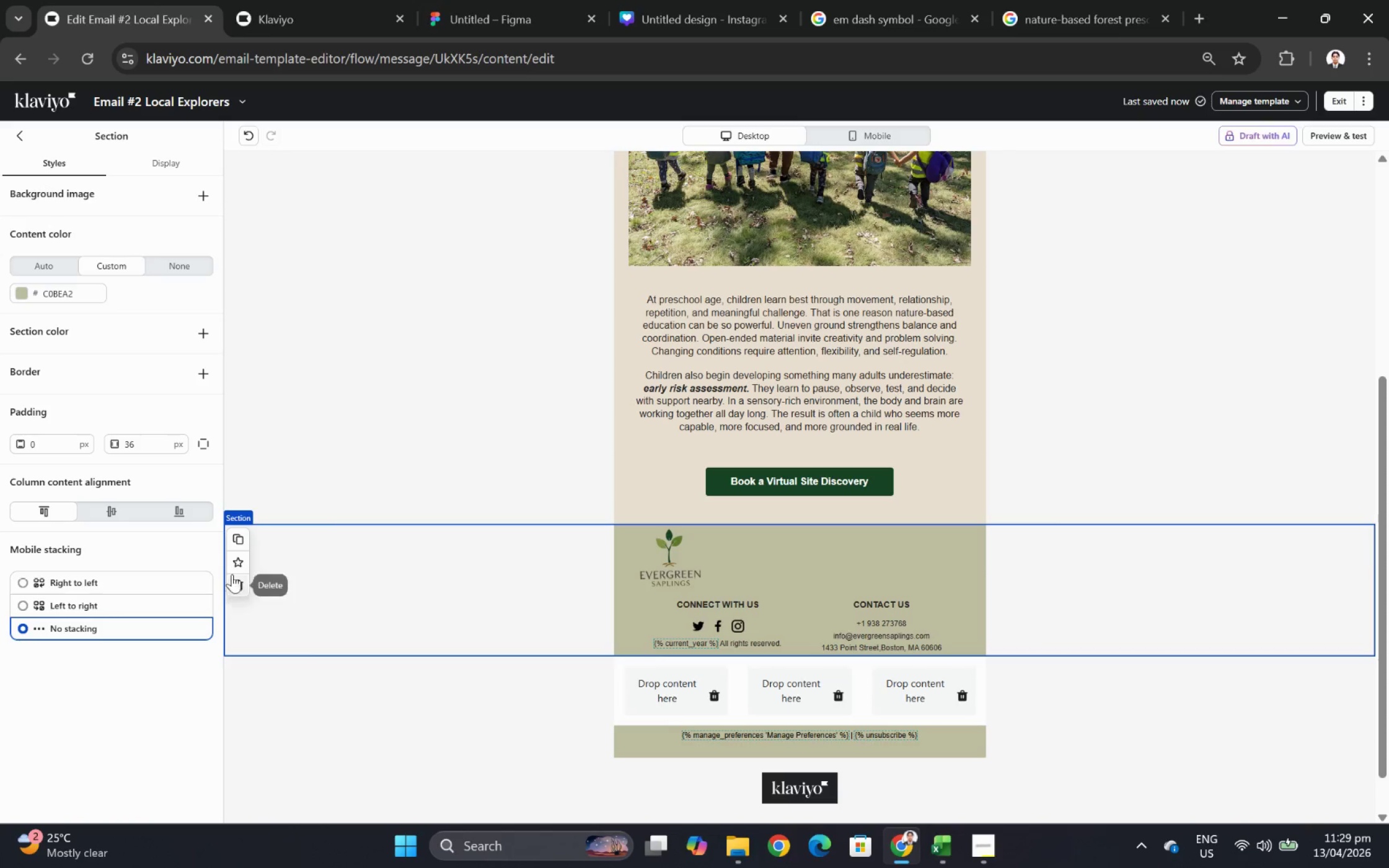 
left_click([244, 535])
 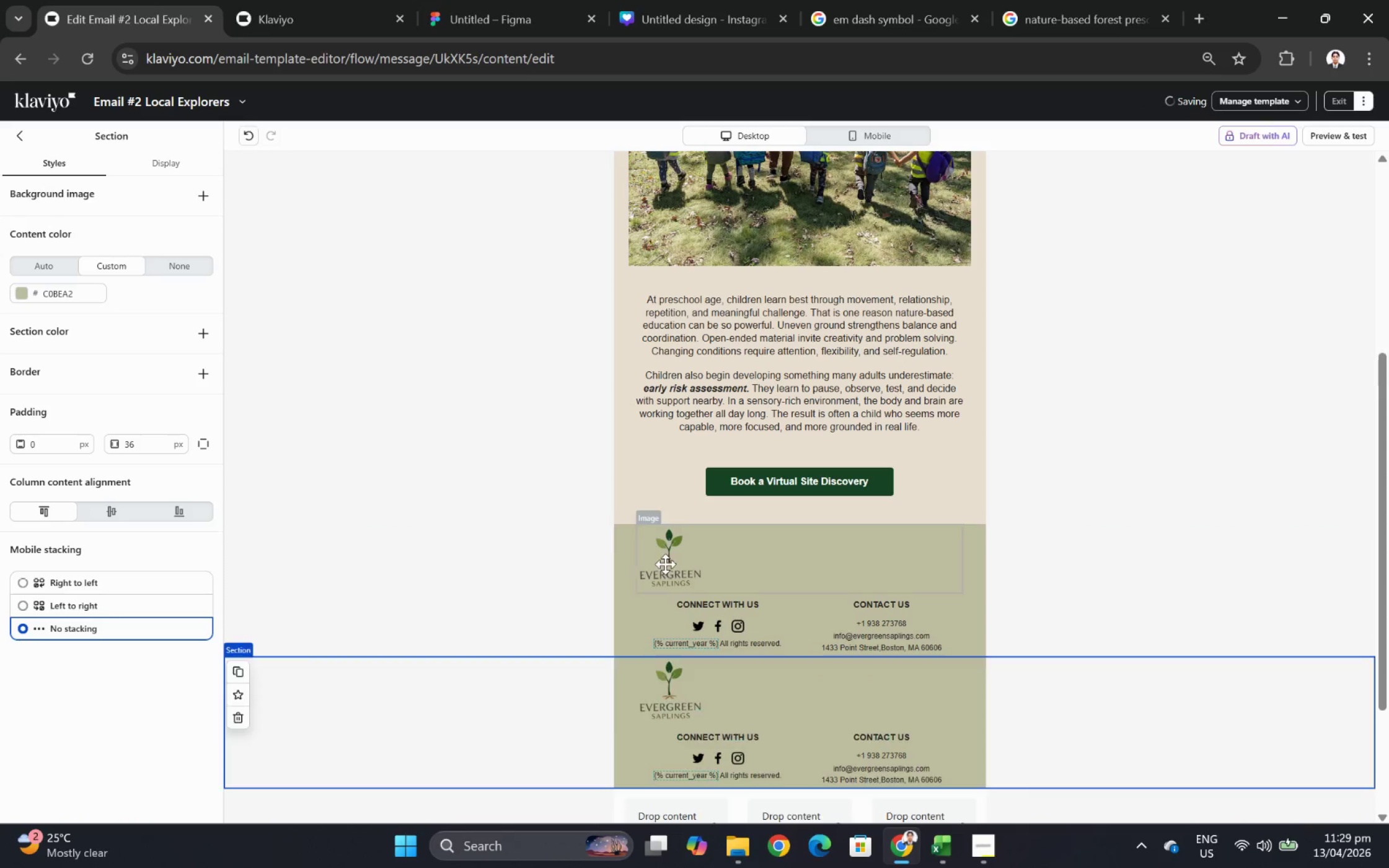 
scroll: coordinate [674, 566], scroll_direction: down, amount: 4.0
 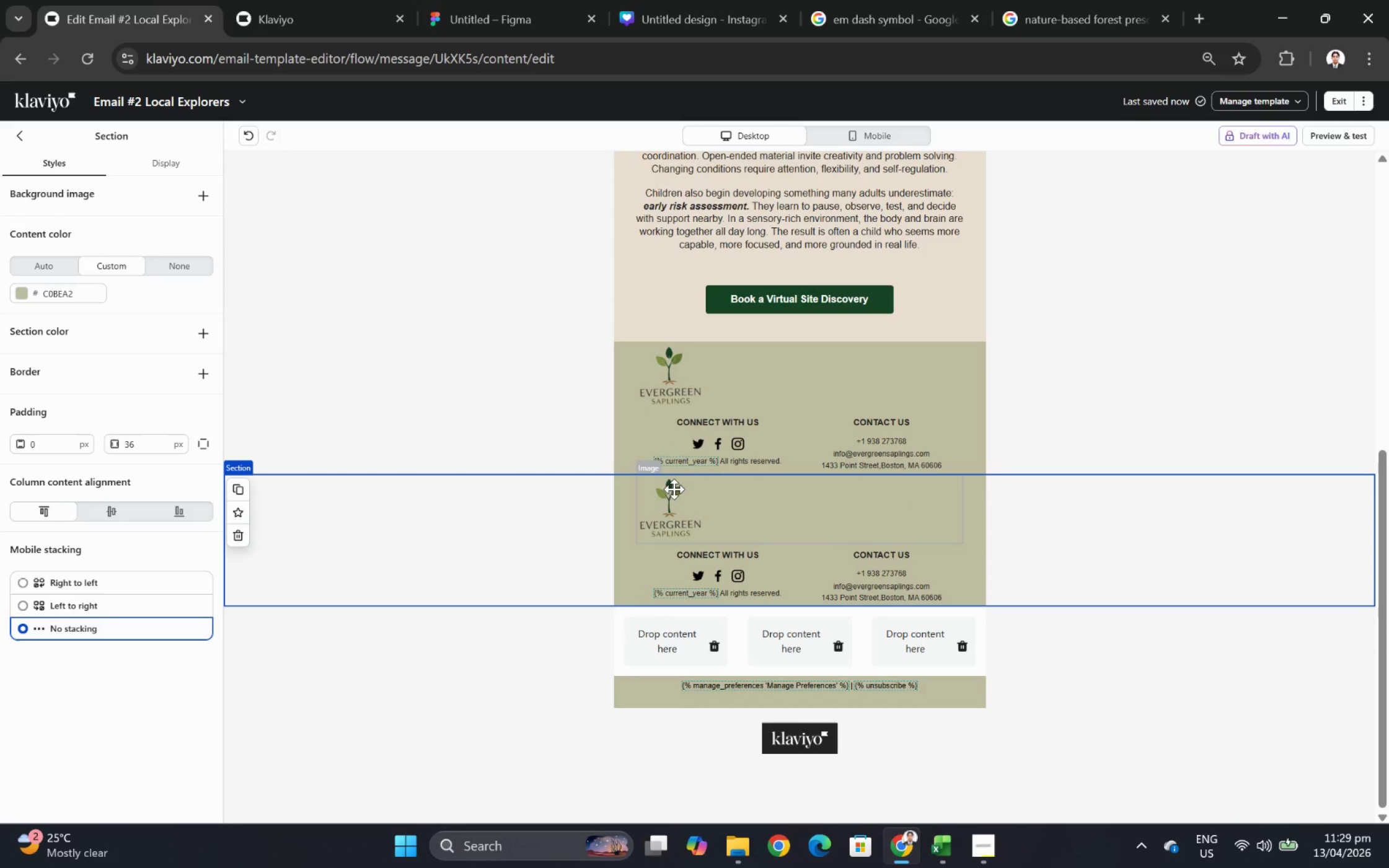 
left_click_drag(start_coordinate=[674, 494], to_coordinate=[681, 642])
 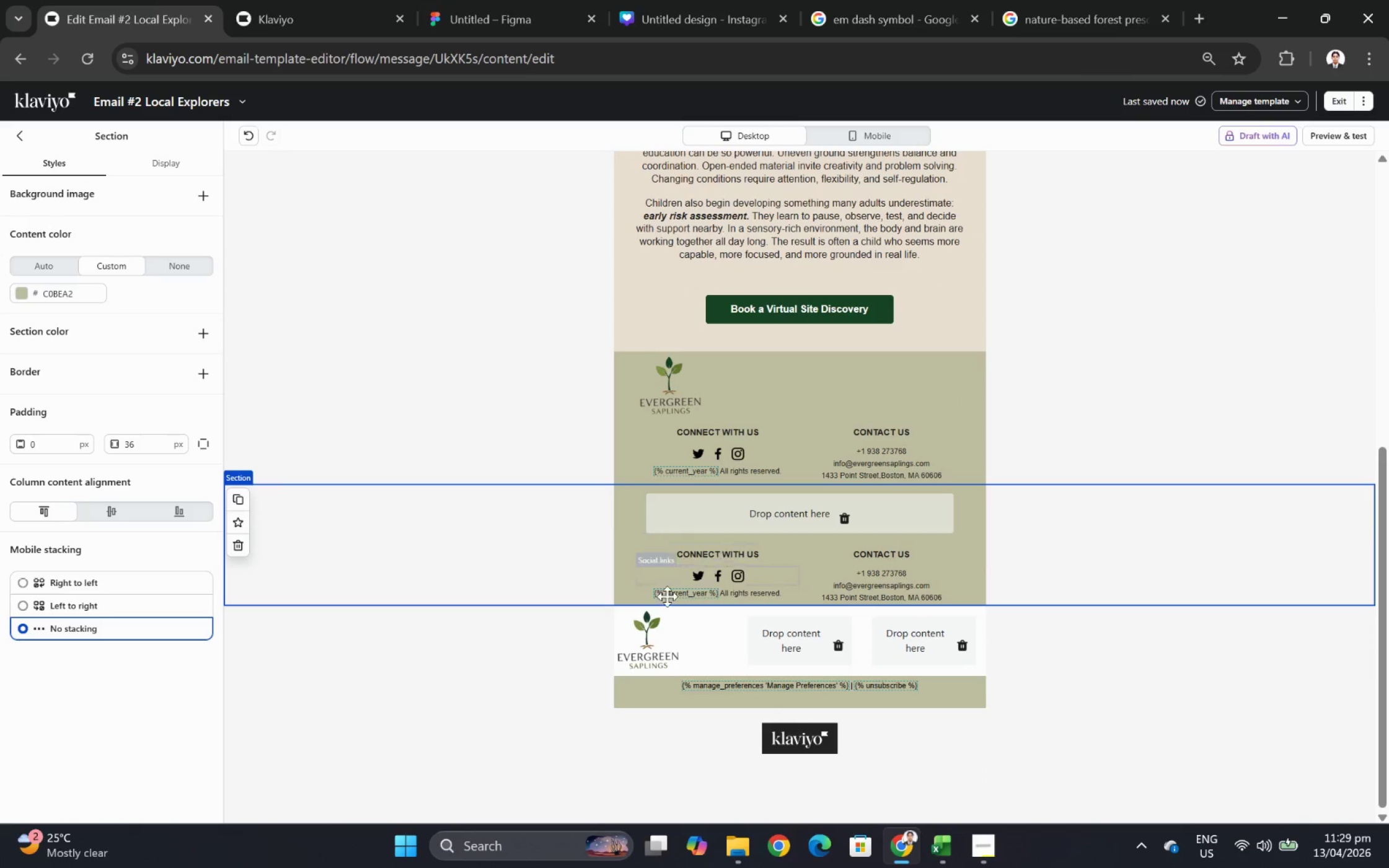 
left_click([545, 644])
 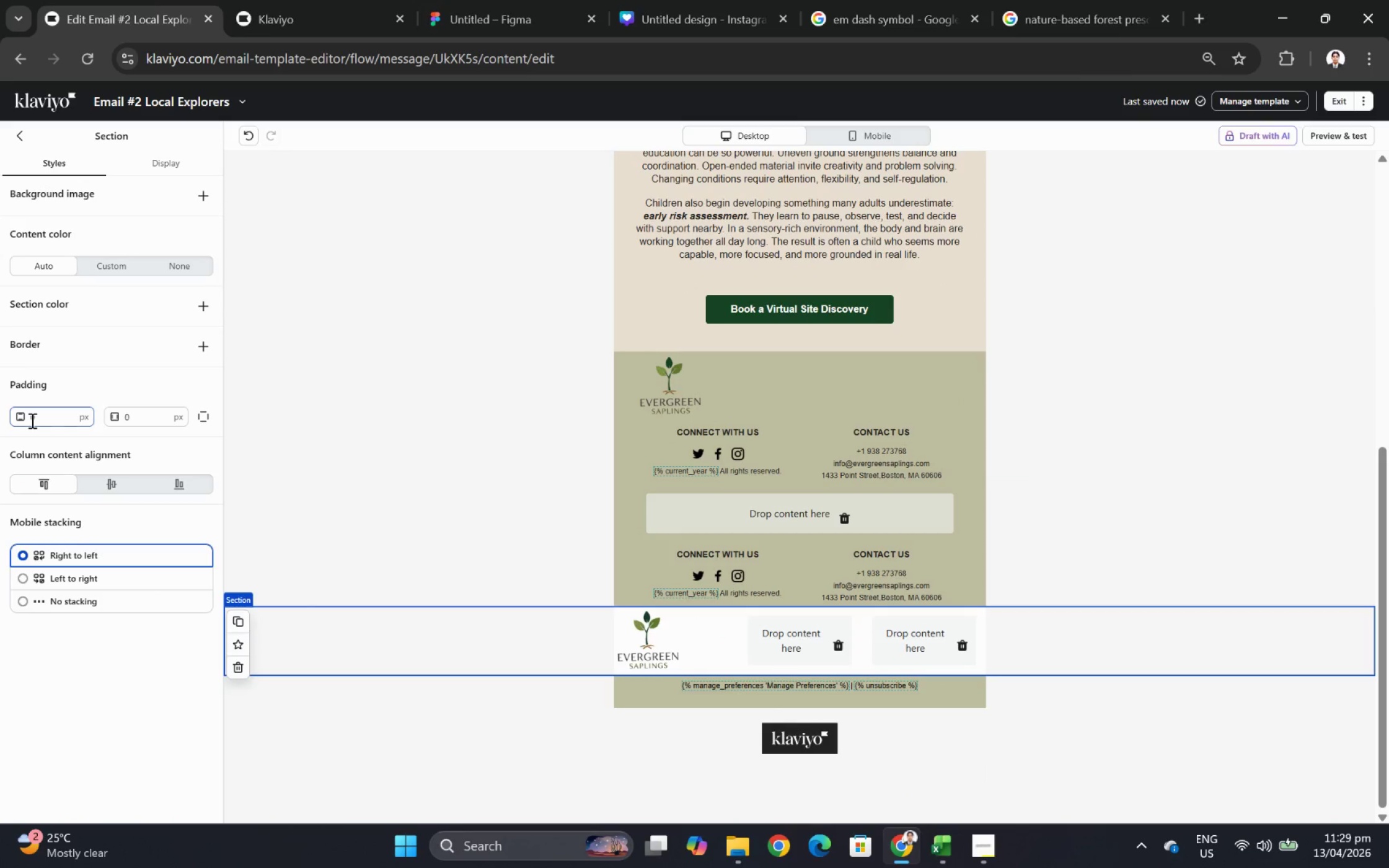 
double_click([31, 420])
 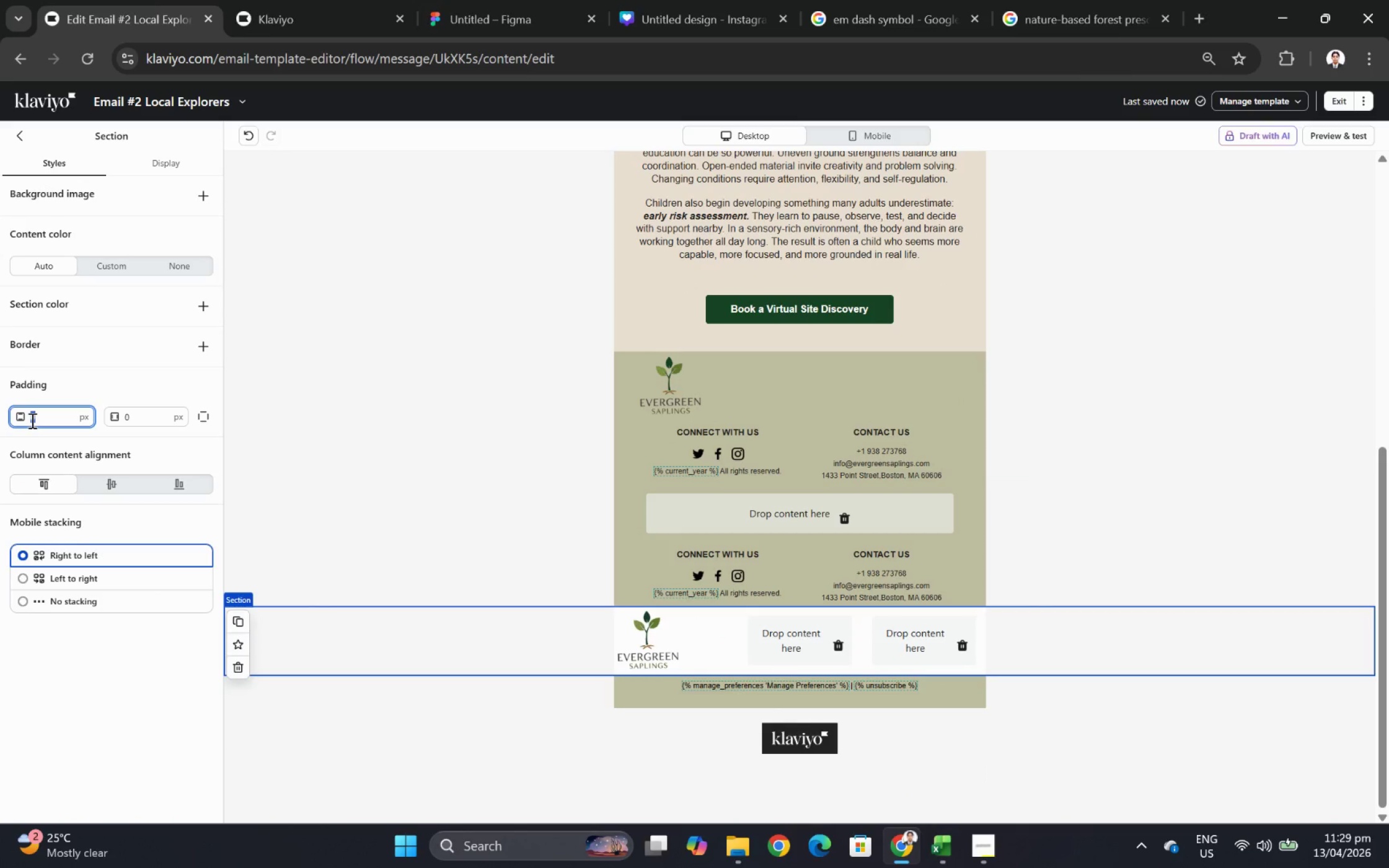 
key(Numpad1)
 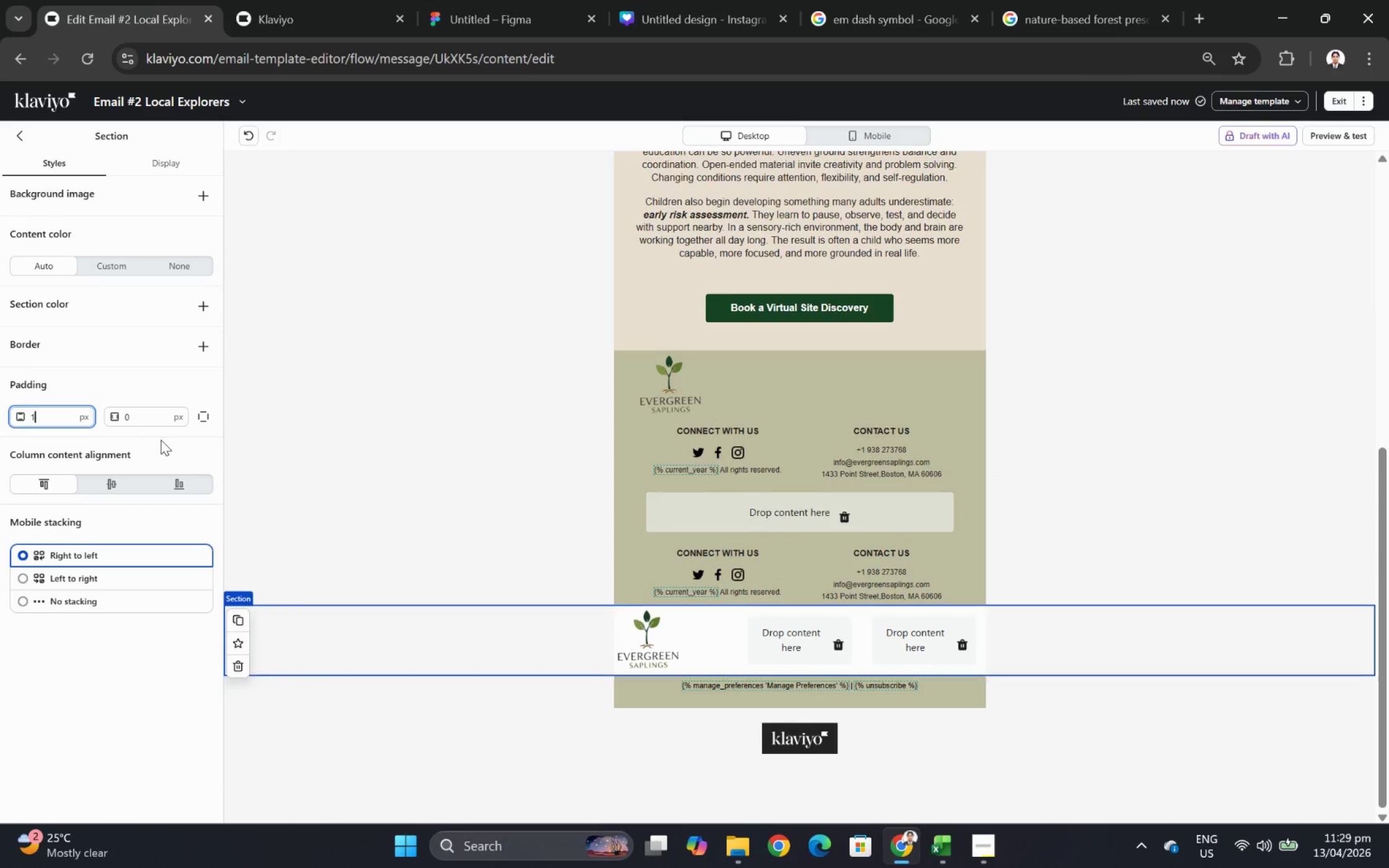 
key(Numpad8)
 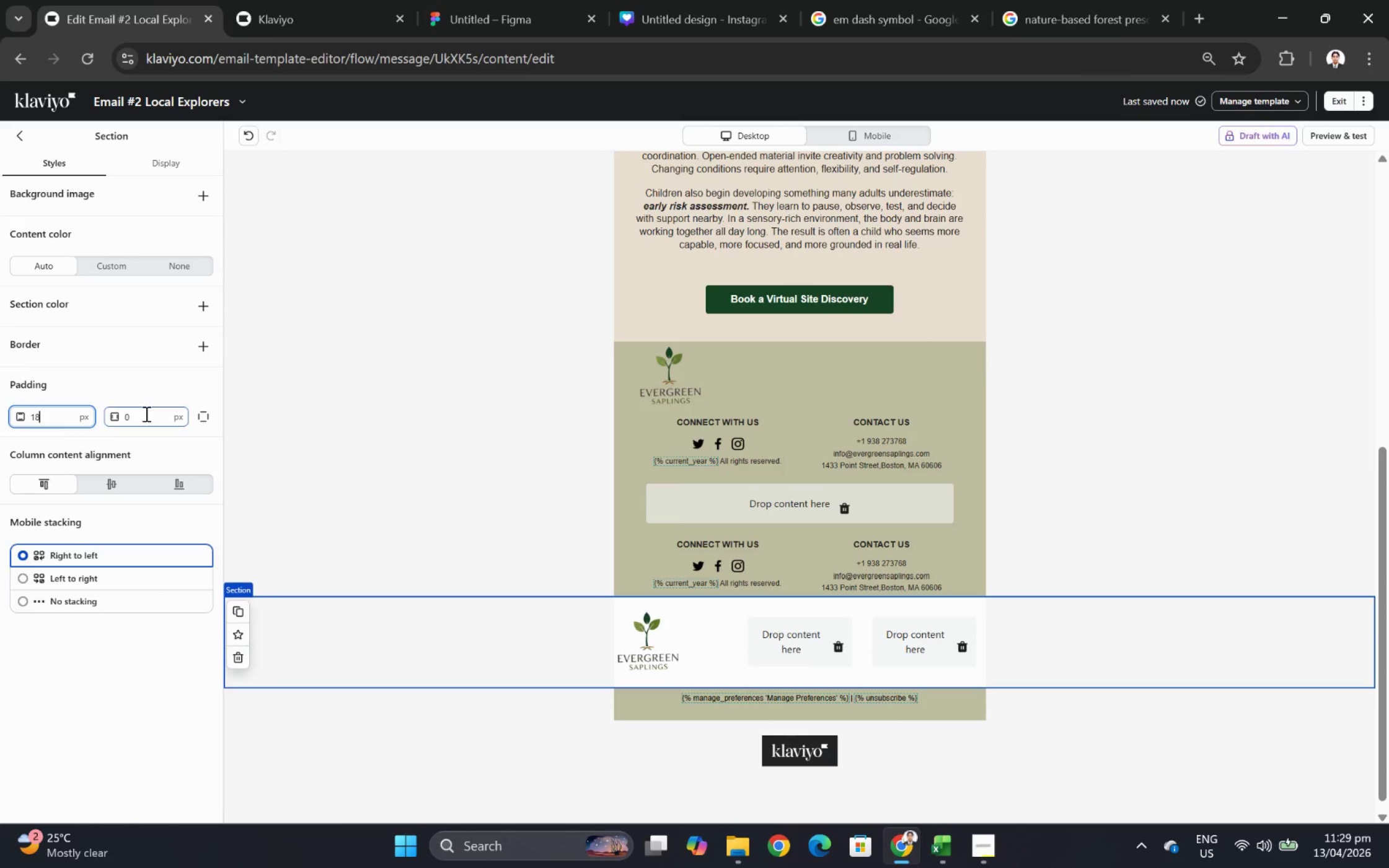 
double_click([144, 413])
 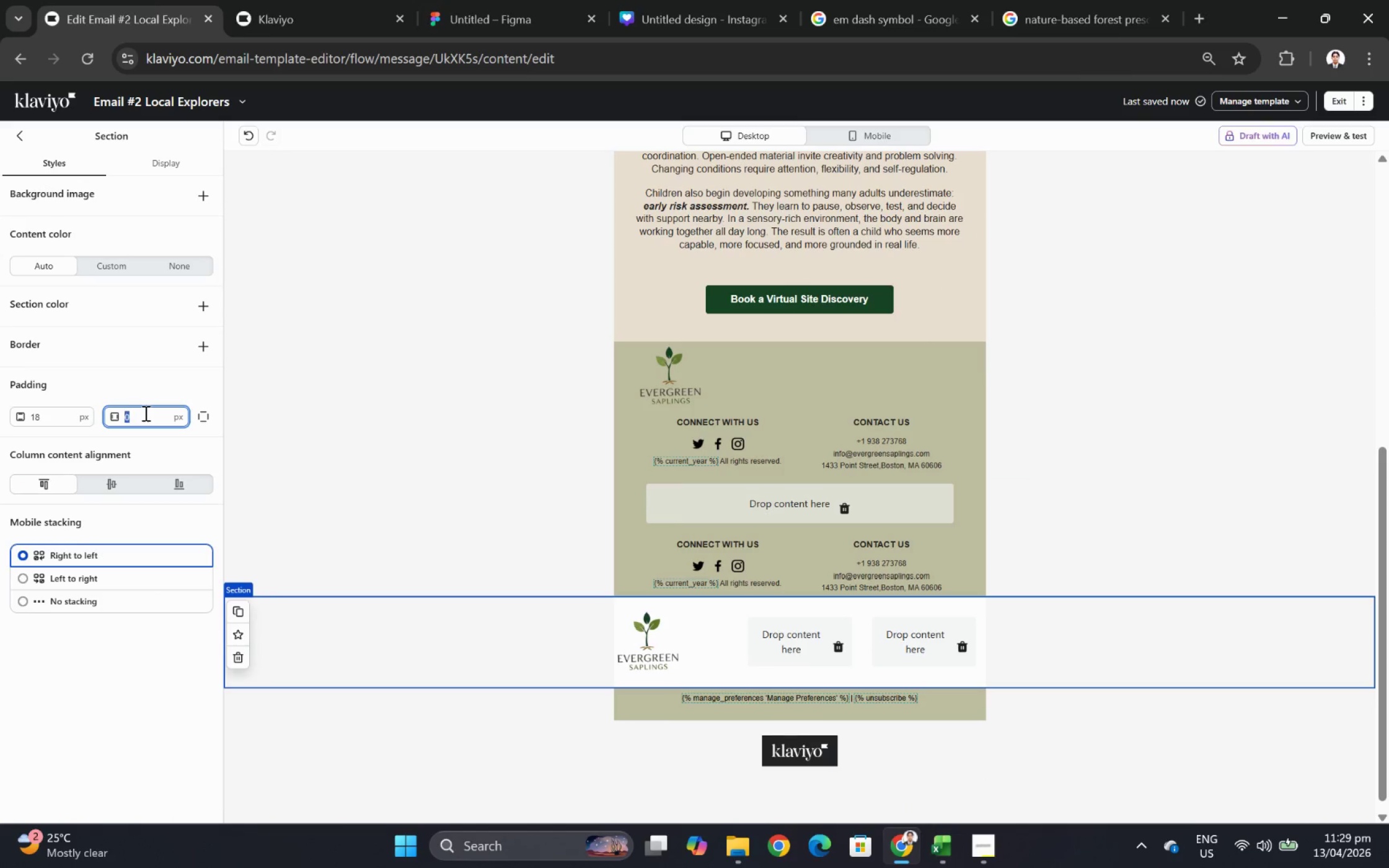 
key(Numpad1)
 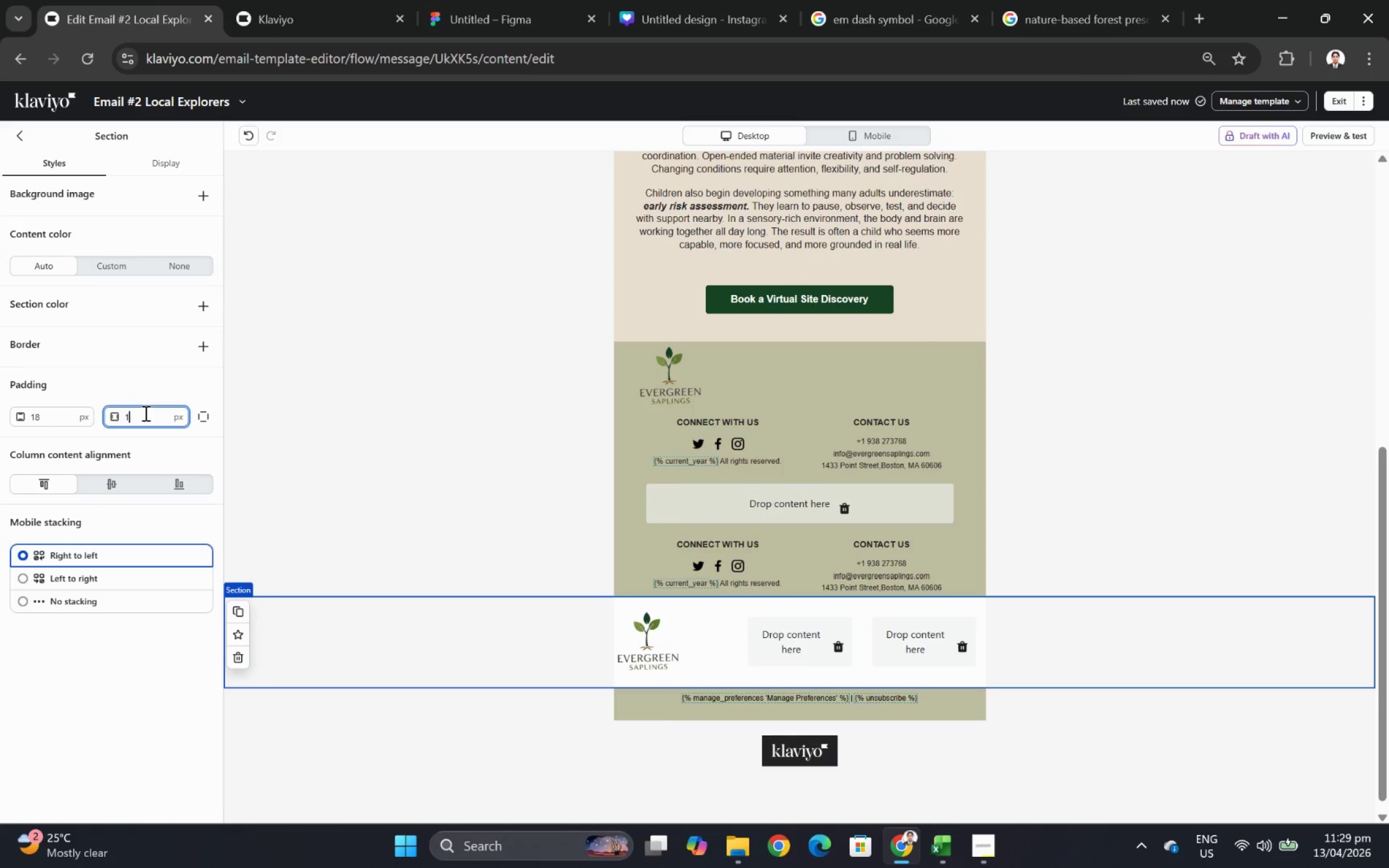 
key(Numpad8)
 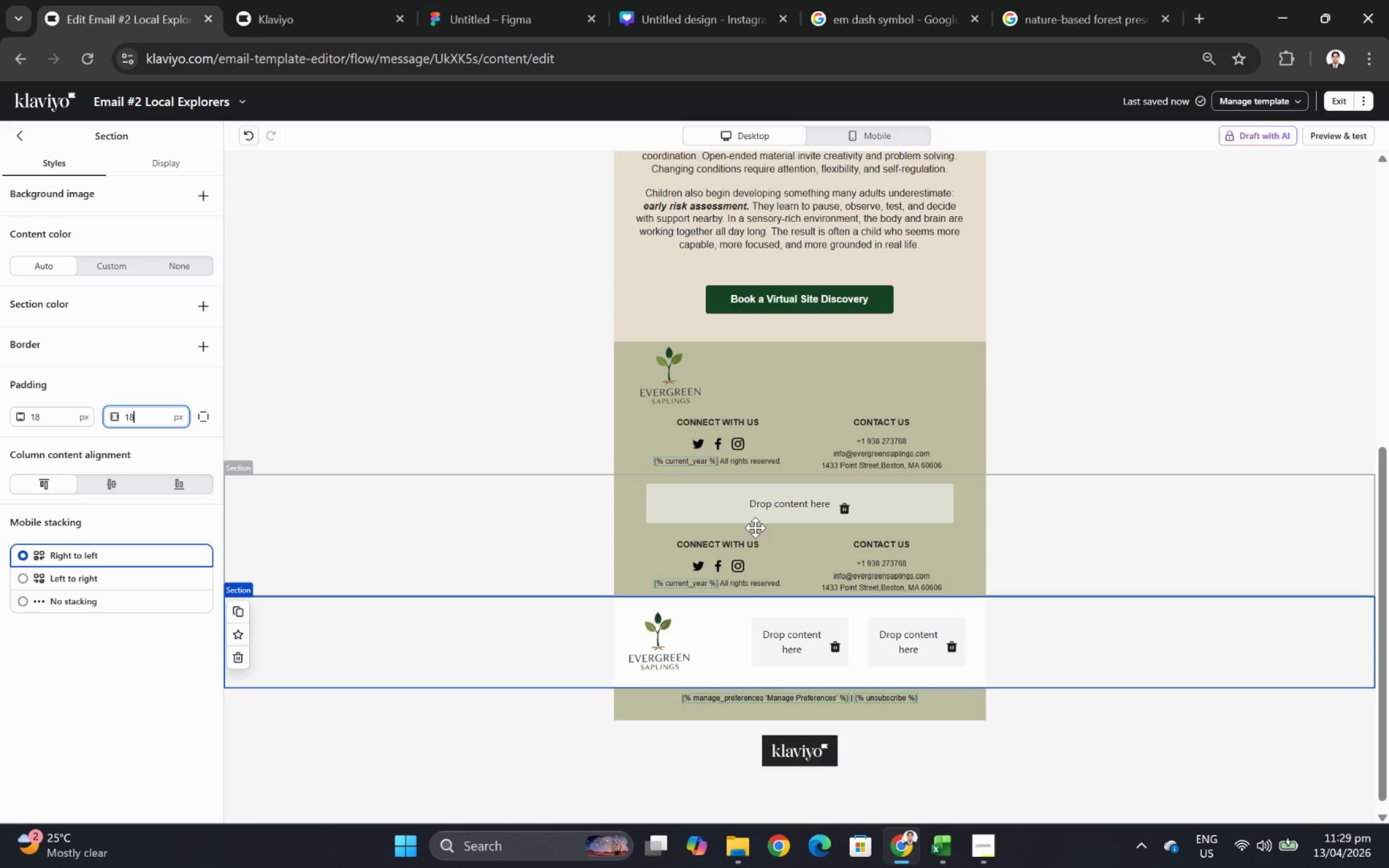 
left_click_drag(start_coordinate=[730, 544], to_coordinate=[803, 634])
 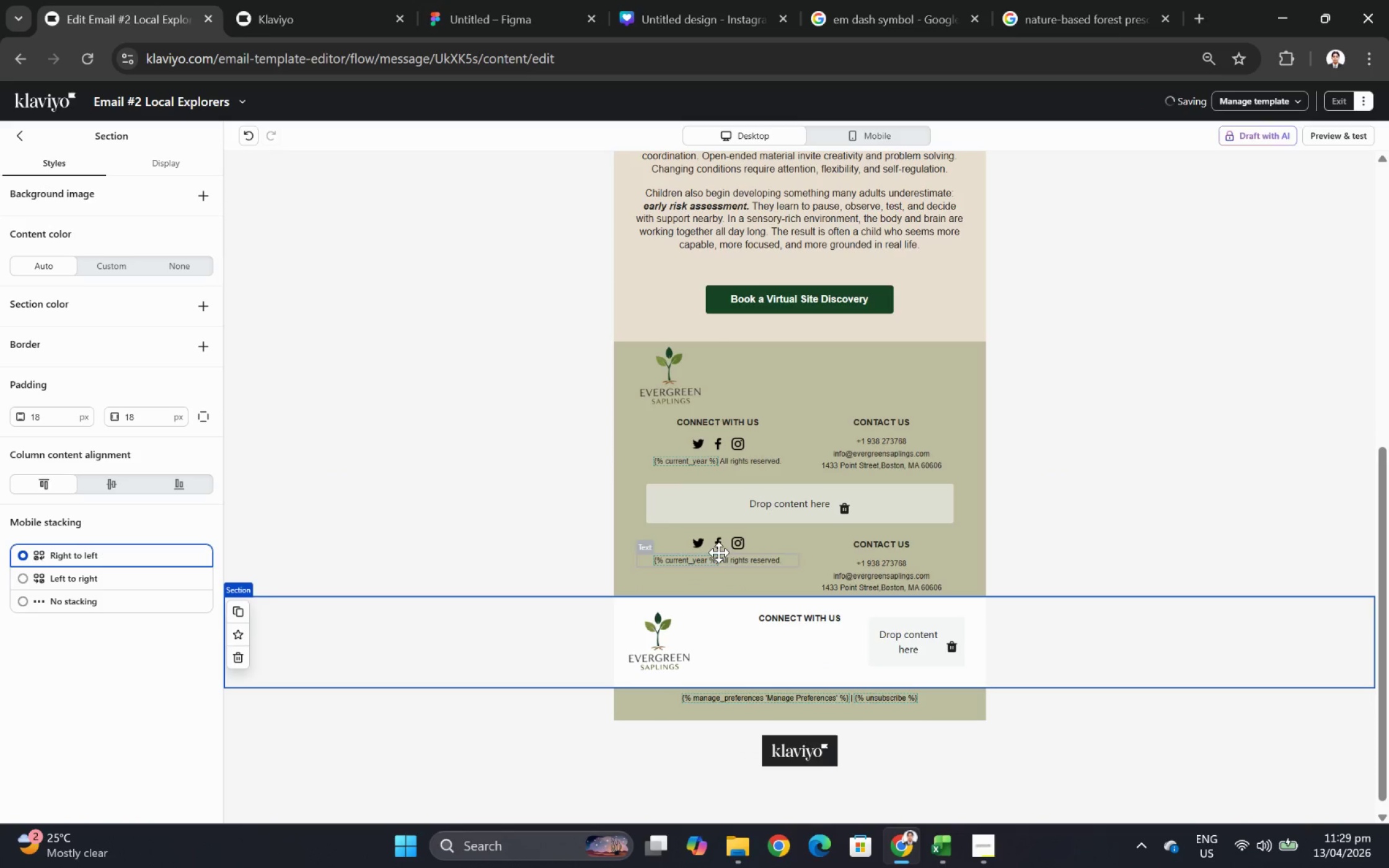 
left_click_drag(start_coordinate=[718, 543], to_coordinate=[731, 543])
 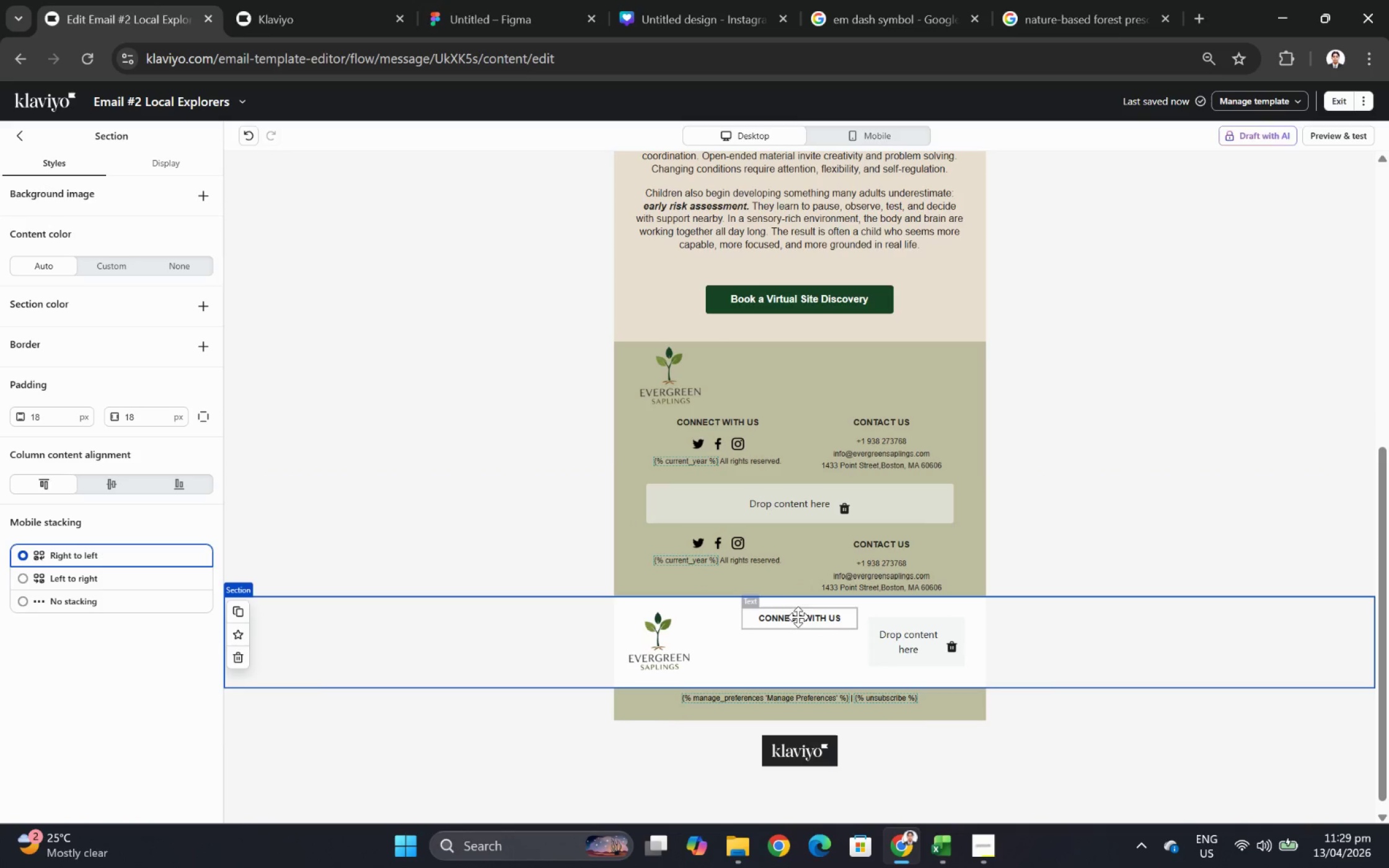 
left_click_drag(start_coordinate=[798, 619], to_coordinate=[898, 639])
 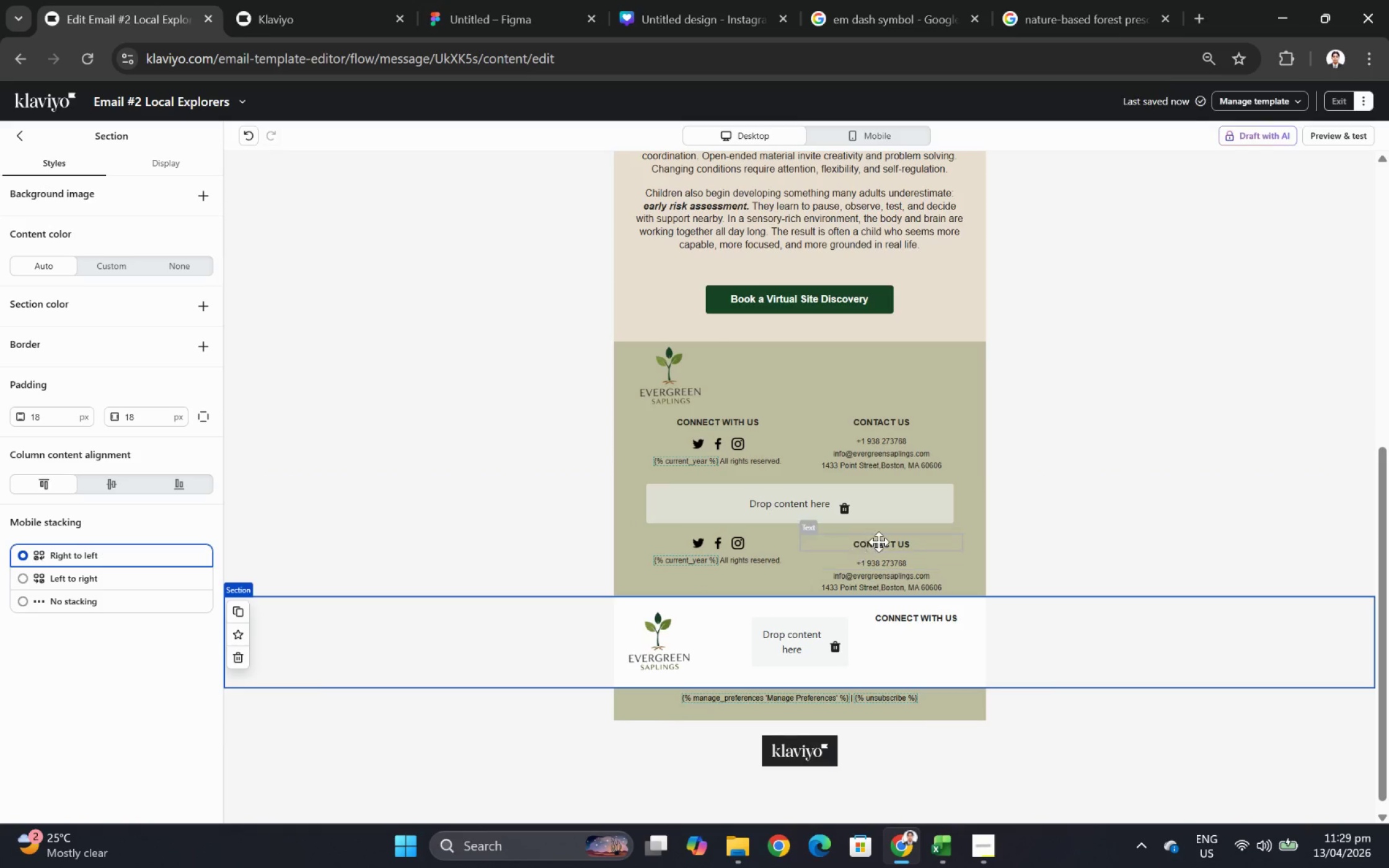 
left_click_drag(start_coordinate=[880, 540], to_coordinate=[875, 537])
 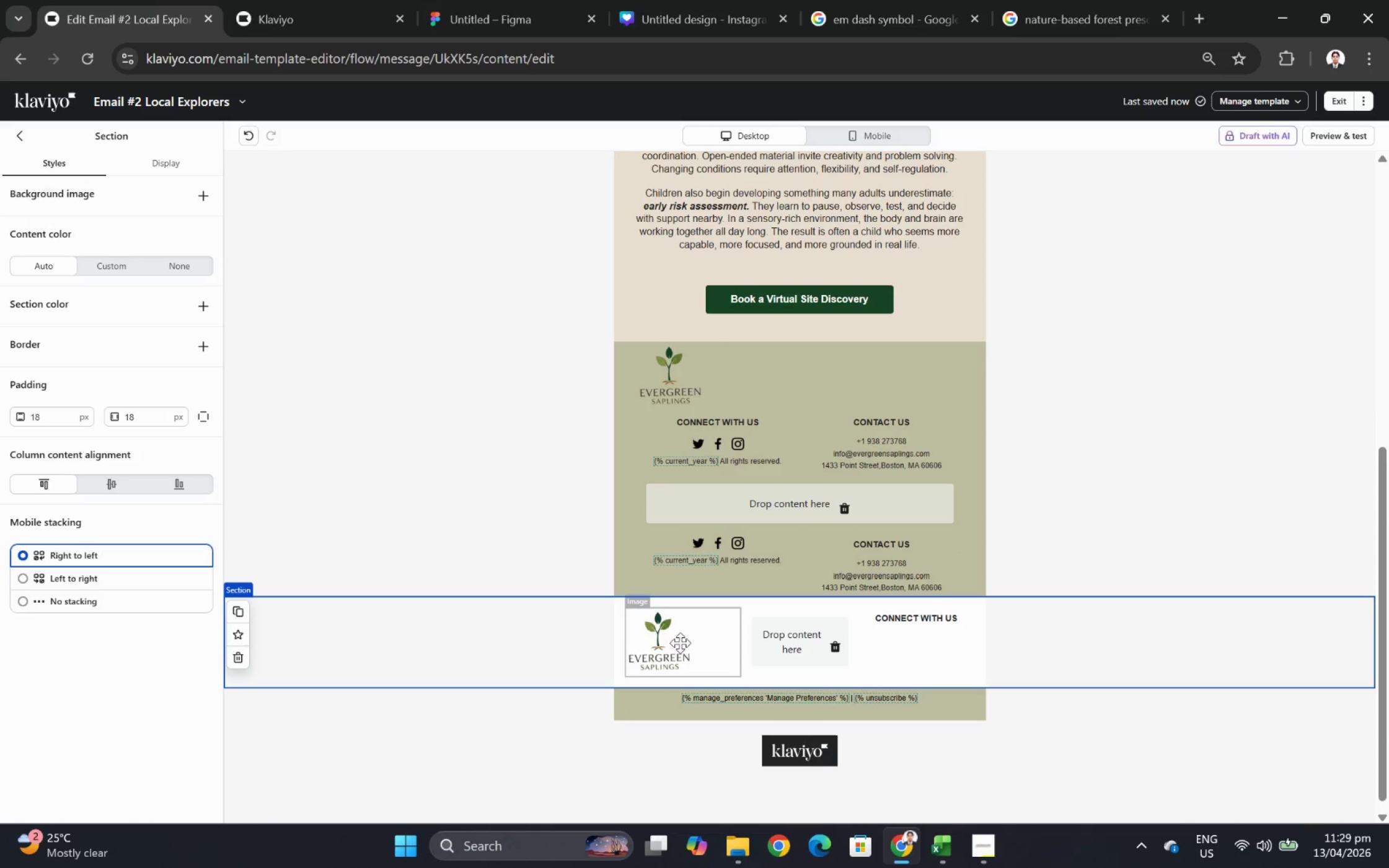 
left_click_drag(start_coordinate=[681, 644], to_coordinate=[811, 644])
 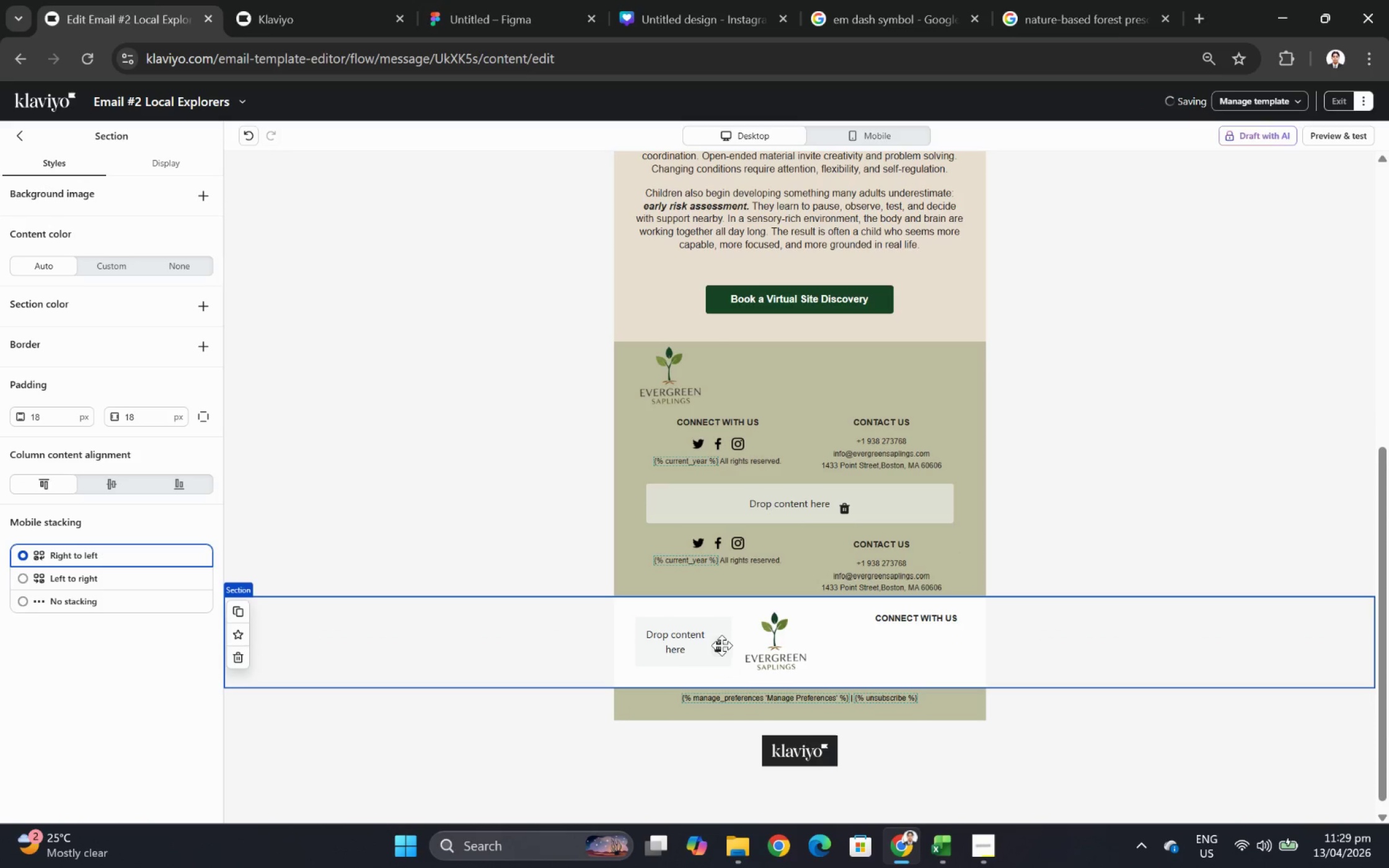 
left_click([717, 646])
 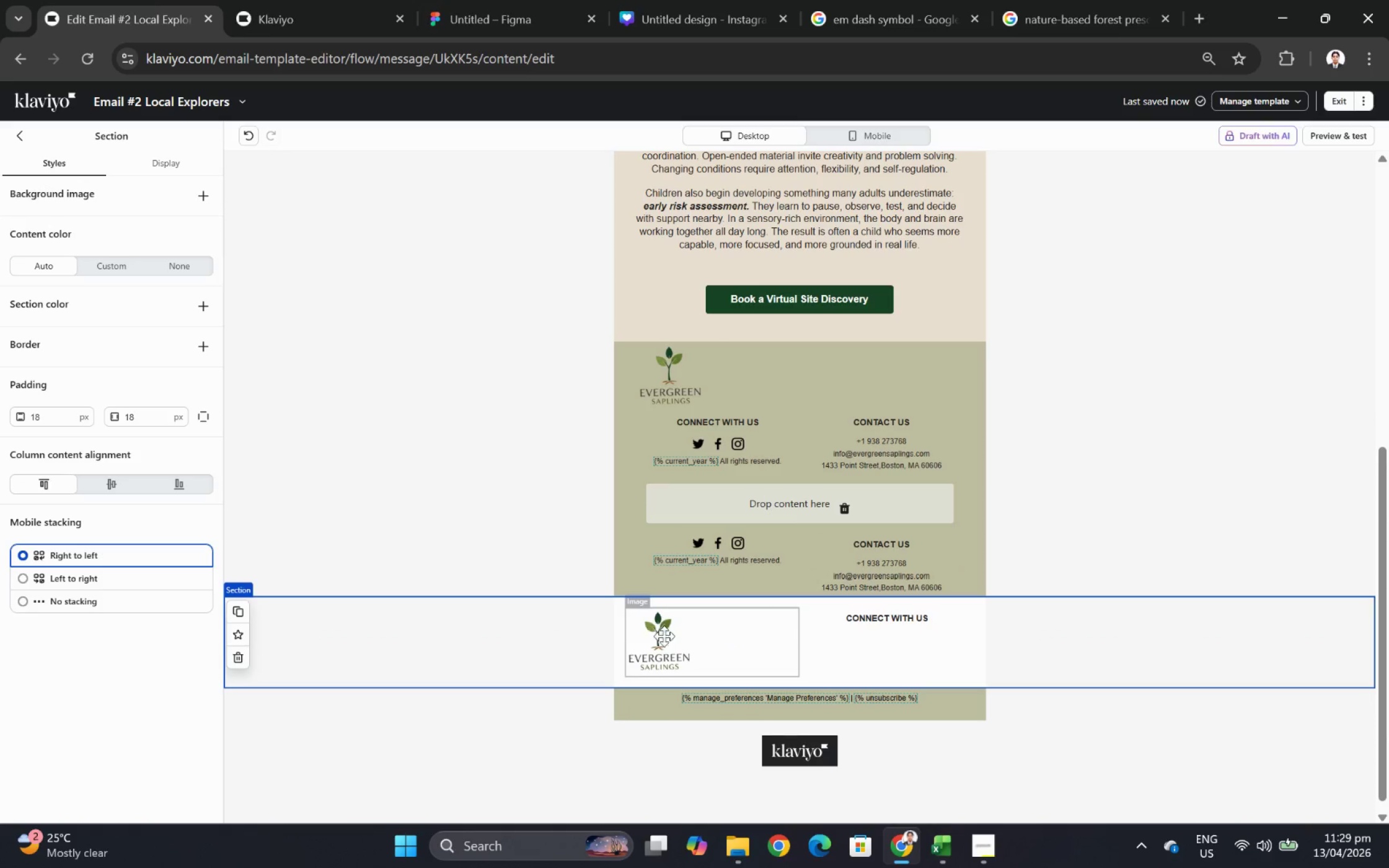 
left_click([680, 649])
 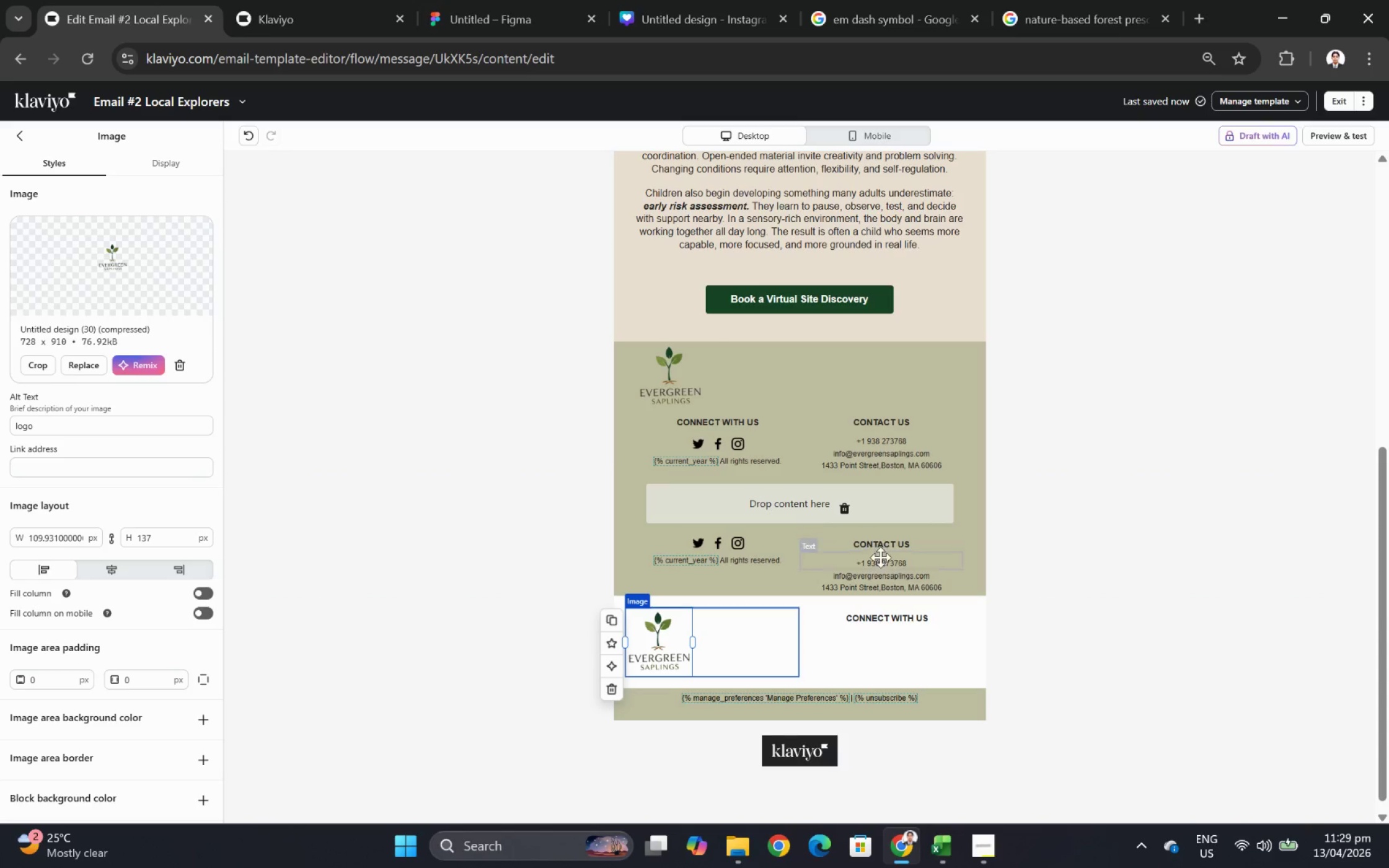 
left_click_drag(start_coordinate=[882, 566], to_coordinate=[680, 664])
 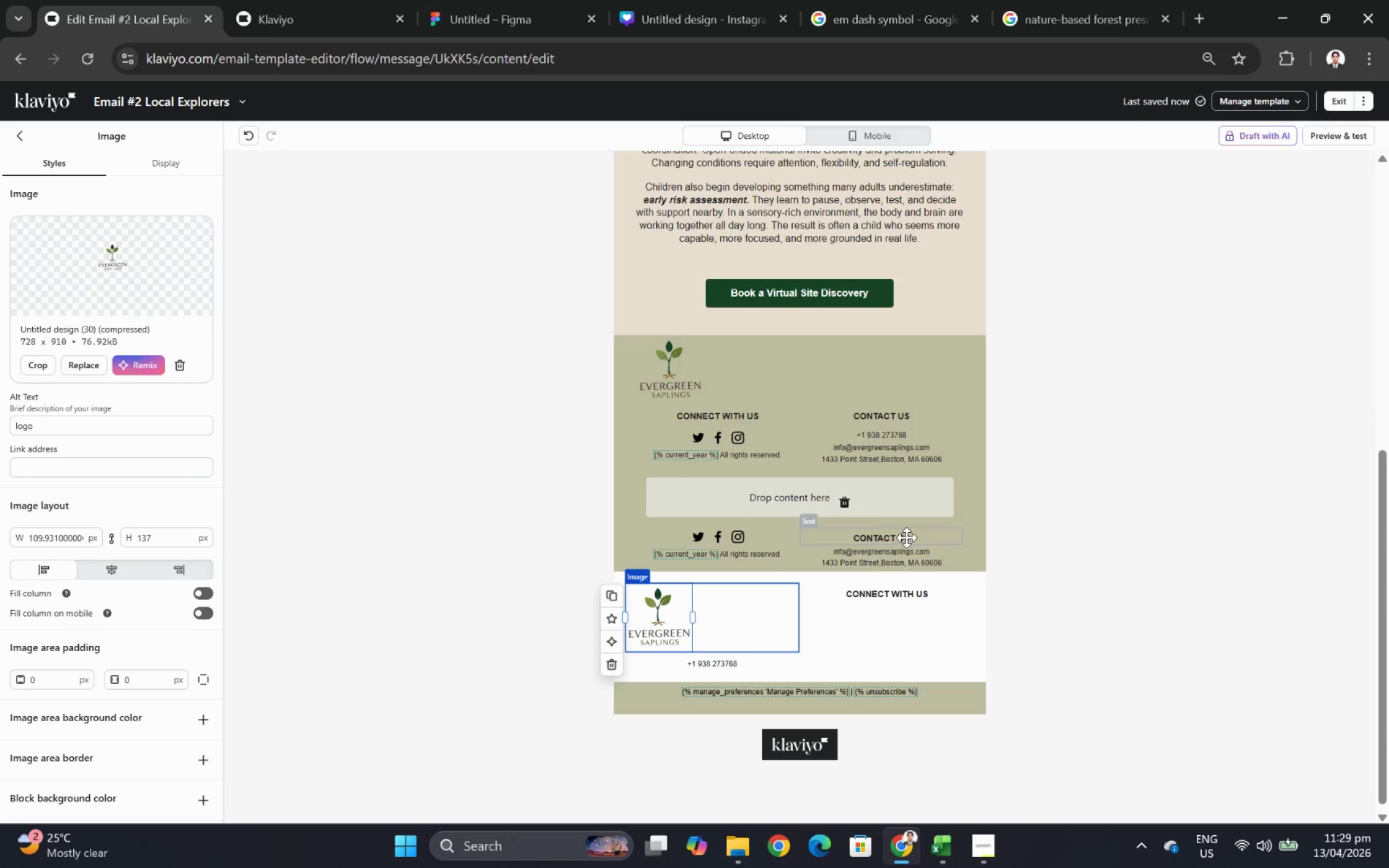 
left_click_drag(start_coordinate=[902, 548], to_coordinate=[743, 689])
 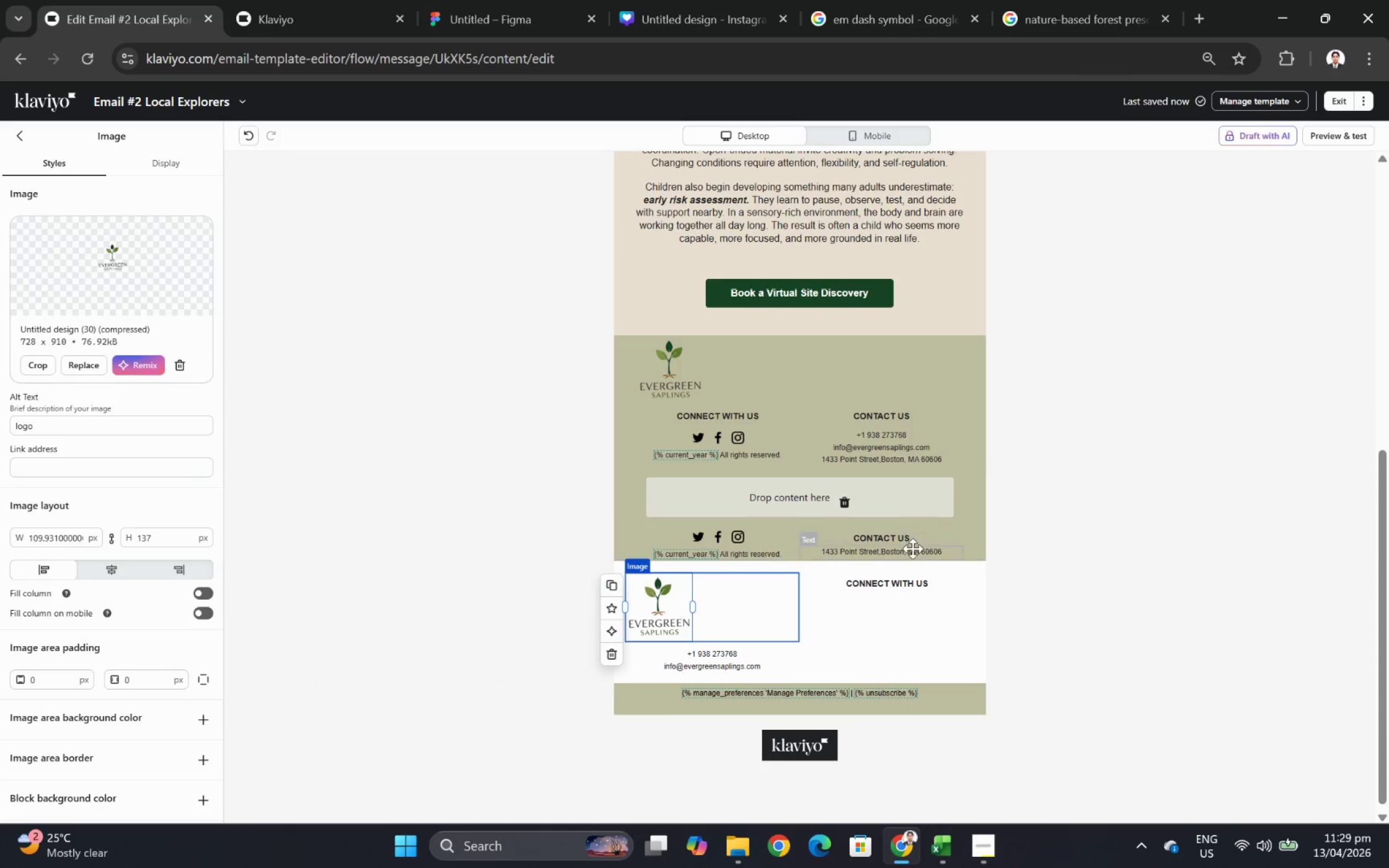 
left_click_drag(start_coordinate=[912, 551], to_coordinate=[748, 675])
 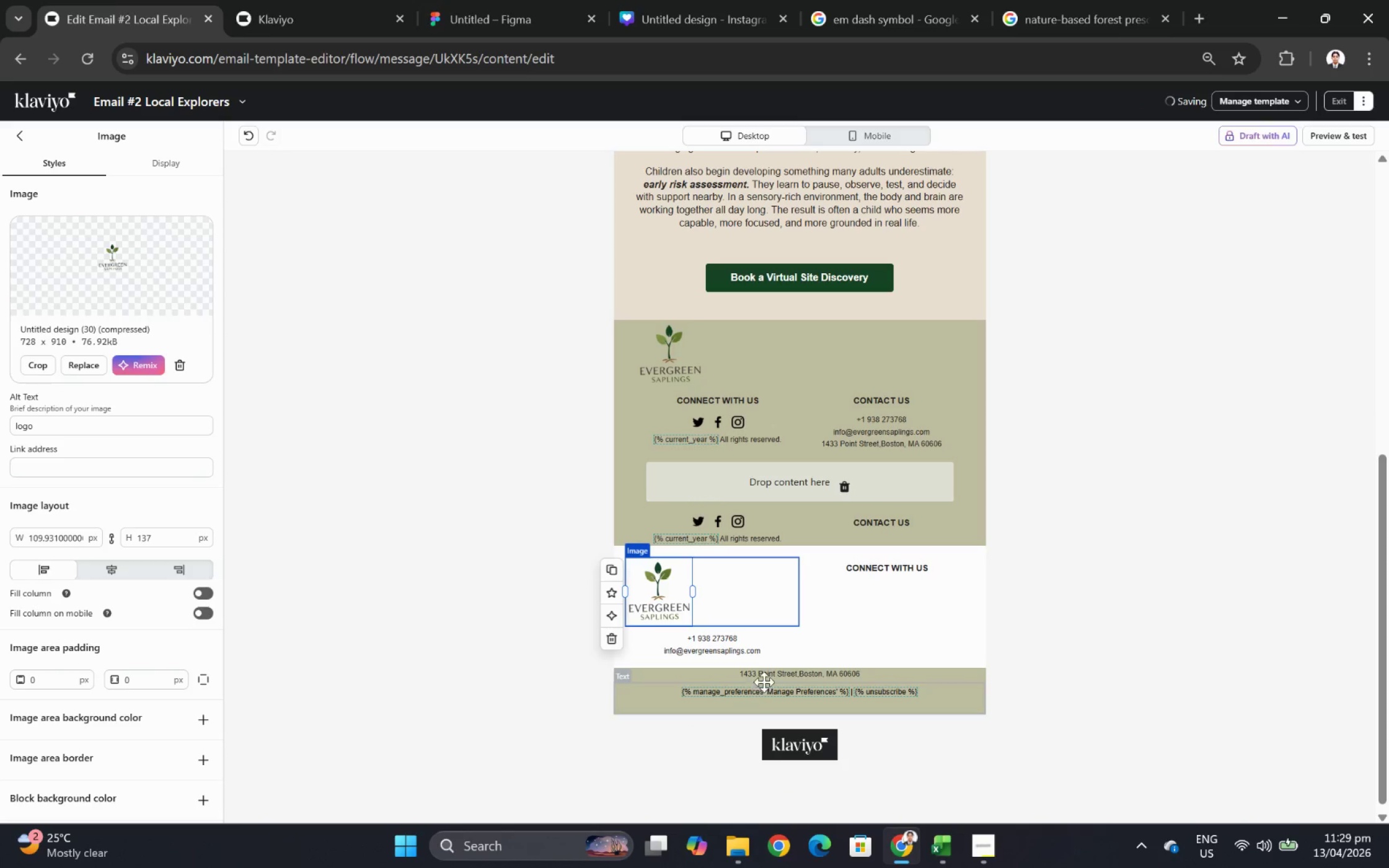 
left_click_drag(start_coordinate=[764, 673], to_coordinate=[720, 678])
 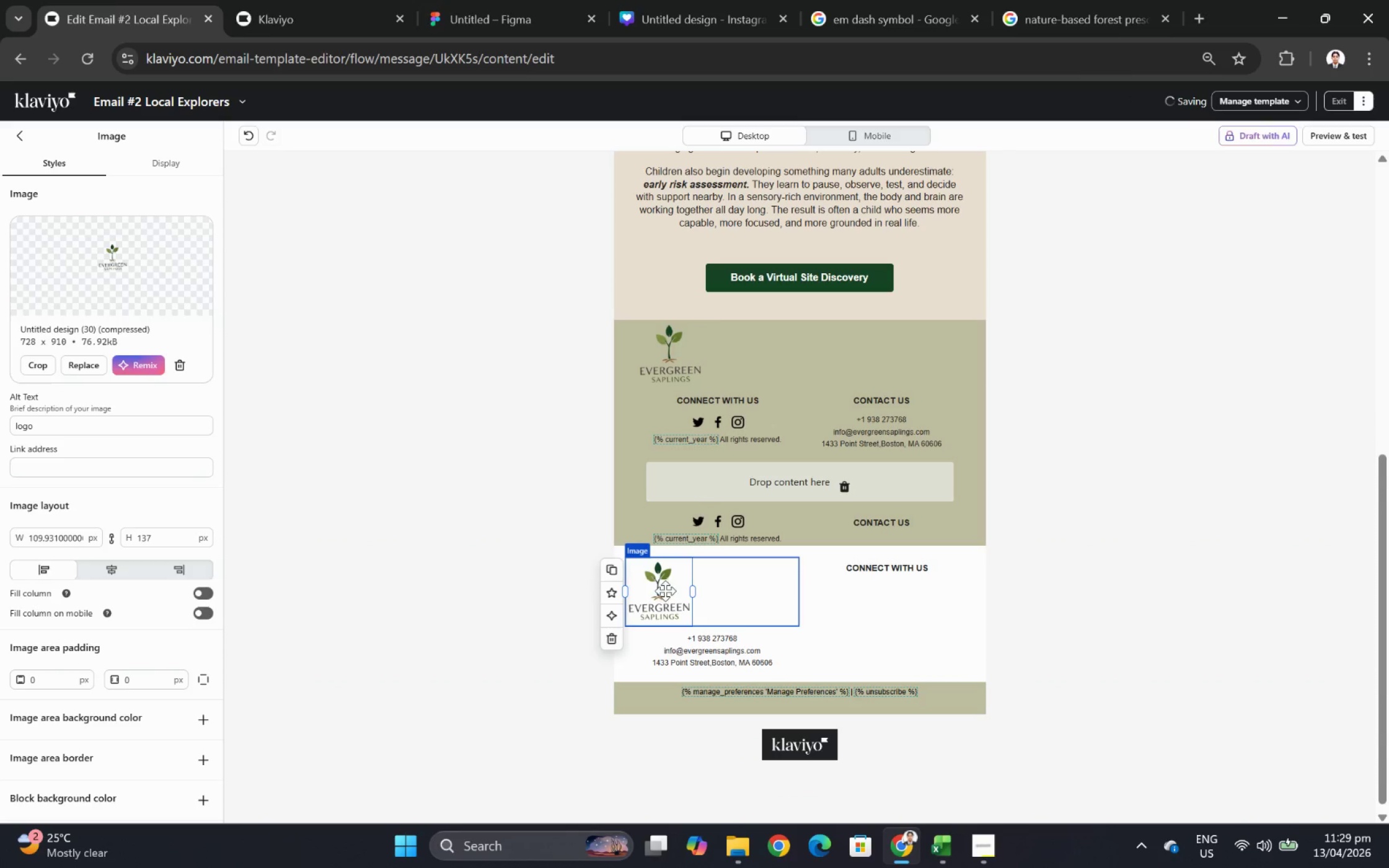 
left_click([661, 588])
 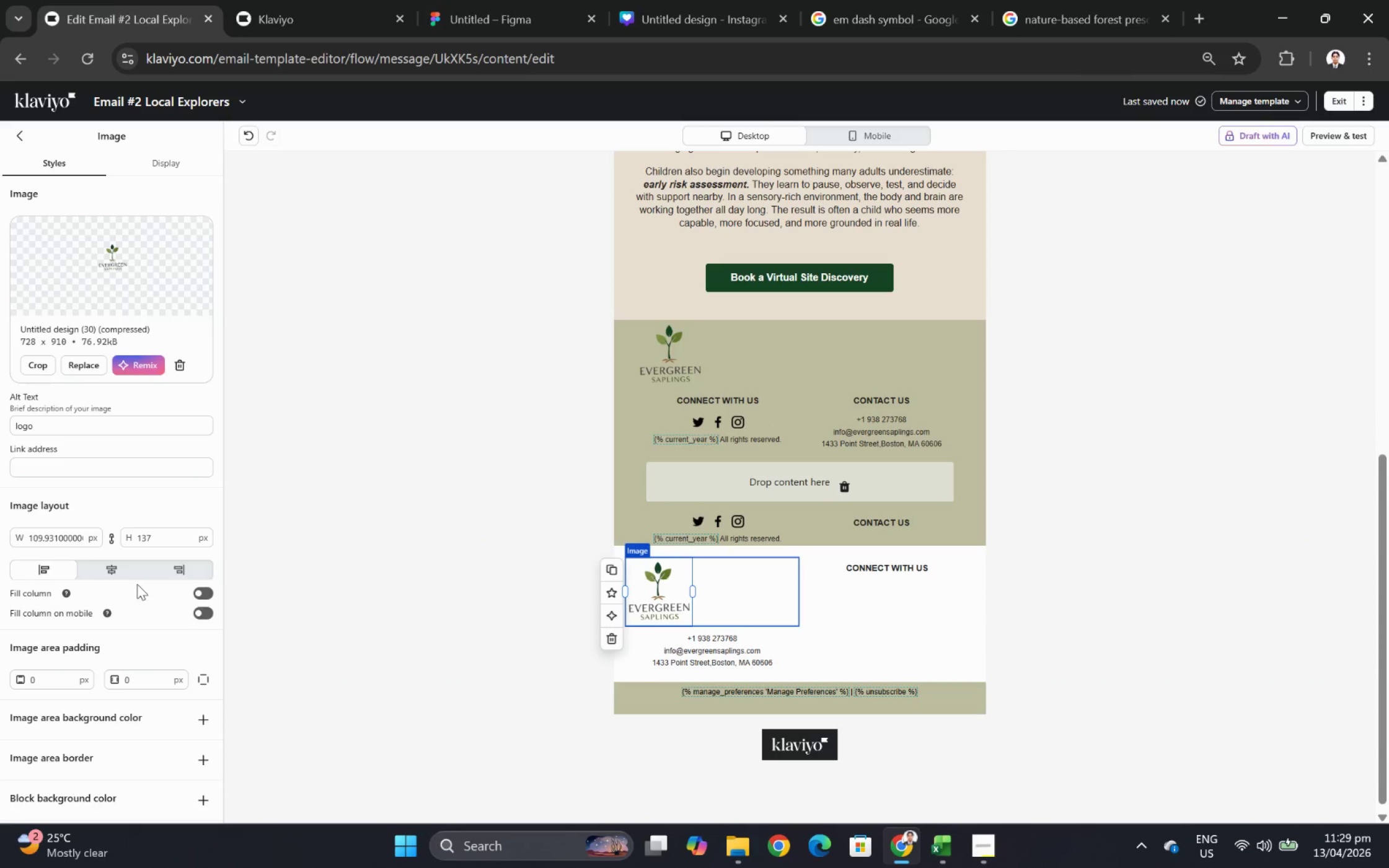 
left_click([106, 566])
 